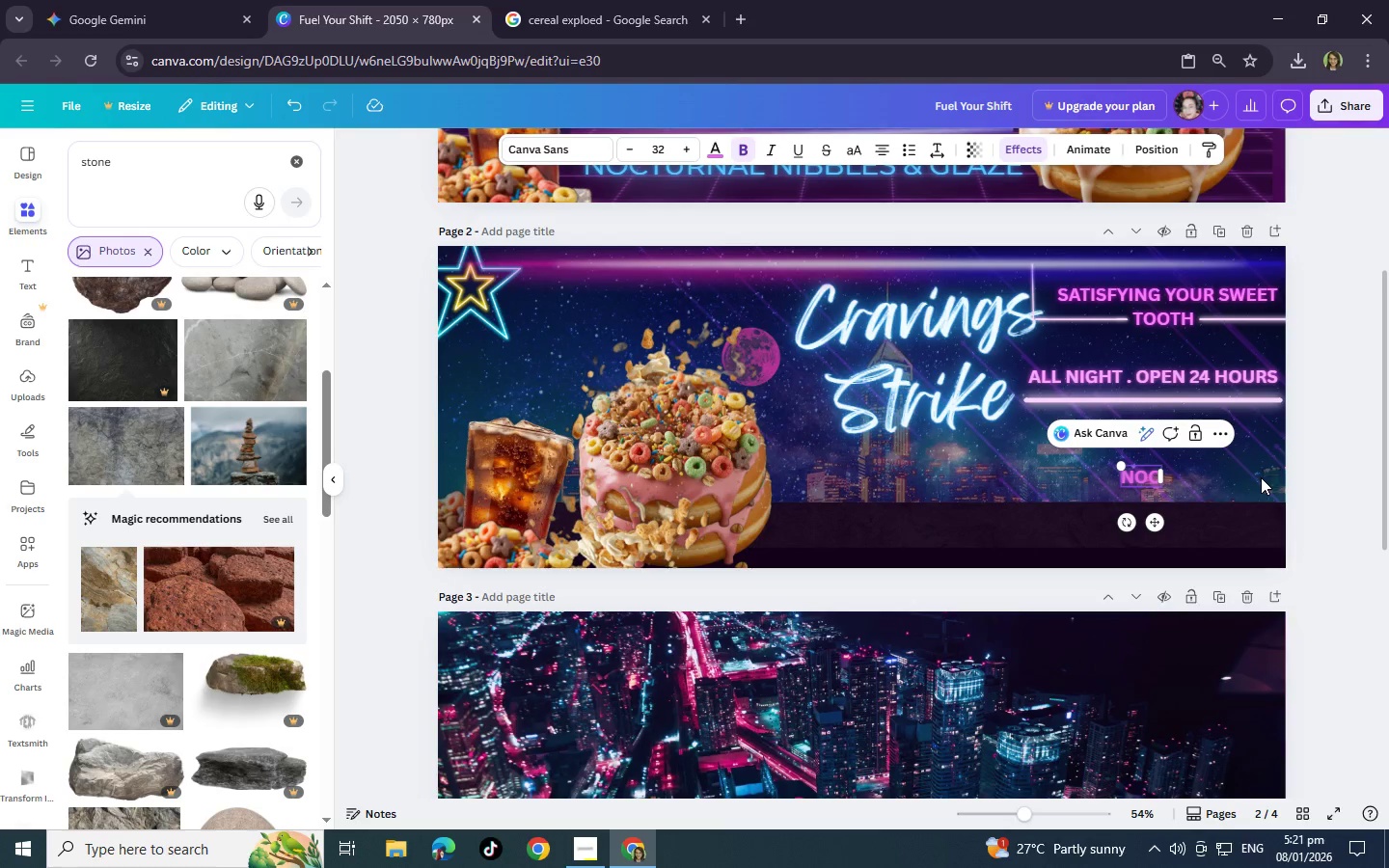 
type(TURNAL NIBBLES)
 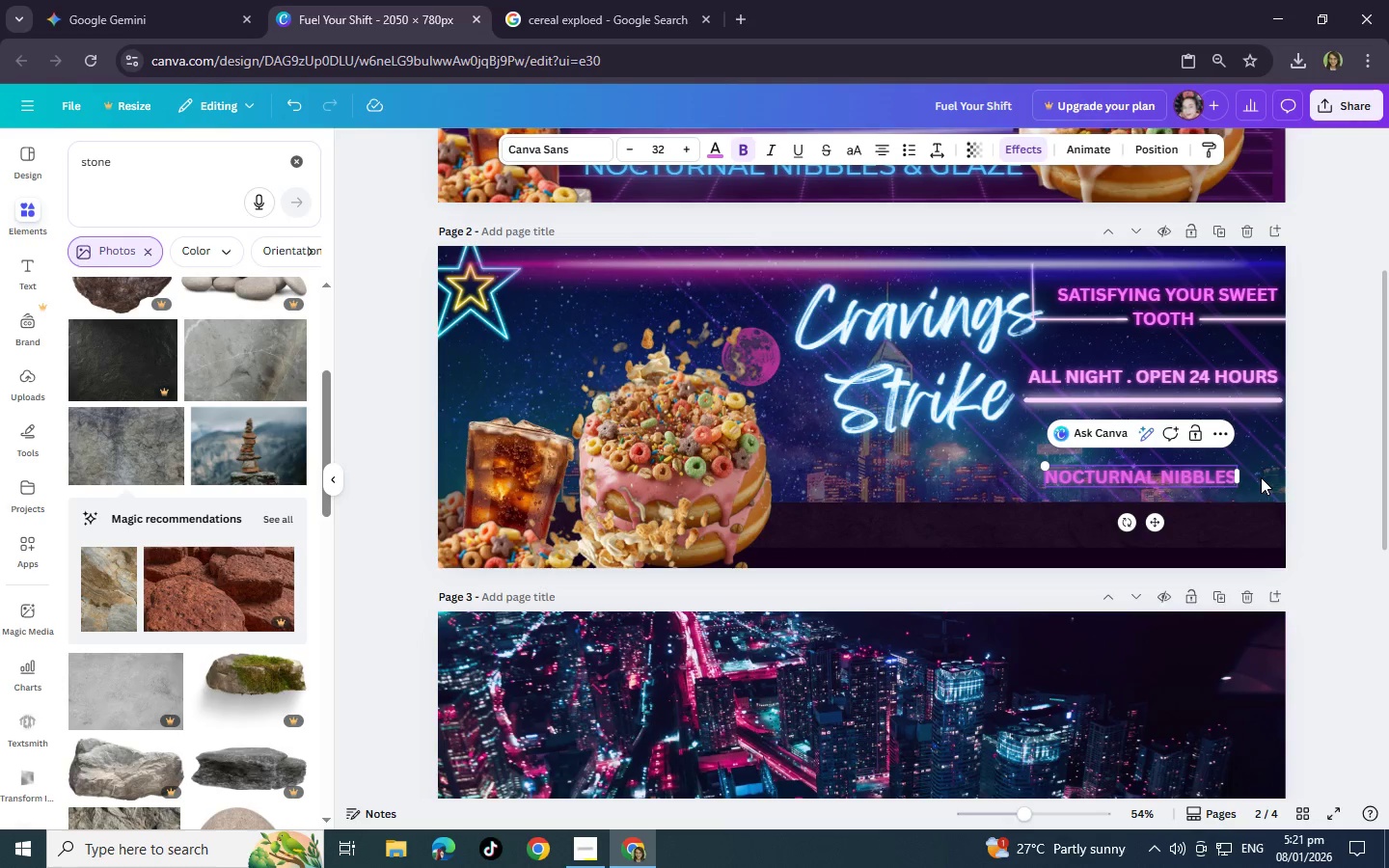 
wait(7.66)
 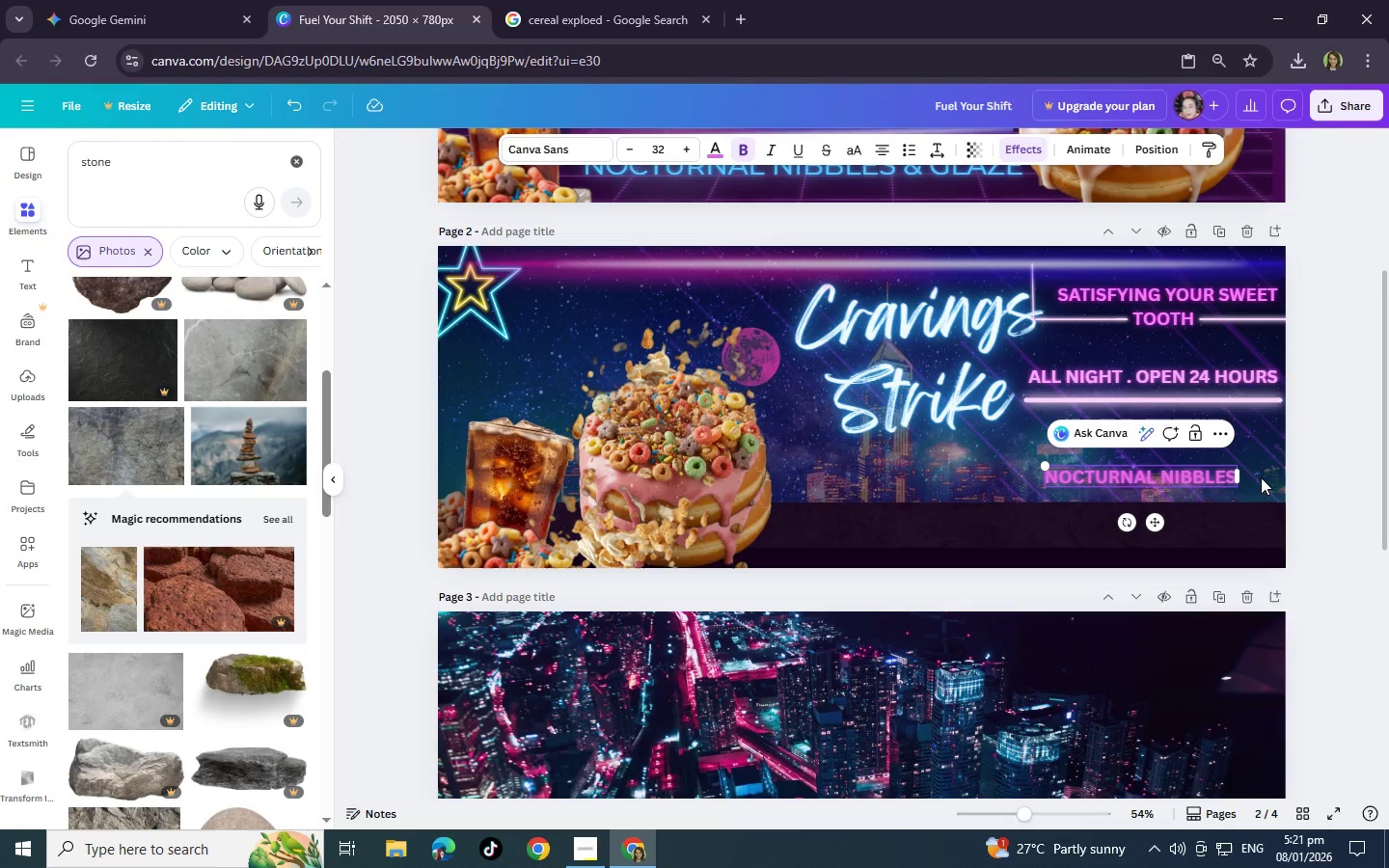 
type( & GLAZE)
 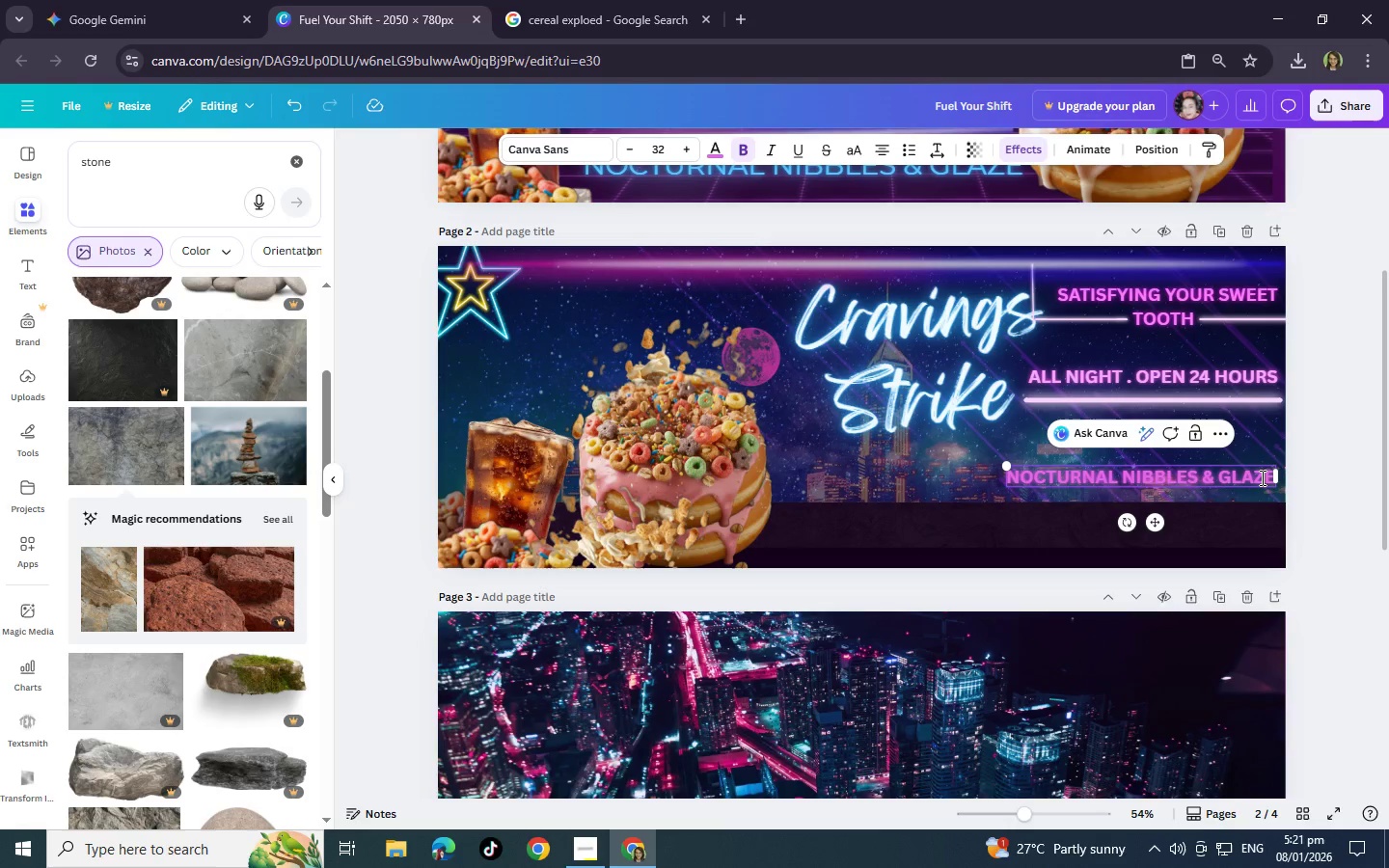 
wait(11.75)
 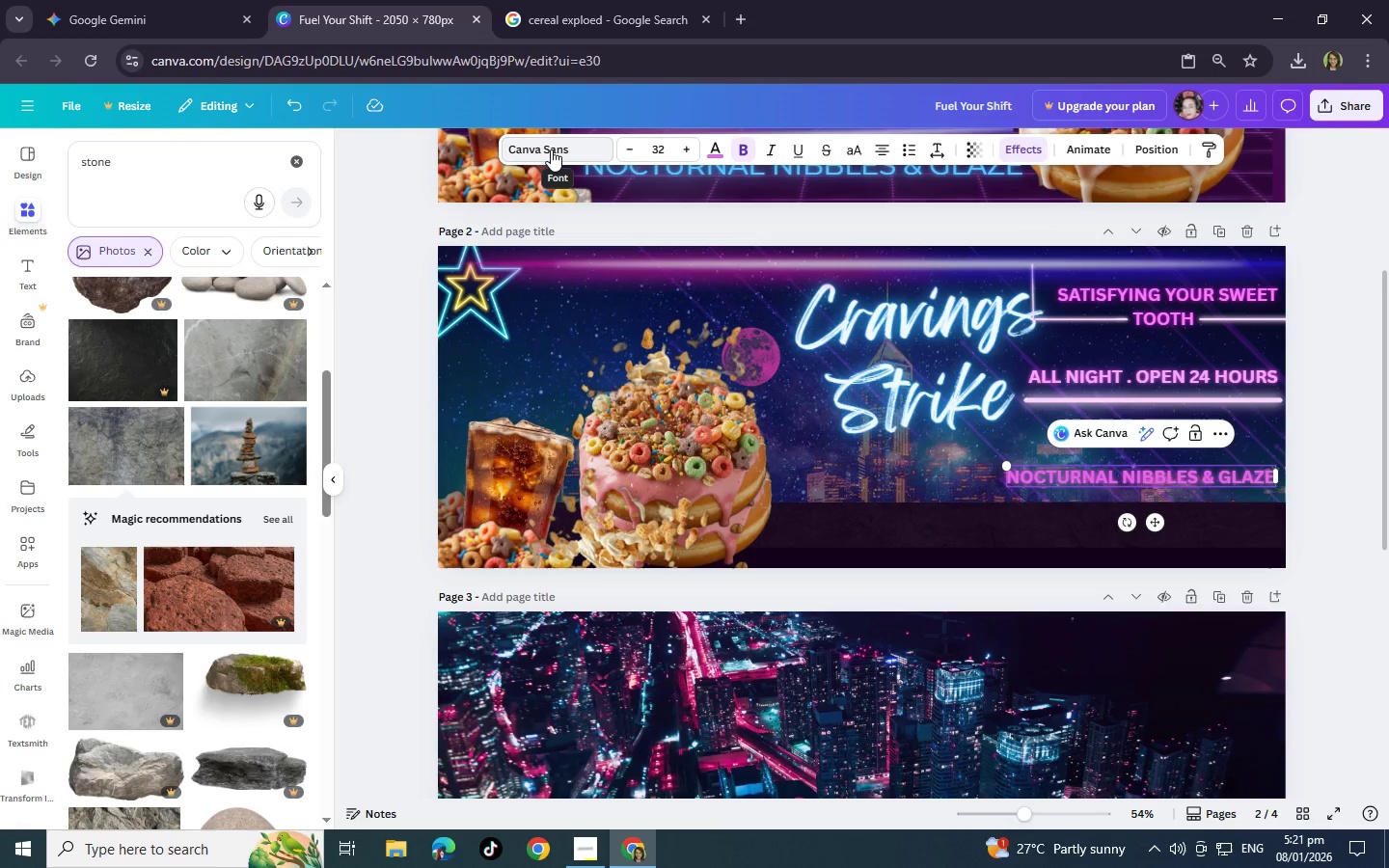 
left_click([551, 149])
 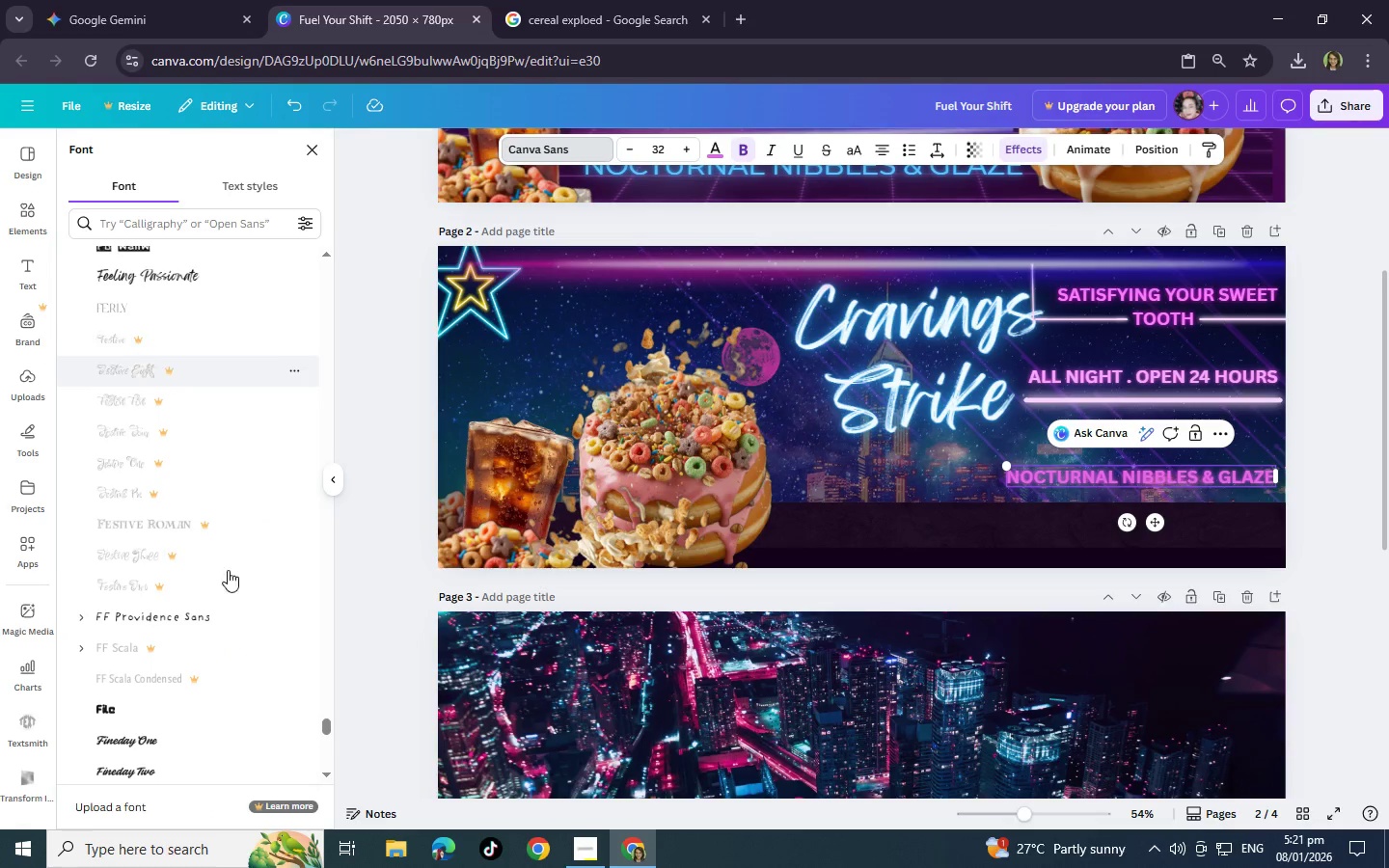 
scroll: coordinate [210, 627], scroll_direction: up, amount: 4.0
 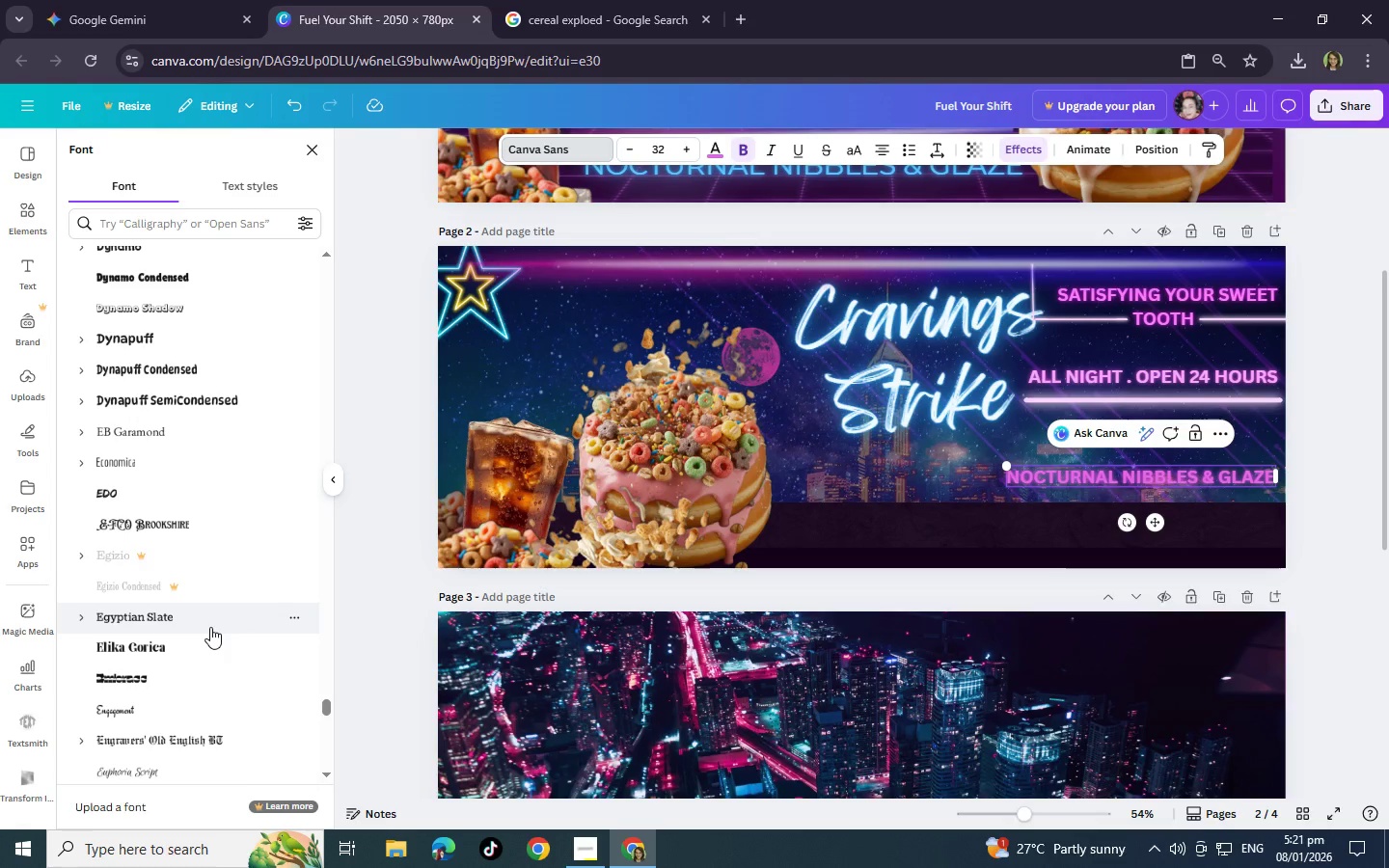 
left_click([143, 496])
 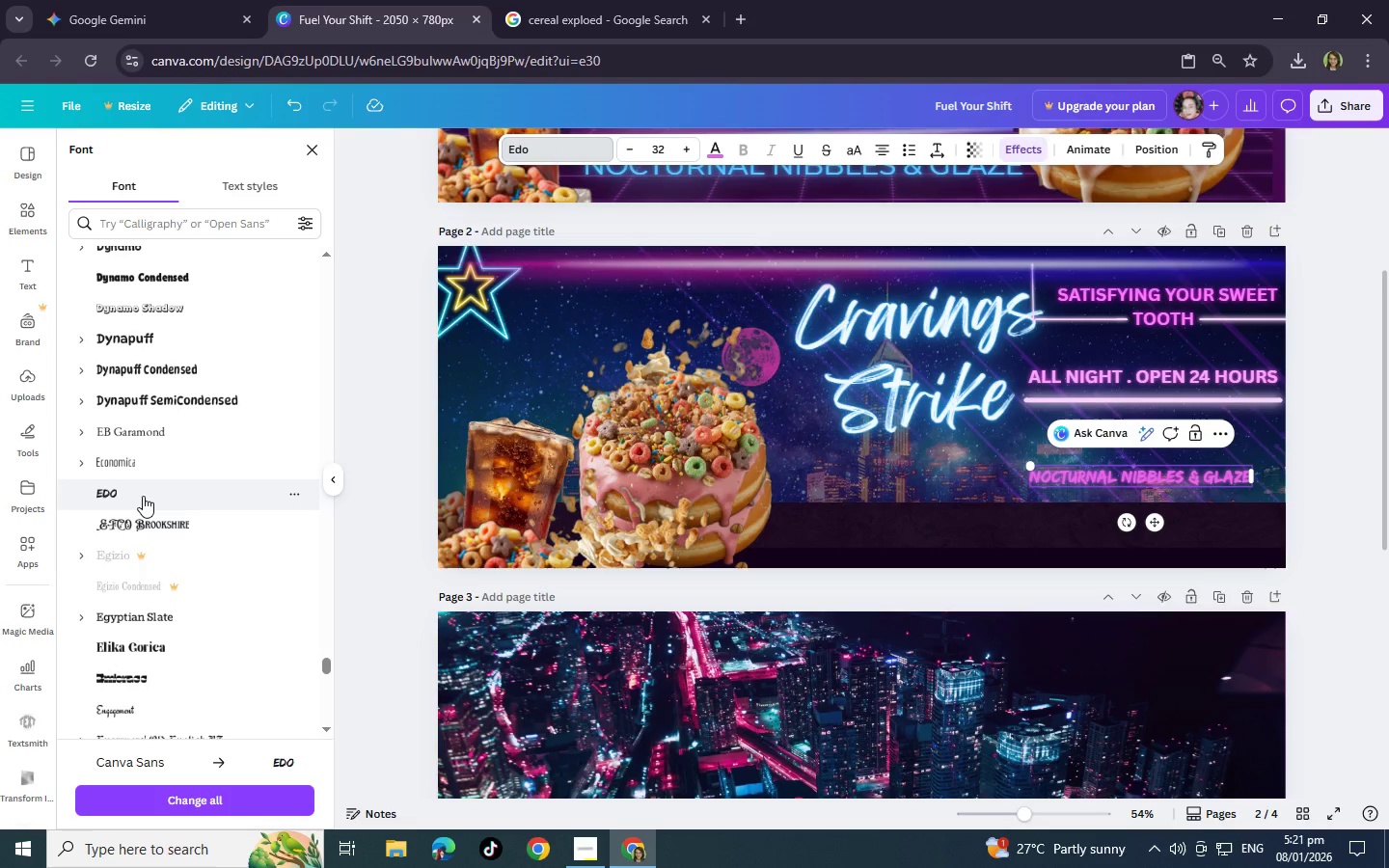 
scroll: coordinate [143, 496], scroll_direction: up, amount: 1.0
 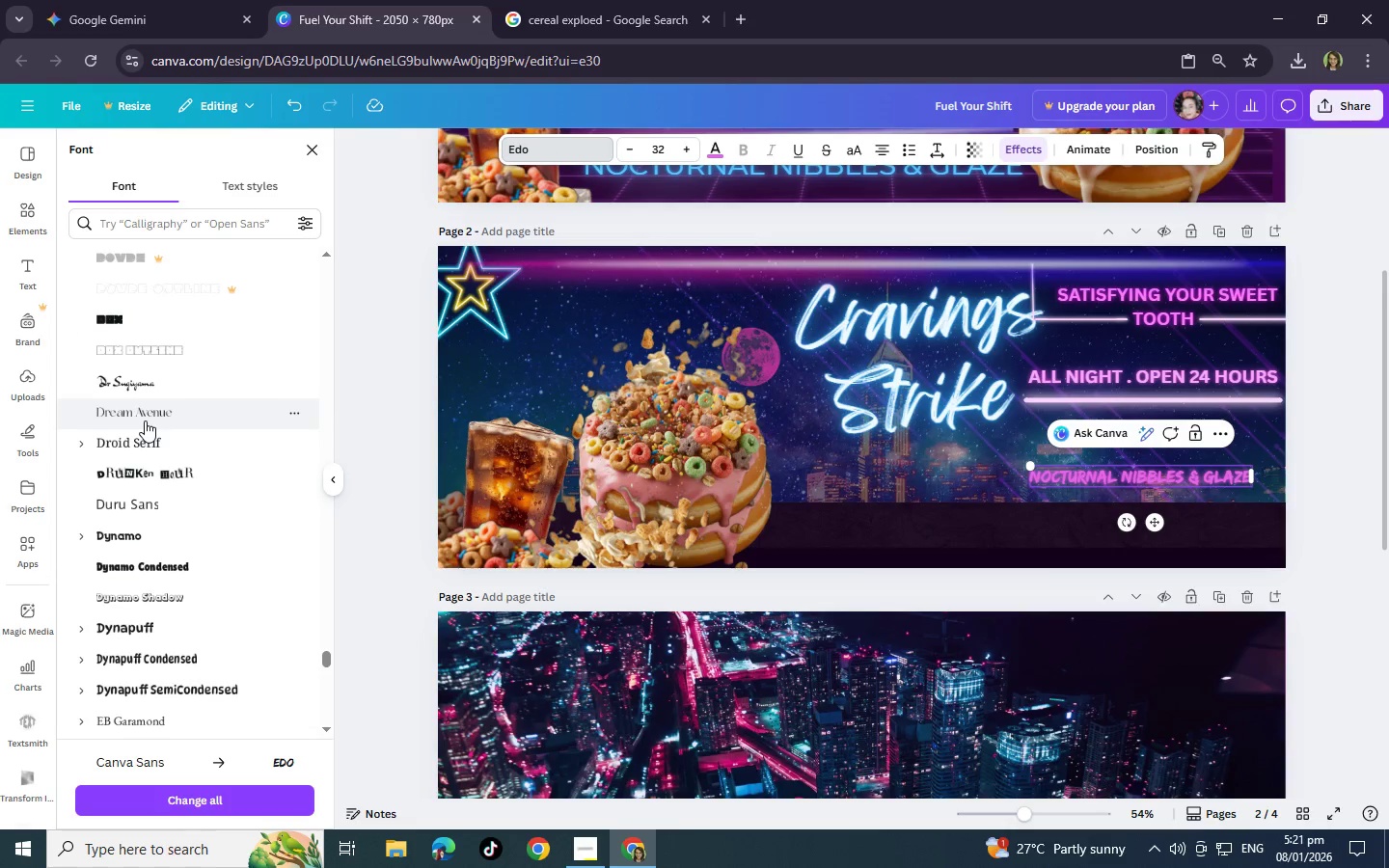 
left_click([150, 443])
 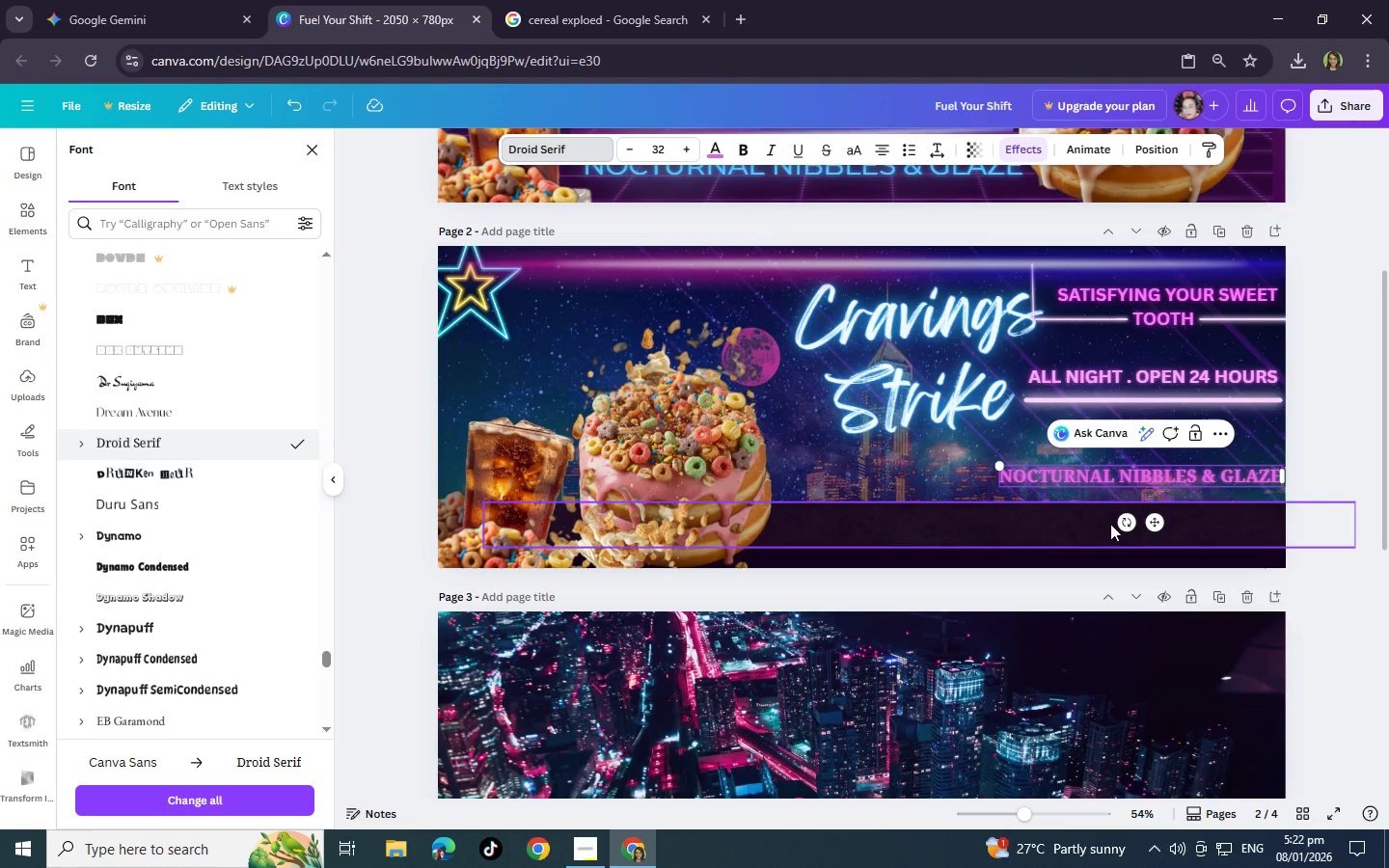 
scroll: coordinate [120, 434], scroll_direction: up, amount: 2.0
 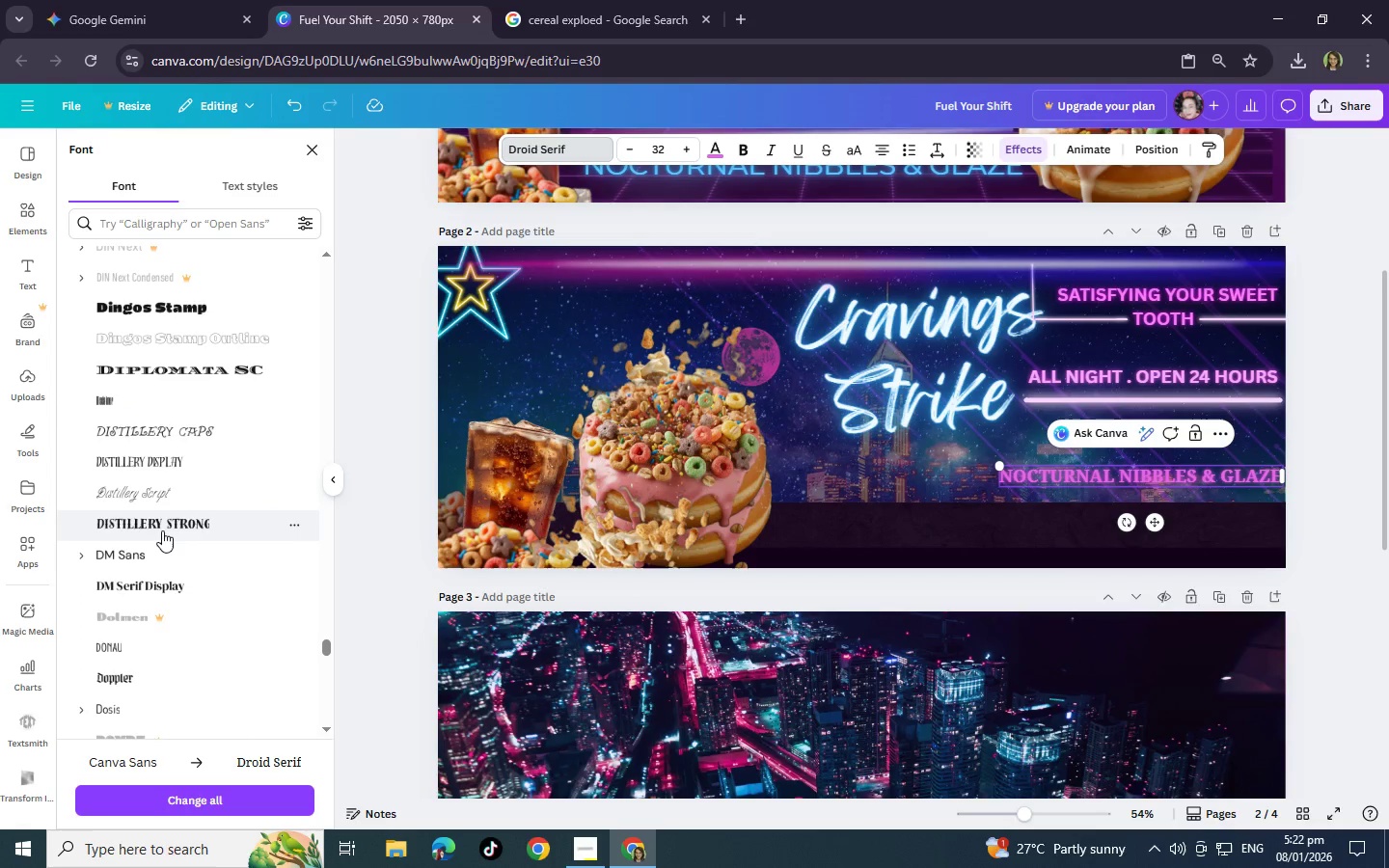 
left_click([162, 529])
 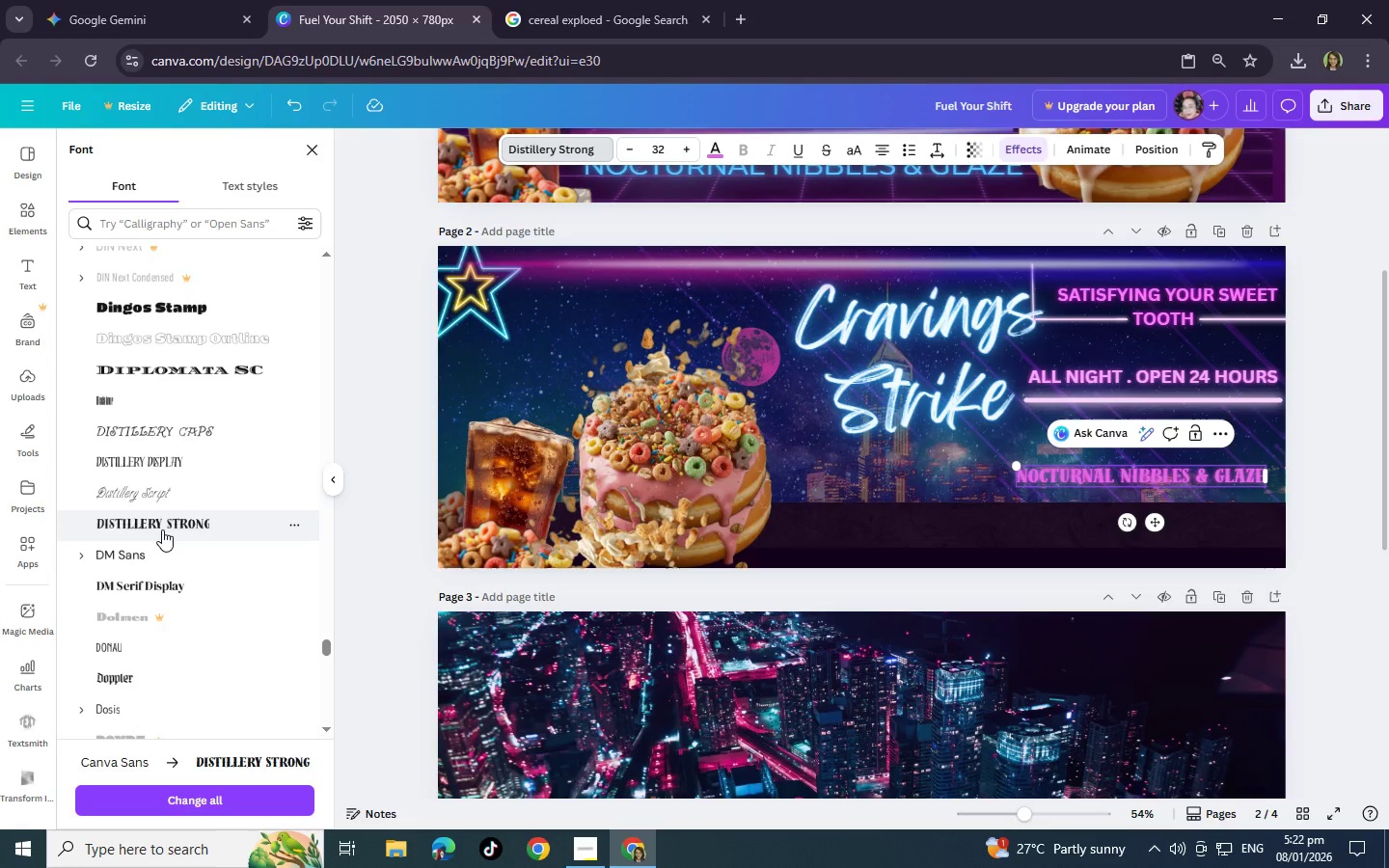 
left_click([158, 554])
 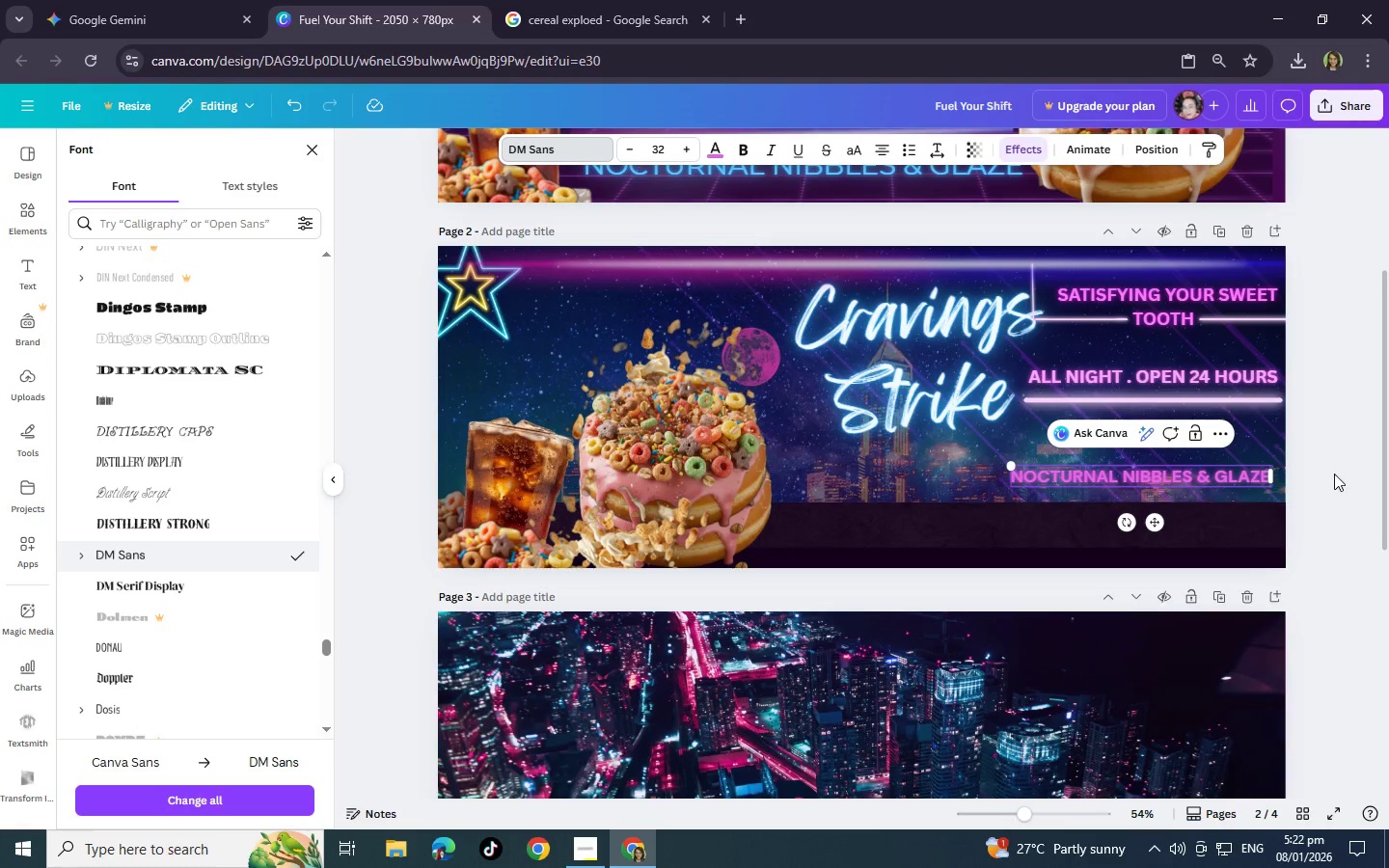 
left_click([1325, 493])
 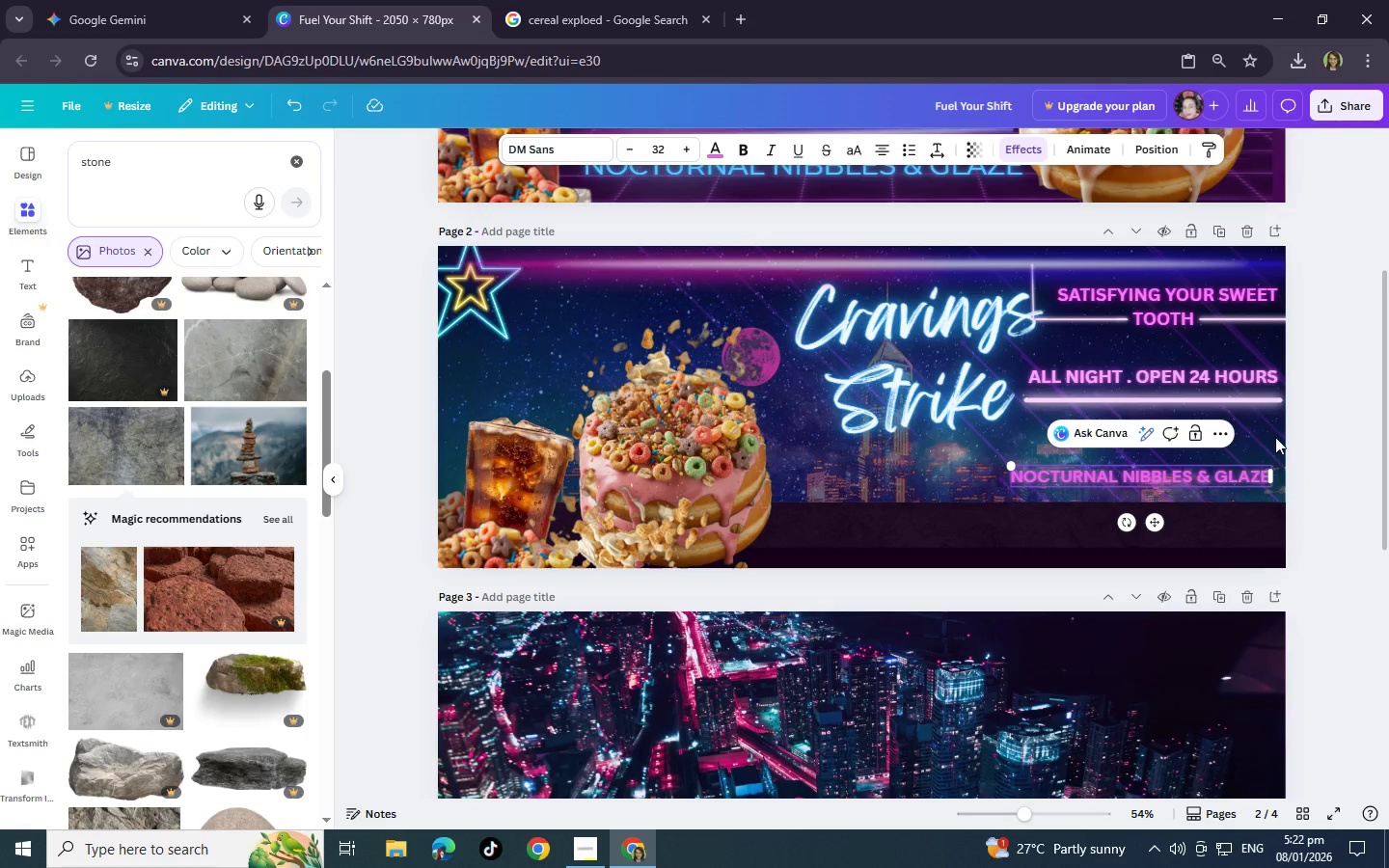 
left_click([1271, 437])
 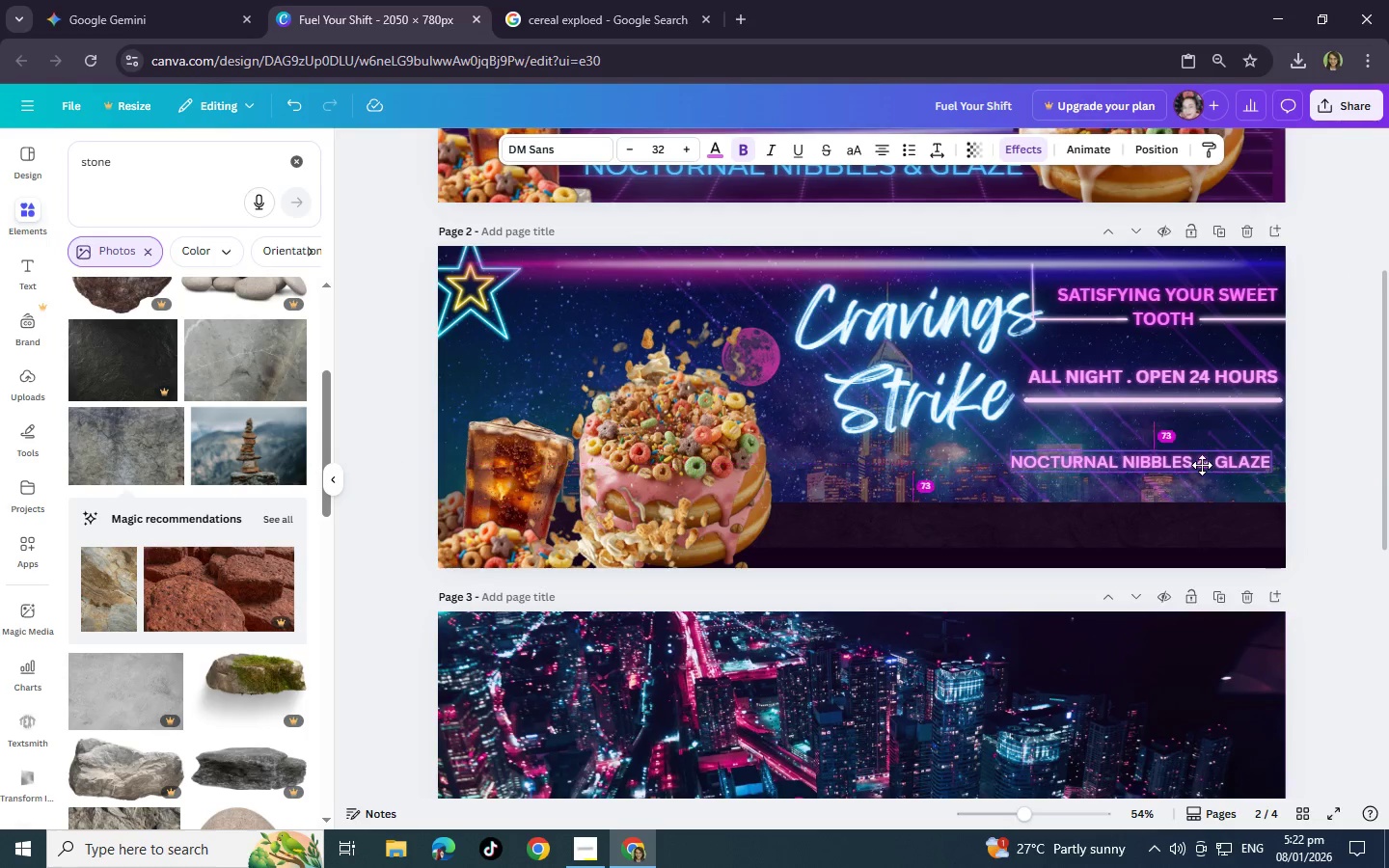 
mouse_move([1215, 450])
 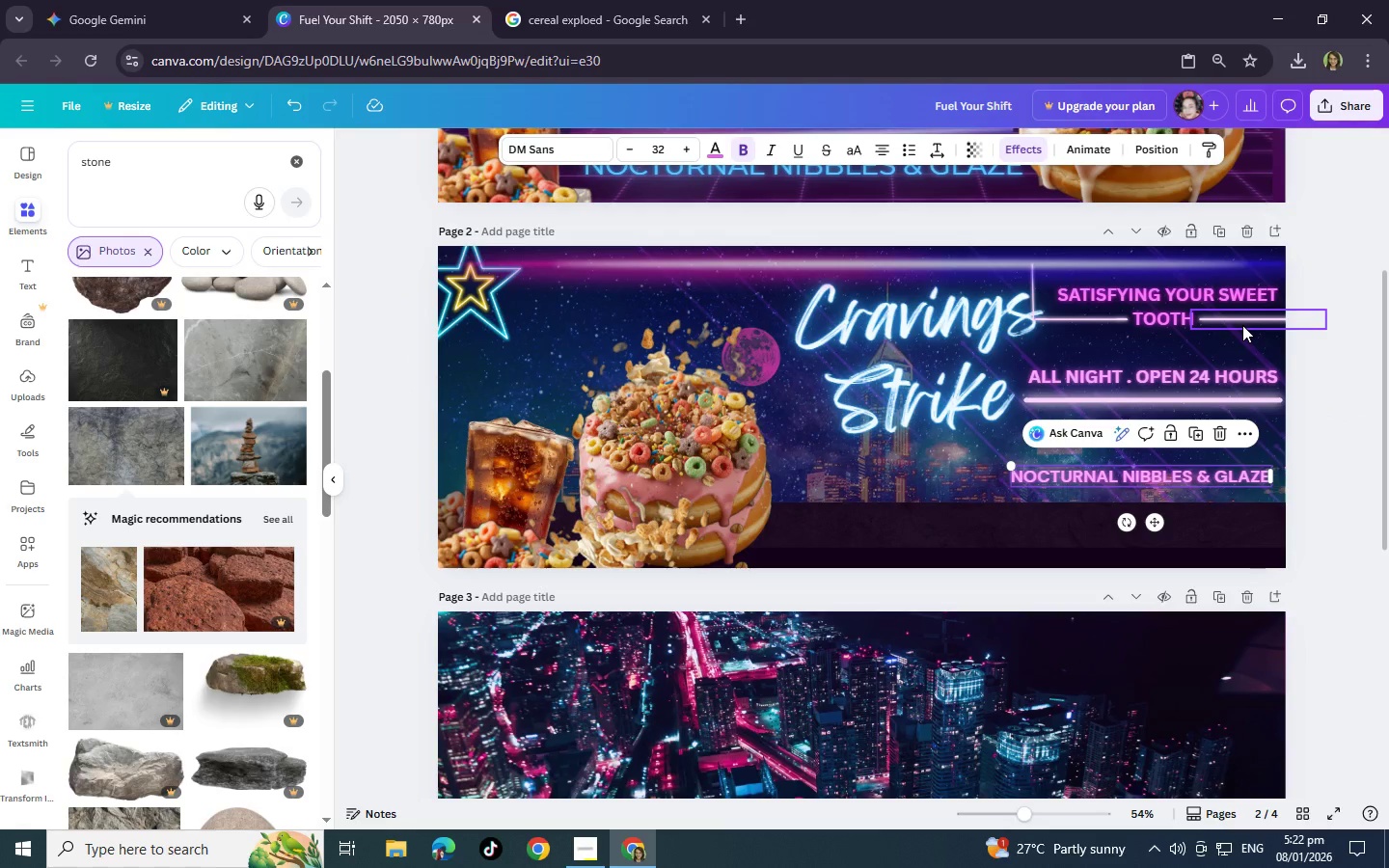 
wait(10.37)
 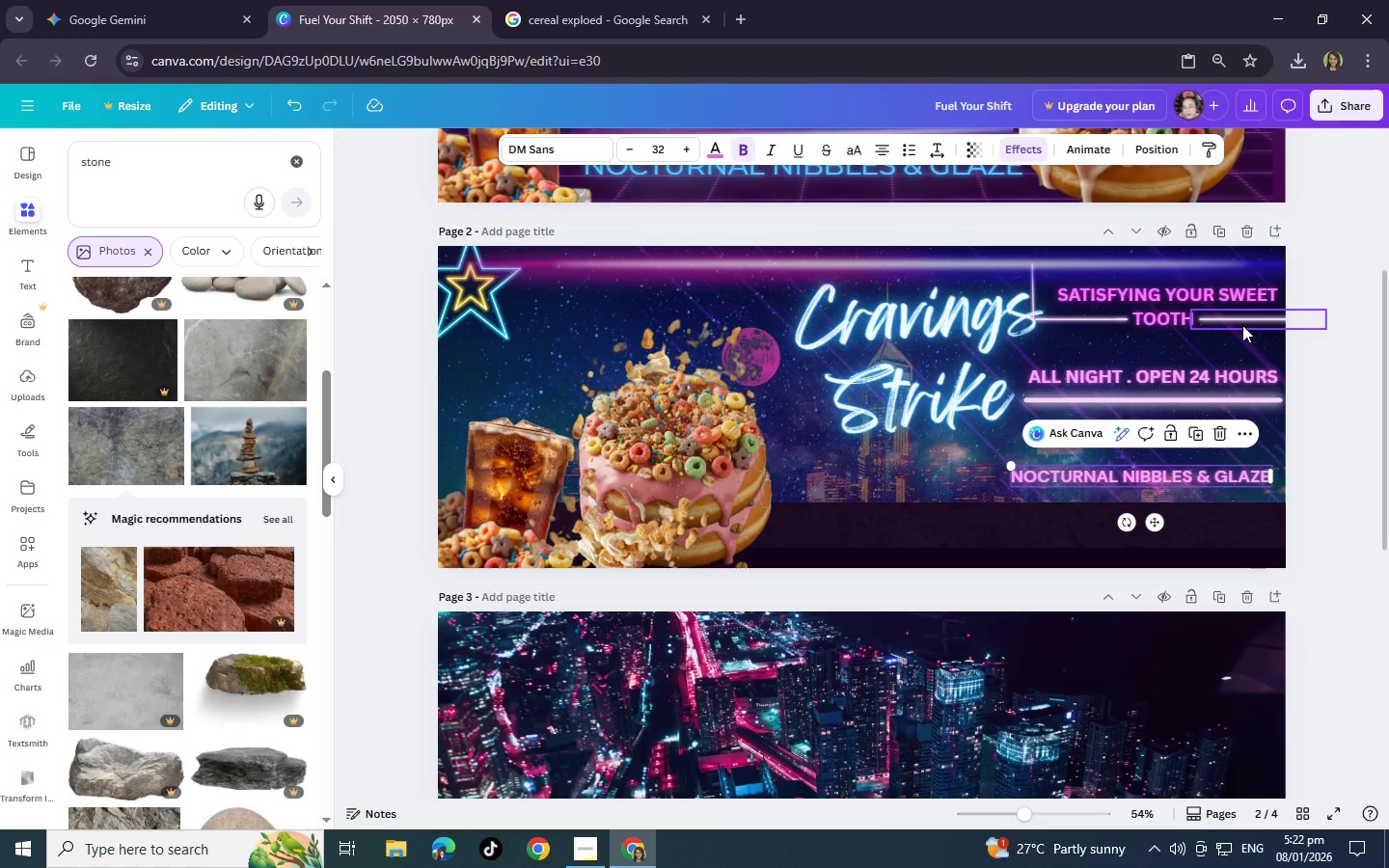 
left_click([1221, 371])
 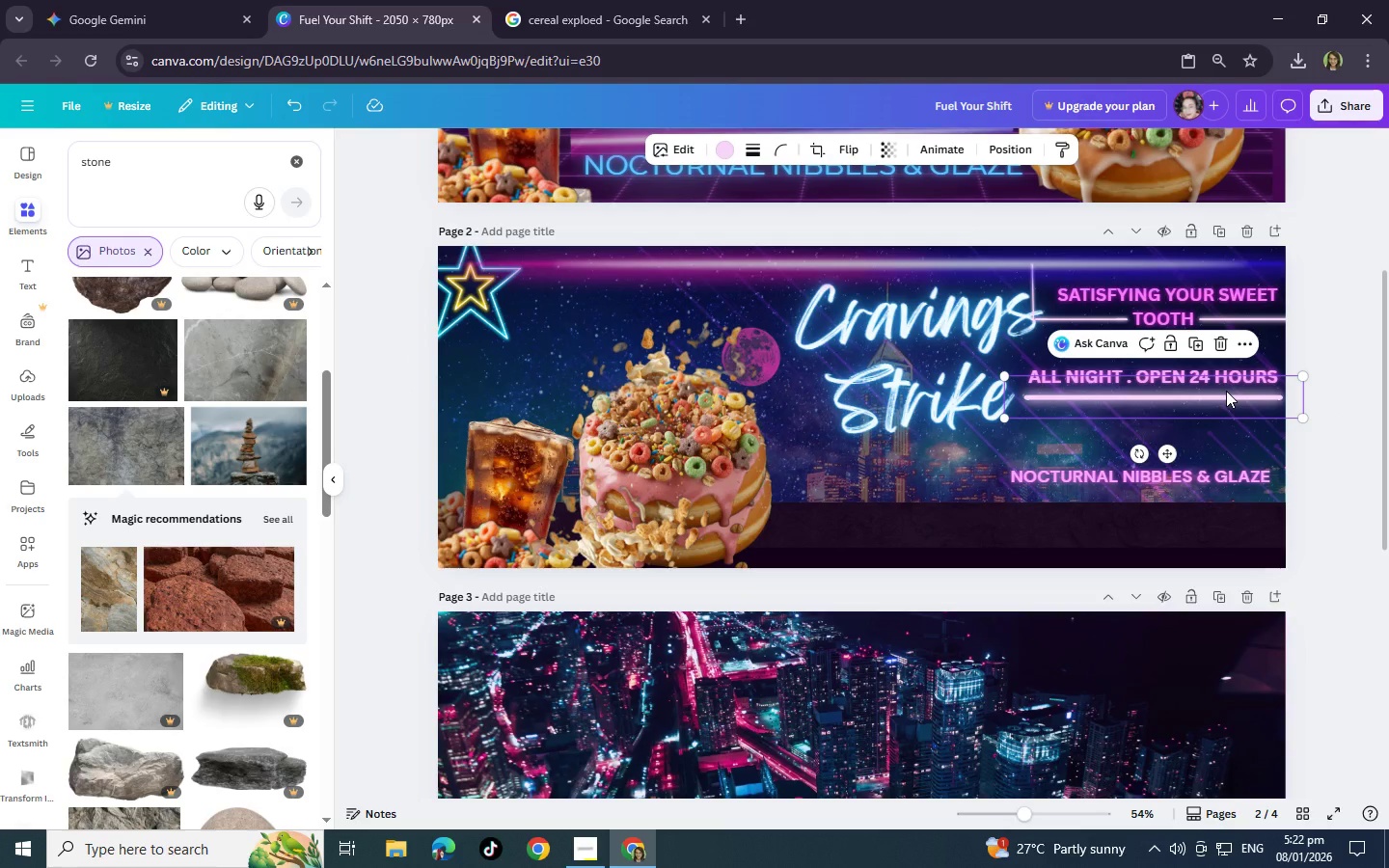 
key(ArrowRight)
 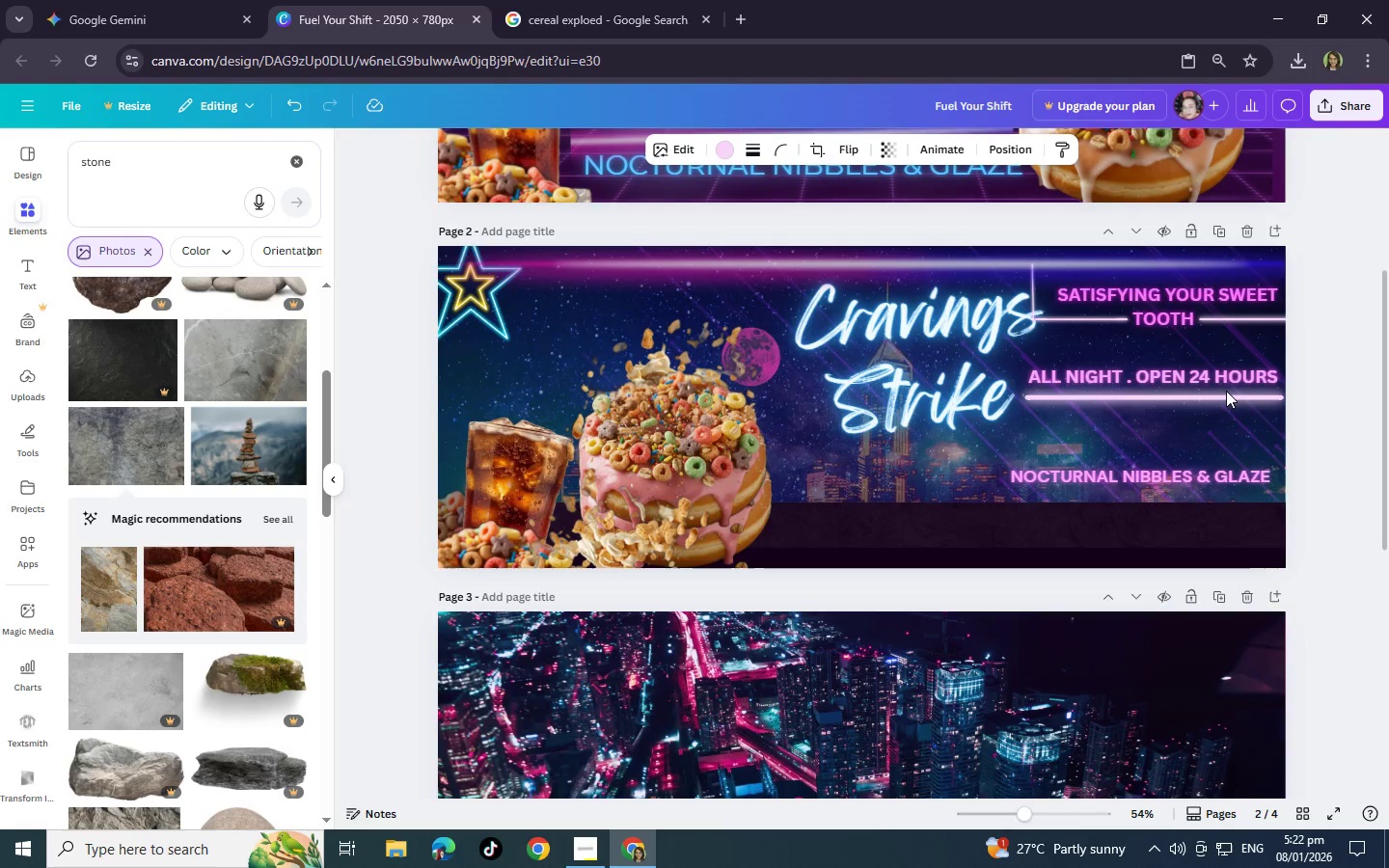 
key(ArrowRight)
 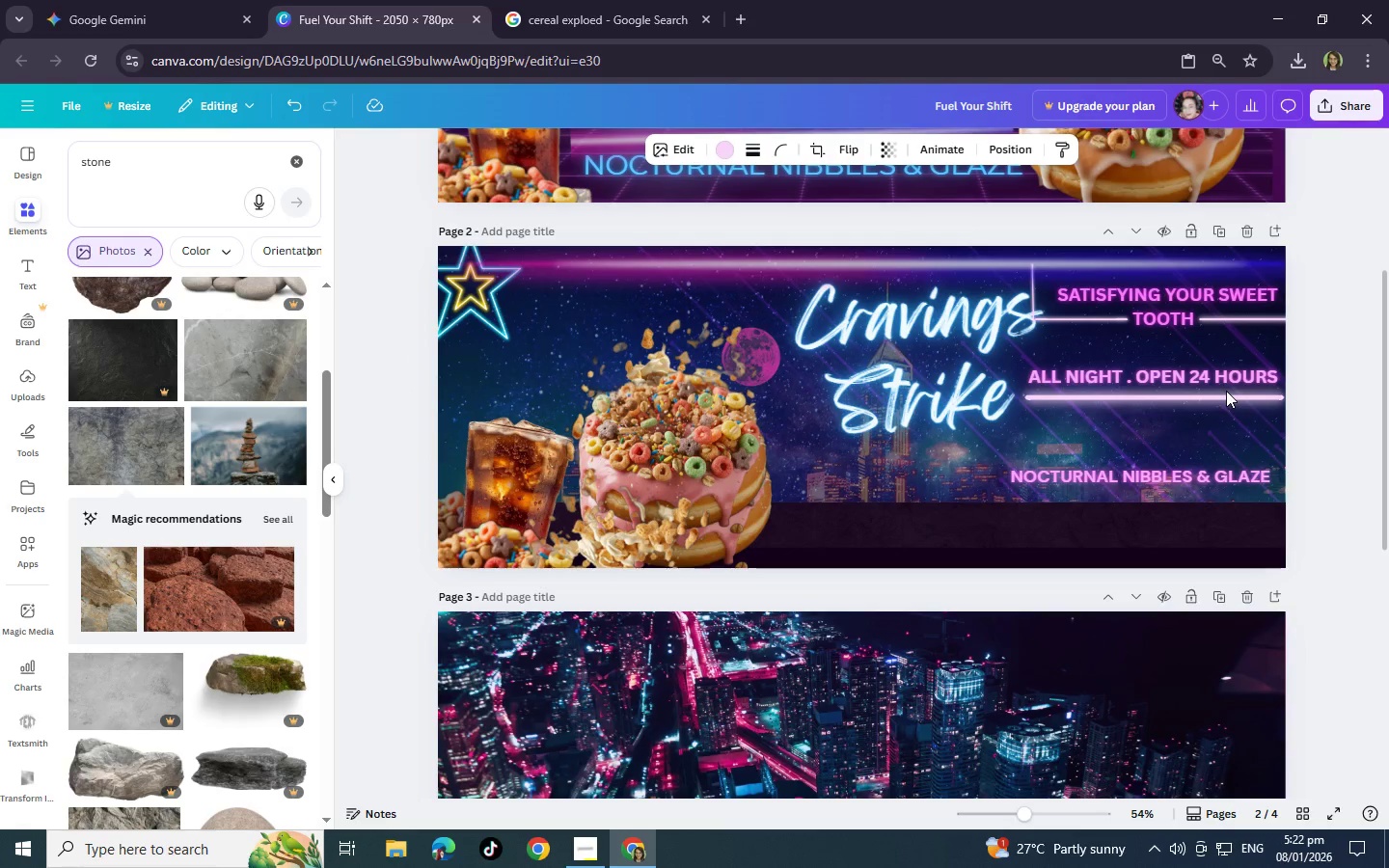 
key(ArrowRight)
 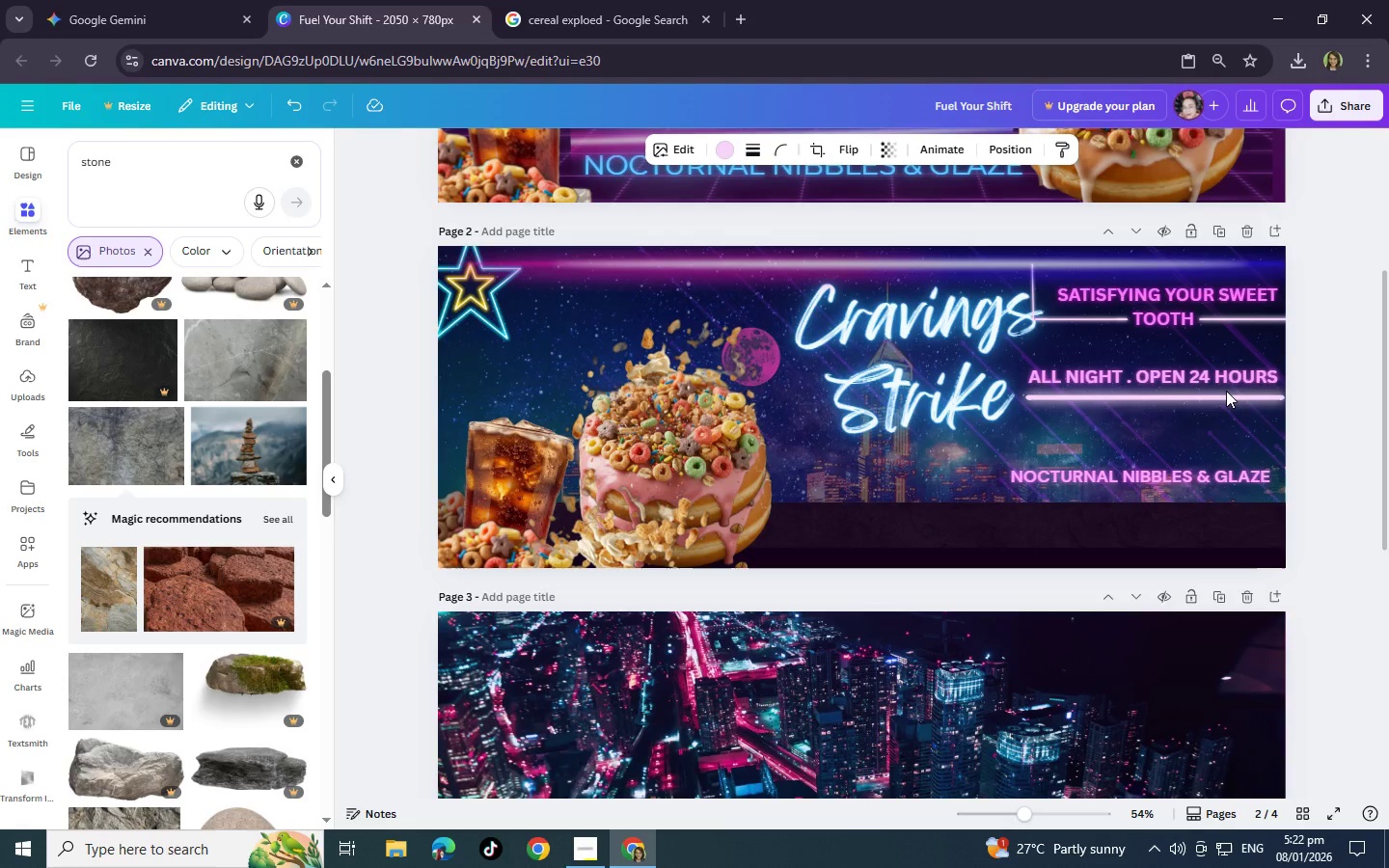 
key(ArrowRight)
 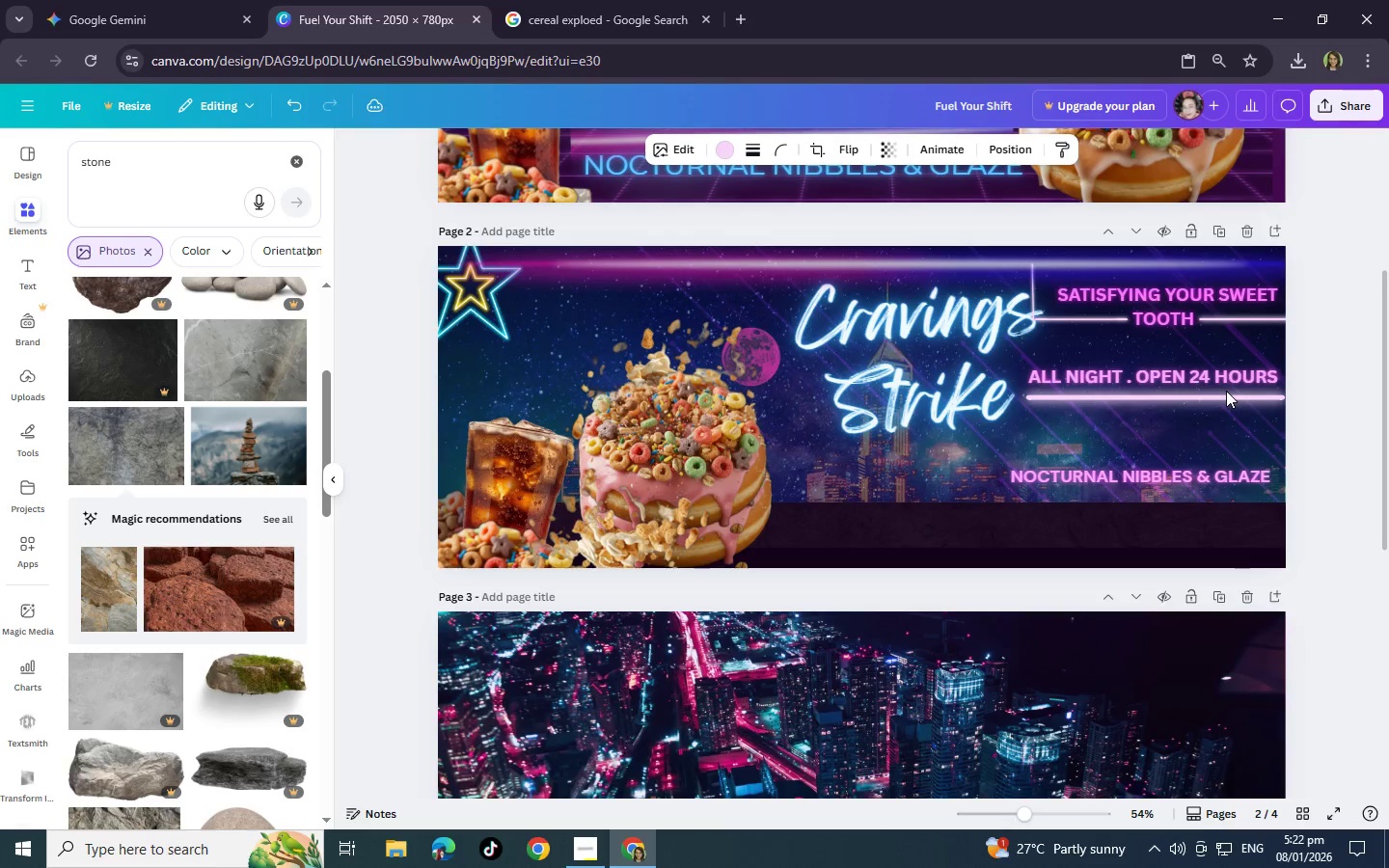 
key(ArrowRight)
 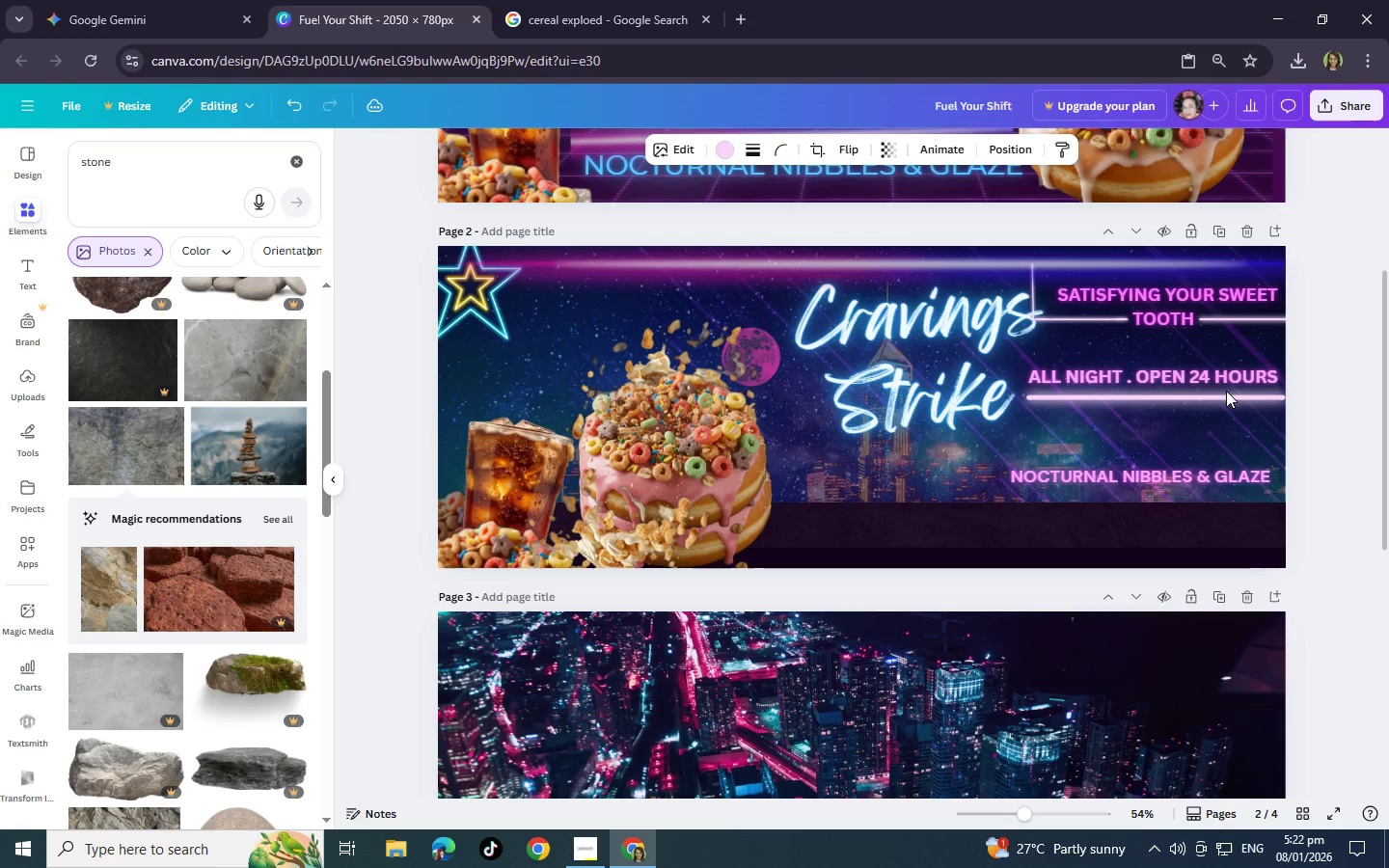 
key(ArrowRight)
 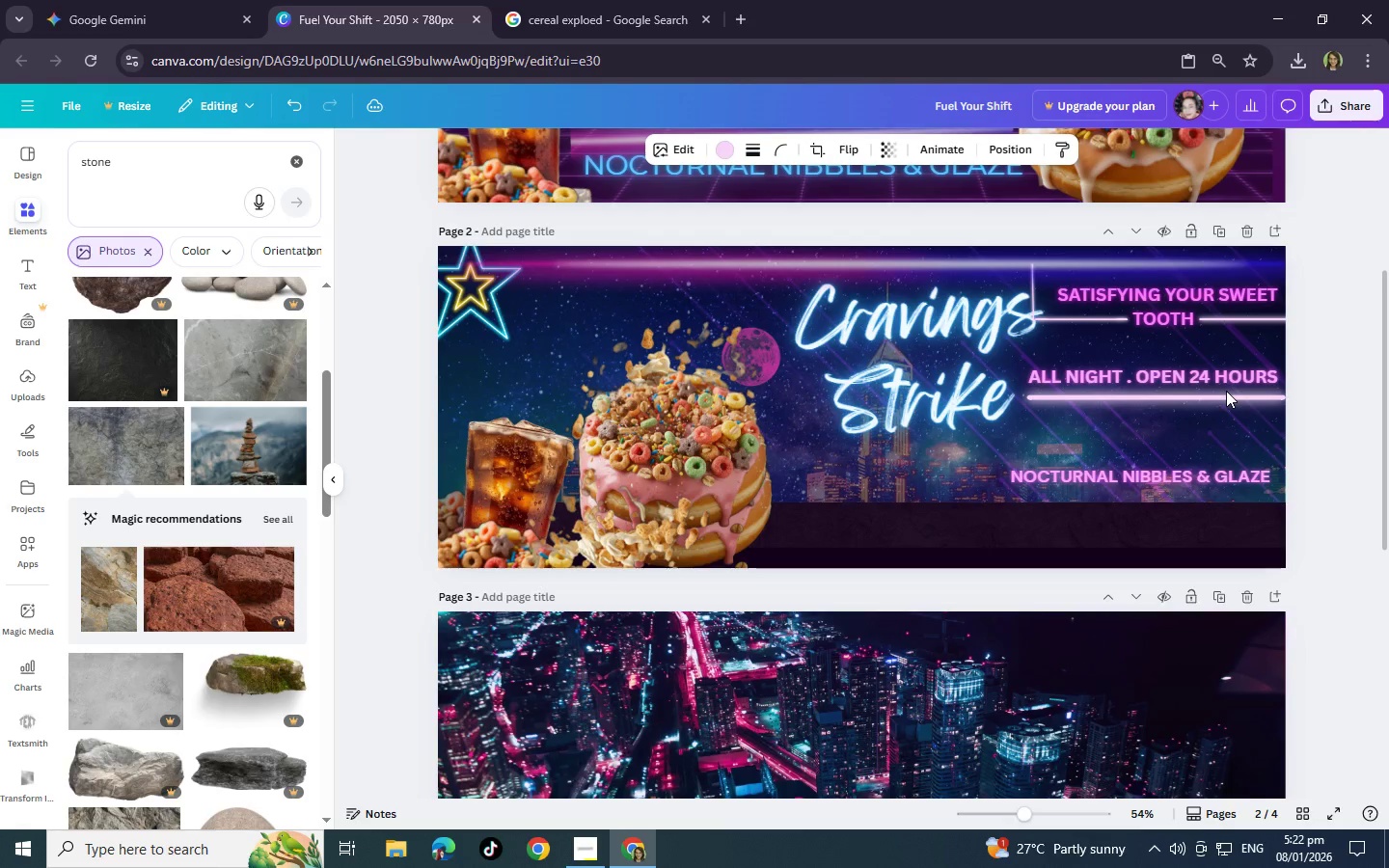 
key(ArrowRight)
 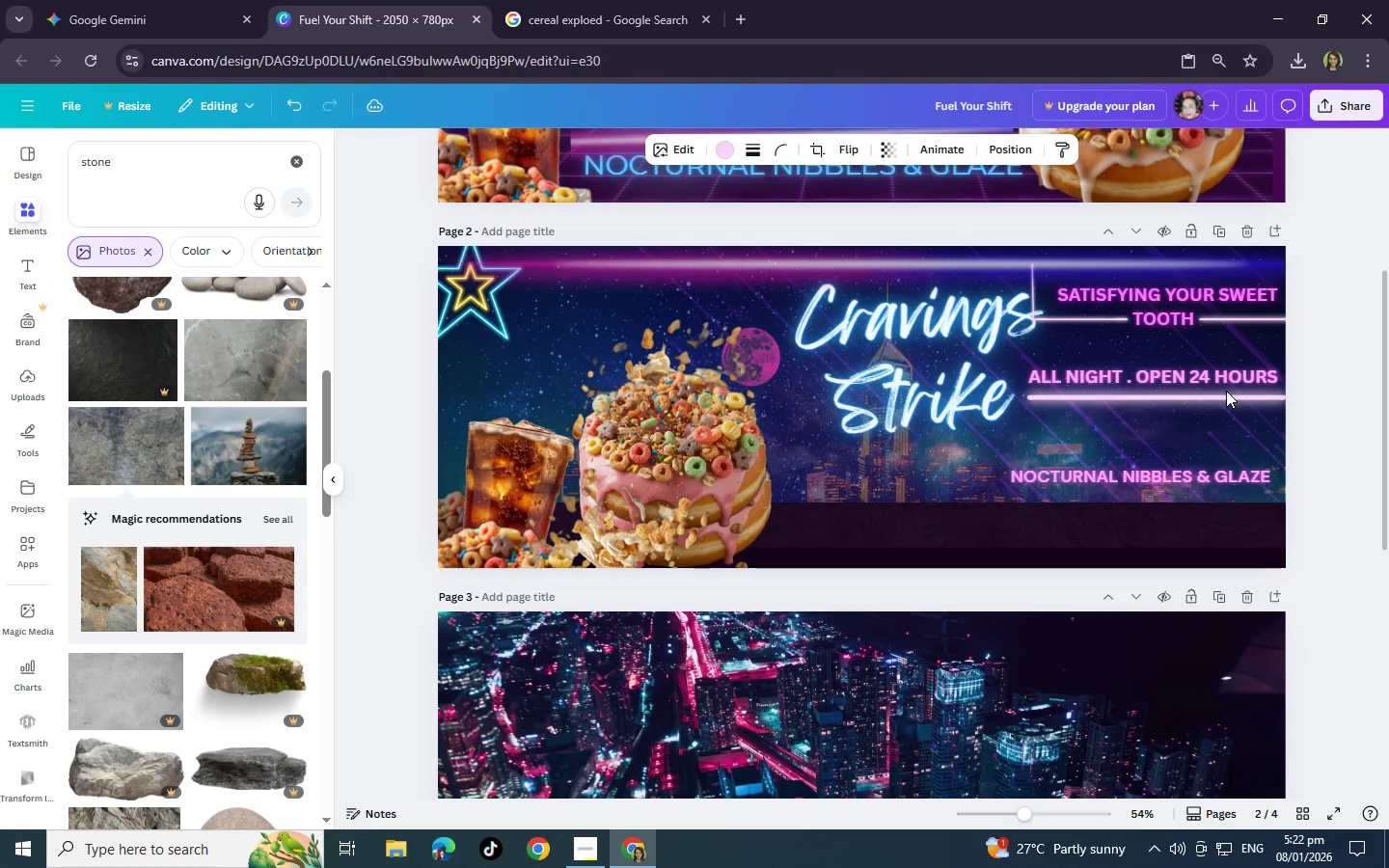 
key(ArrowRight)
 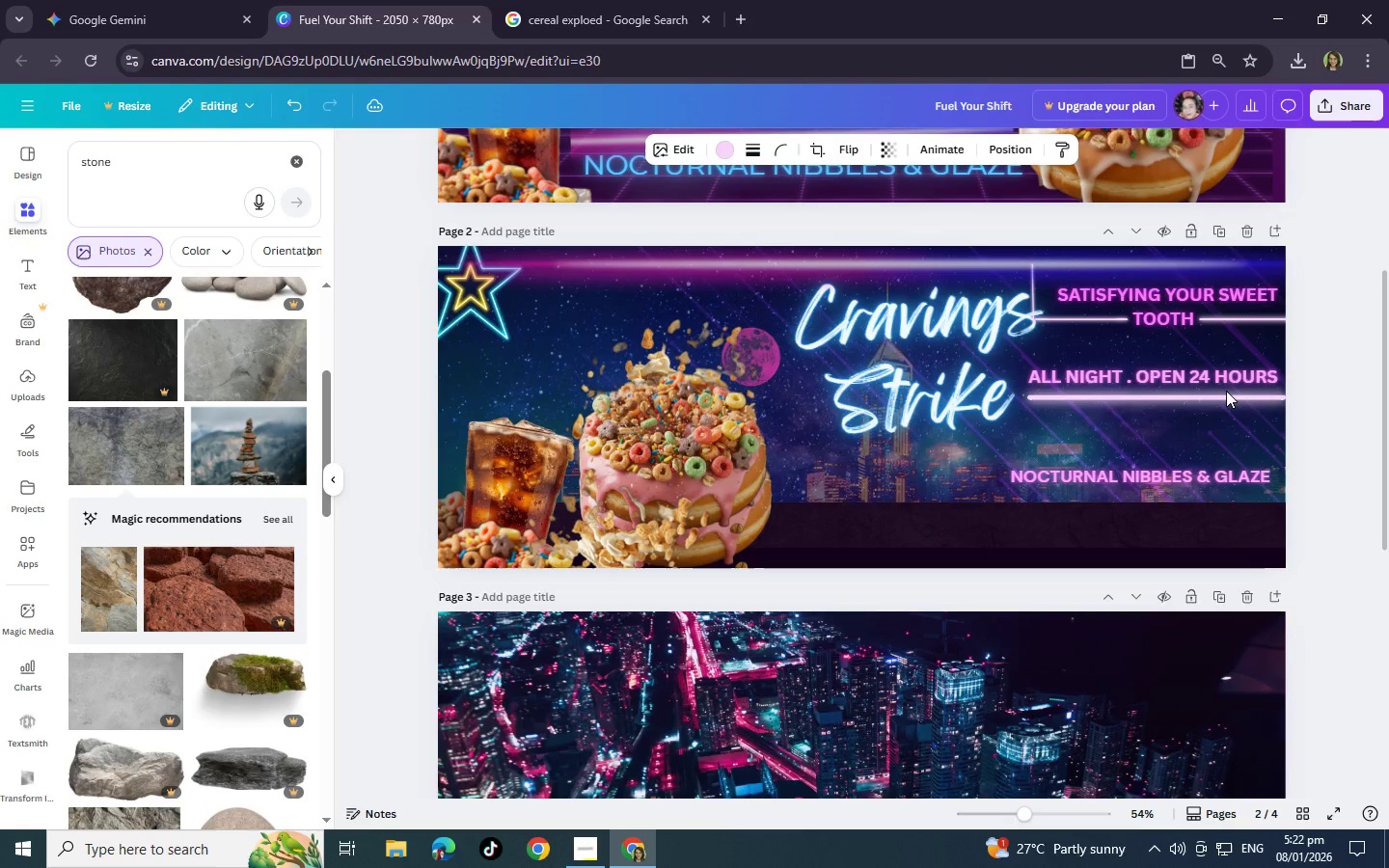 
key(ArrowRight)
 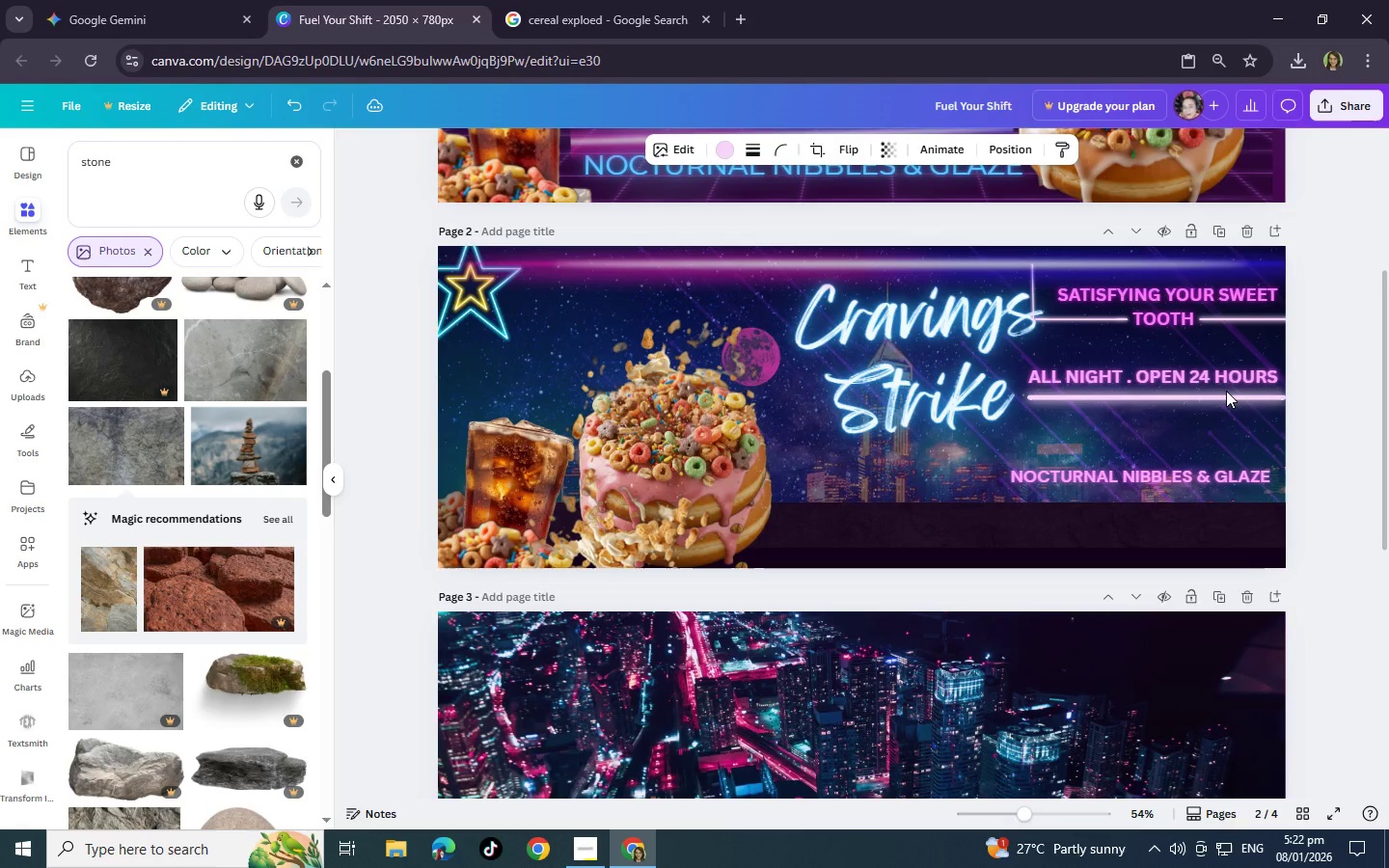 
key(ArrowRight)
 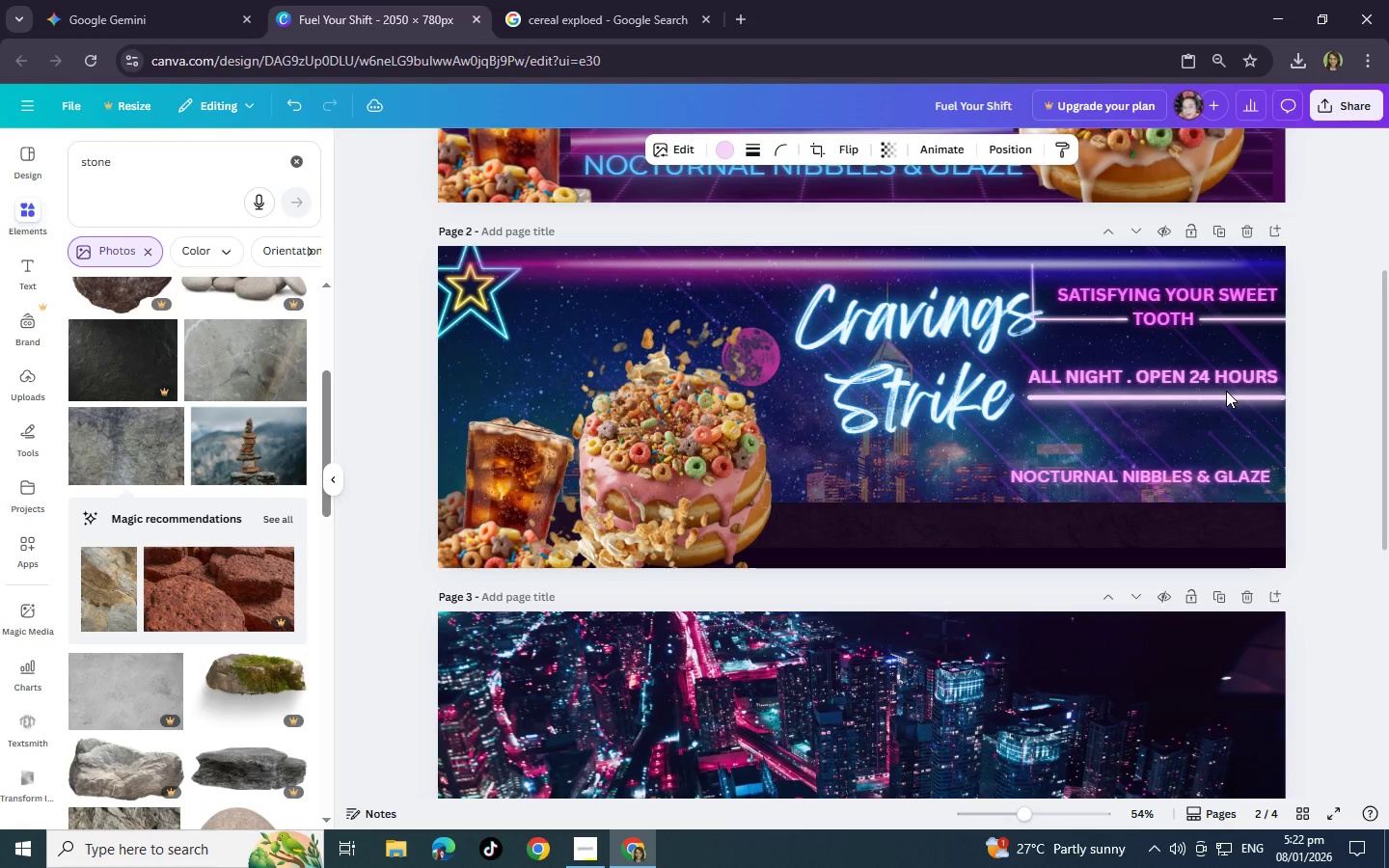 
key(ArrowRight)
 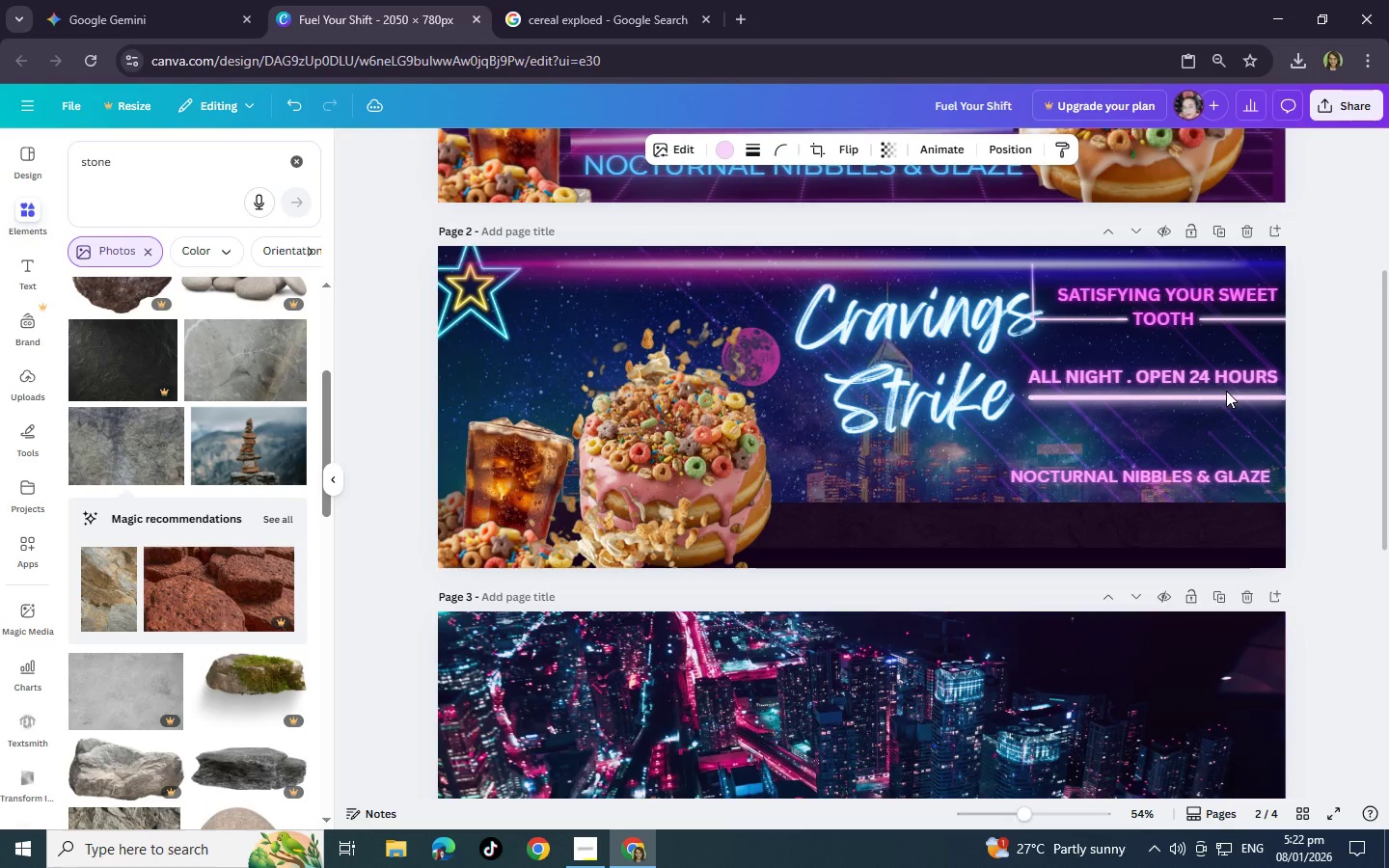 
key(ArrowRight)
 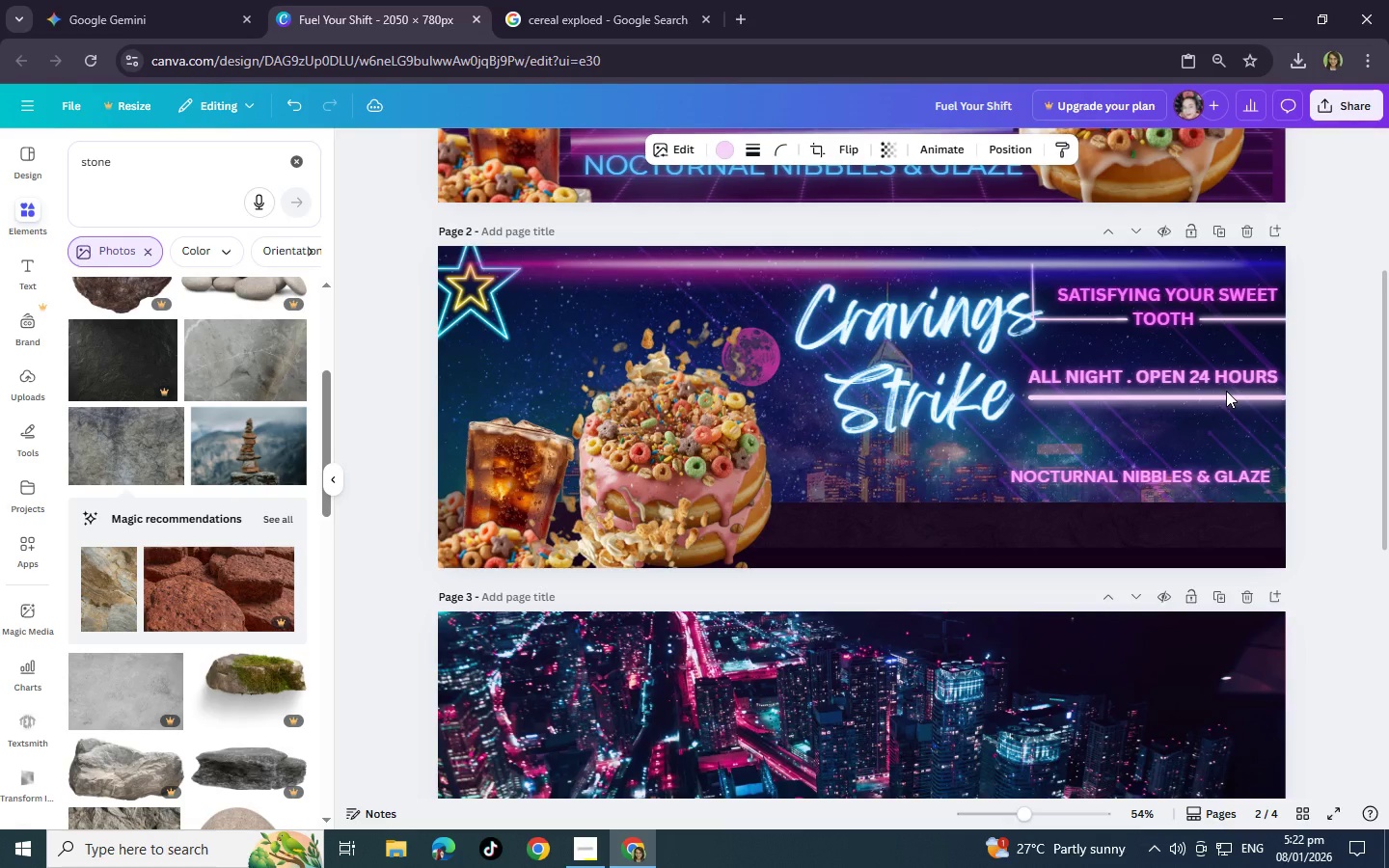 
key(ArrowRight)
 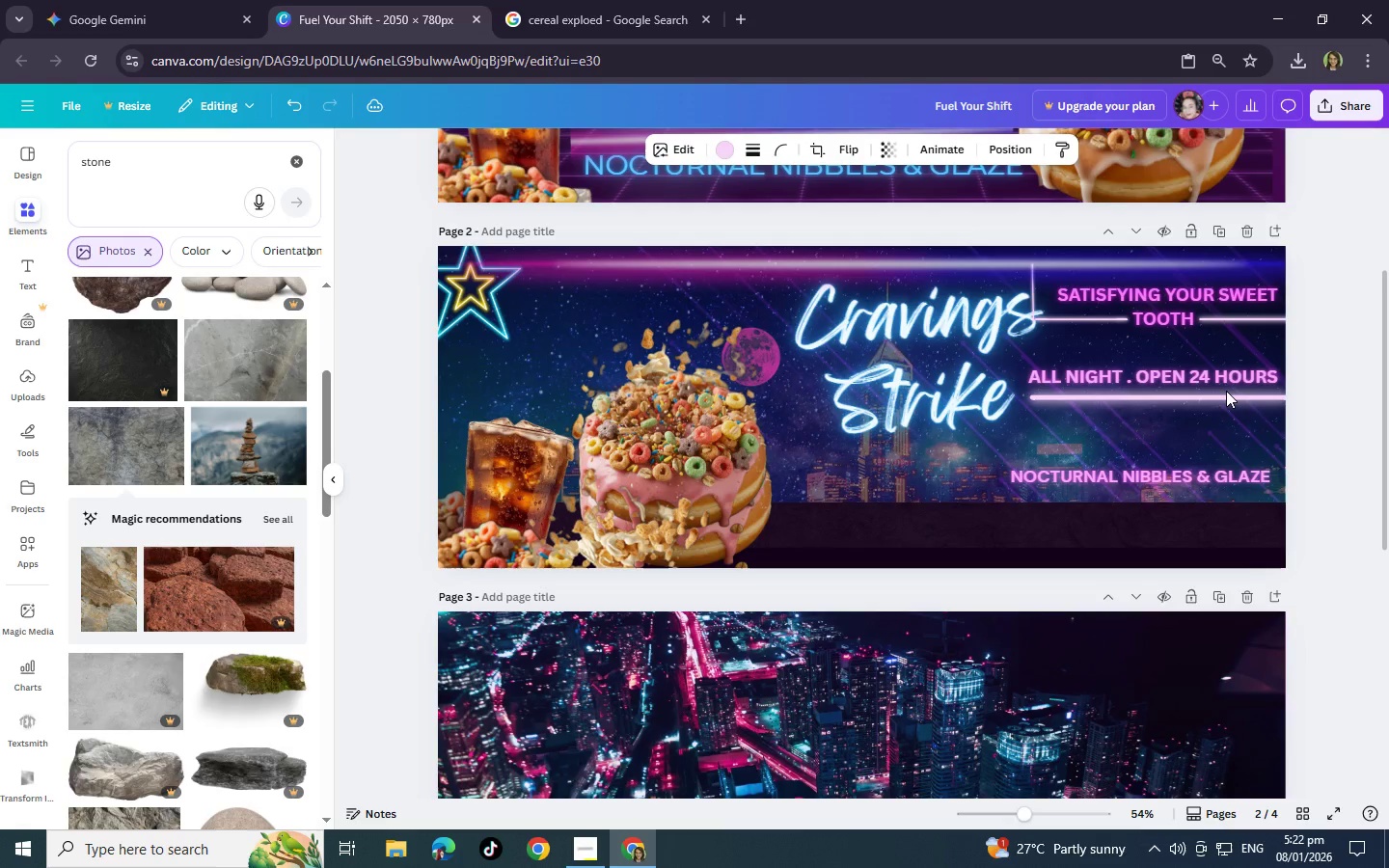 
key(ArrowRight)
 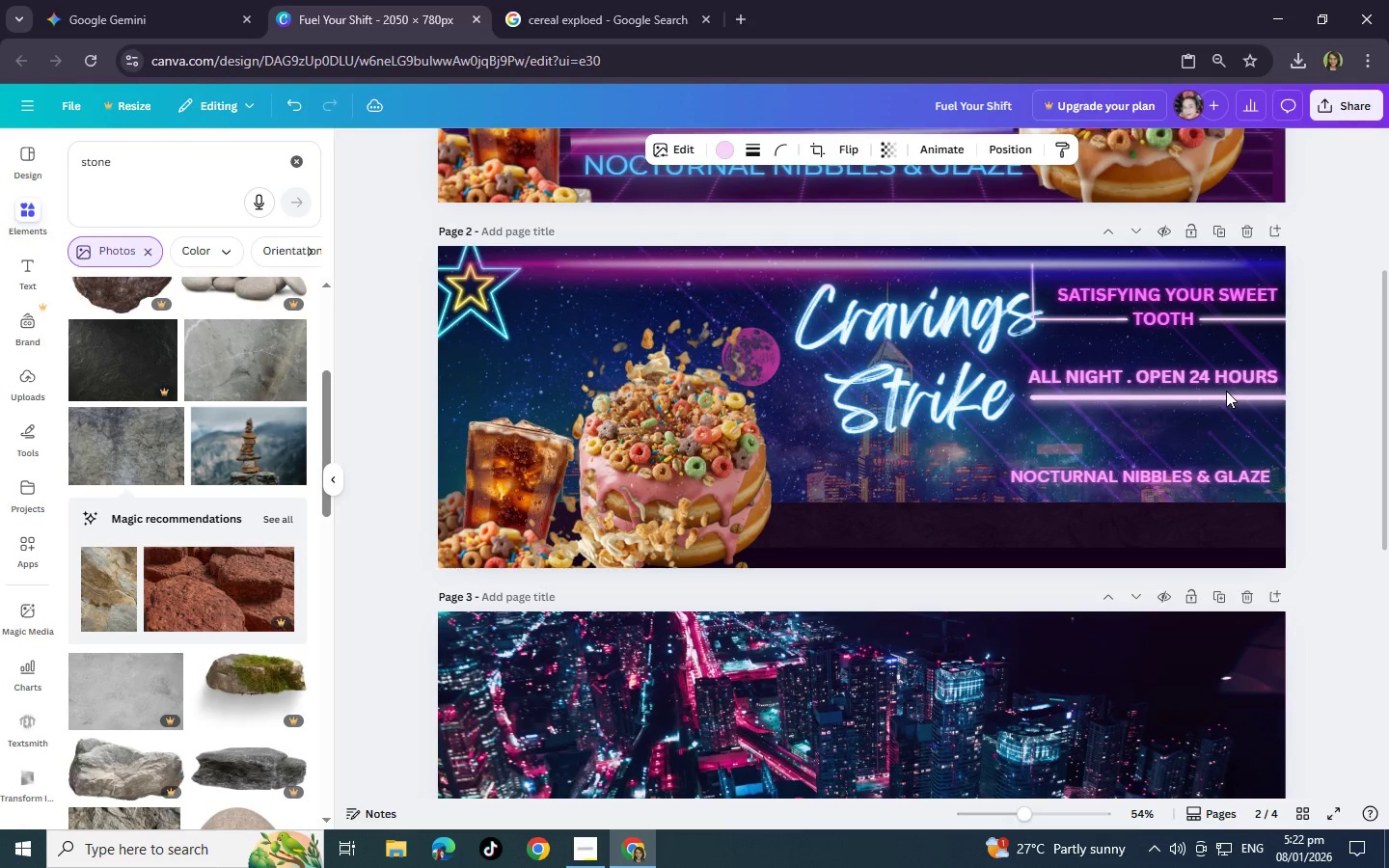 
key(ArrowRight)
 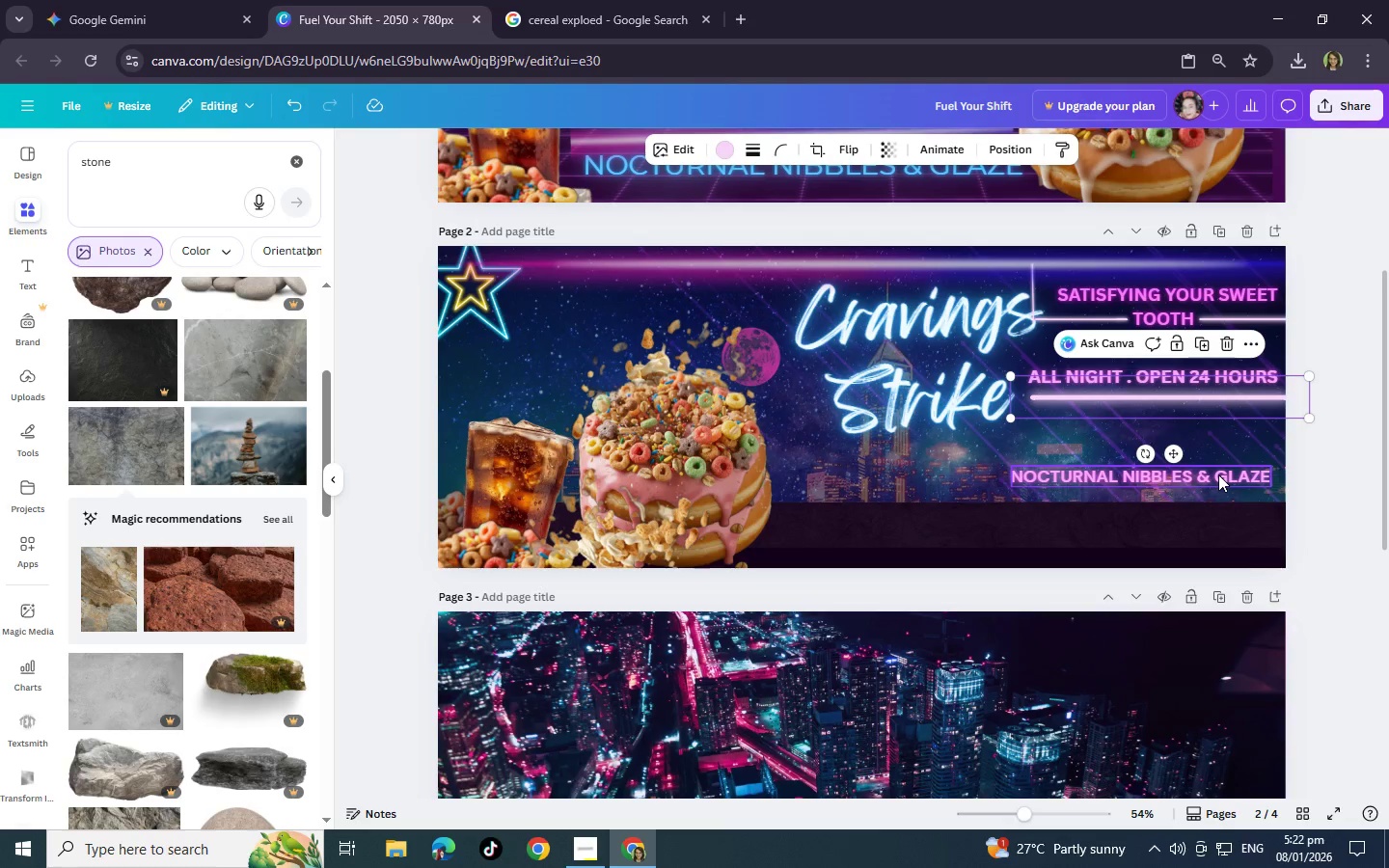 
left_click_drag(start_coordinate=[1218, 475], to_coordinate=[1228, 433])
 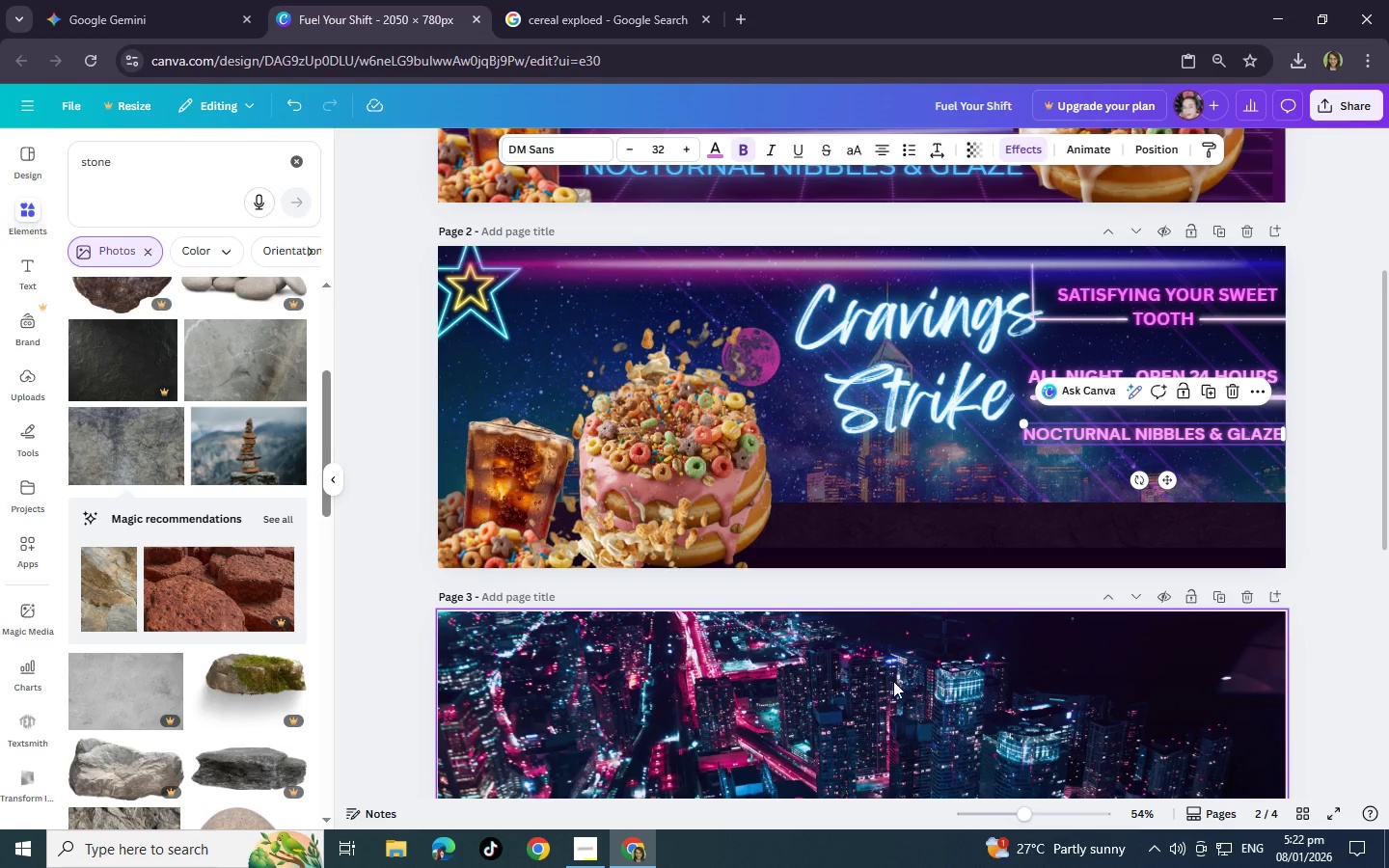 
left_click([1388, 492])
 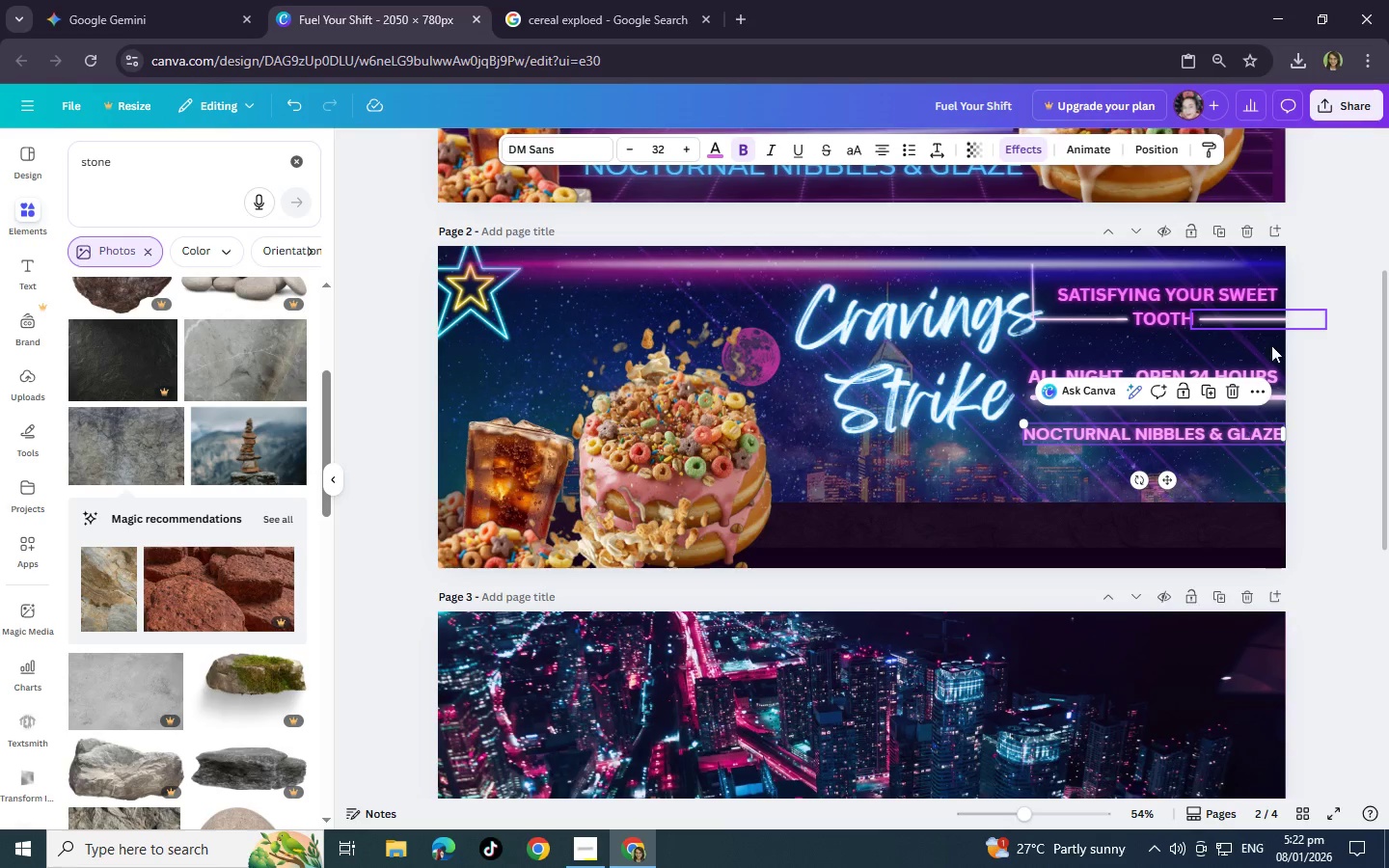 
left_click([1367, 432])
 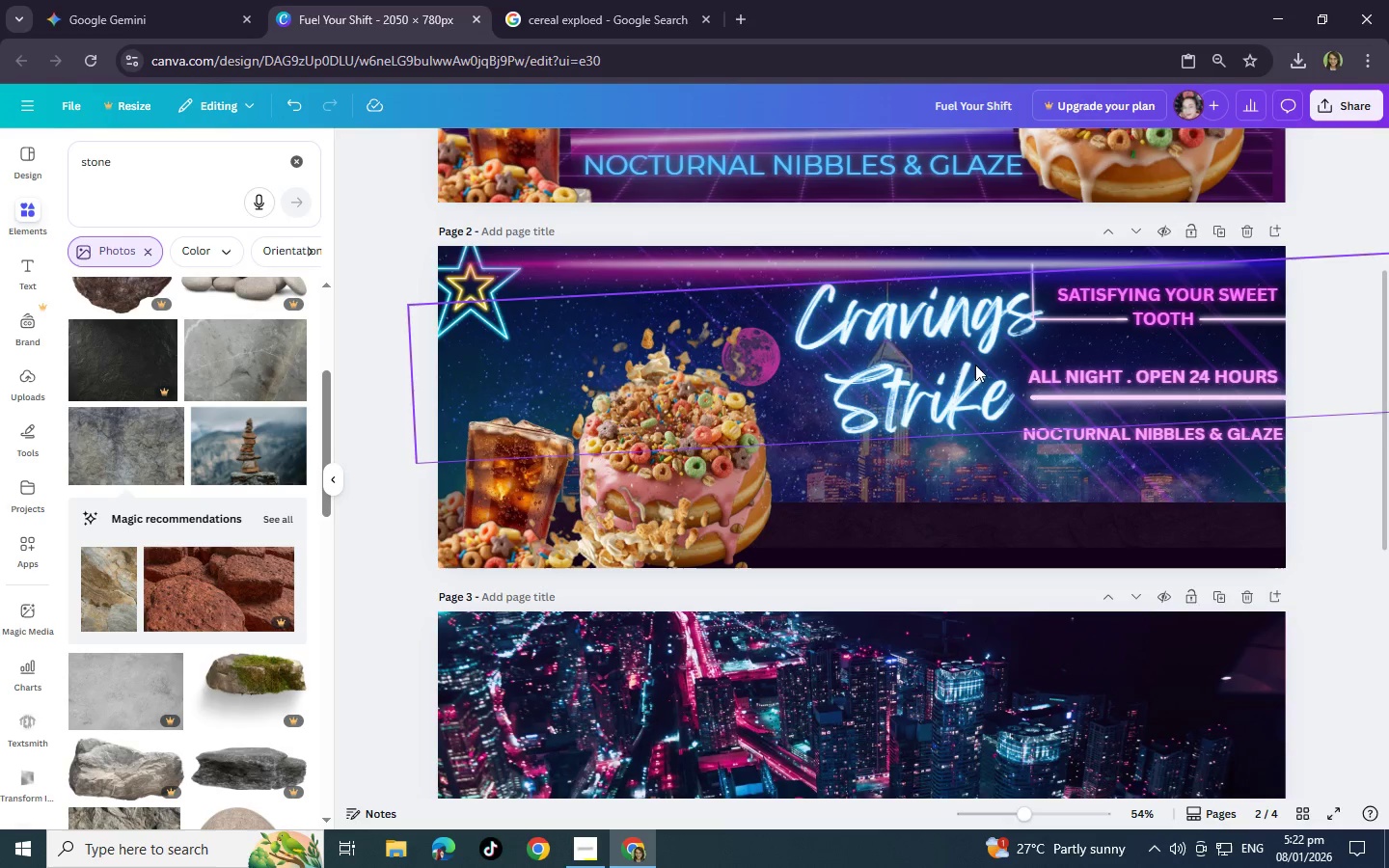 
left_click_drag(start_coordinate=[943, 364], to_coordinate=[928, 387])
 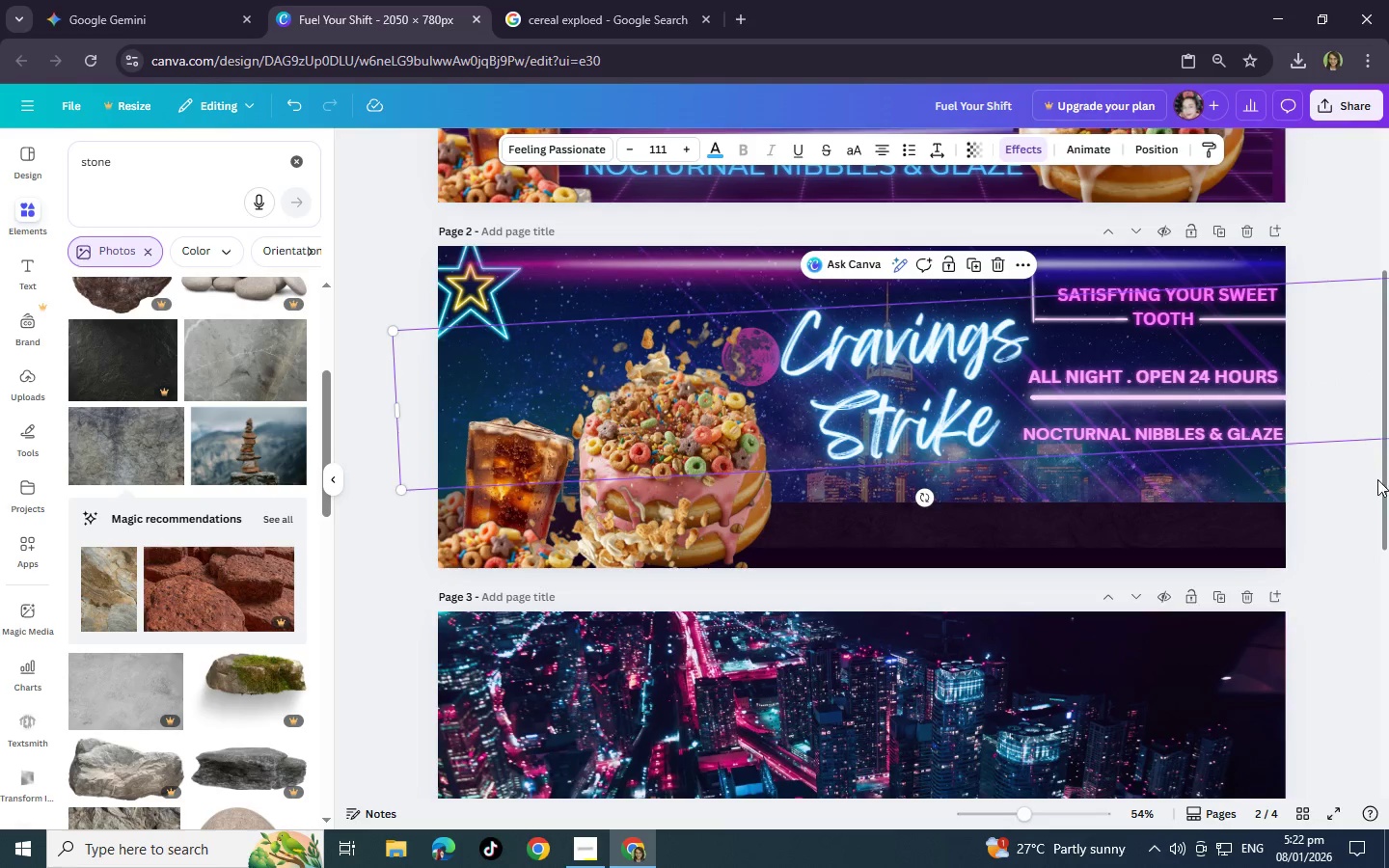 
left_click([1377, 479])
 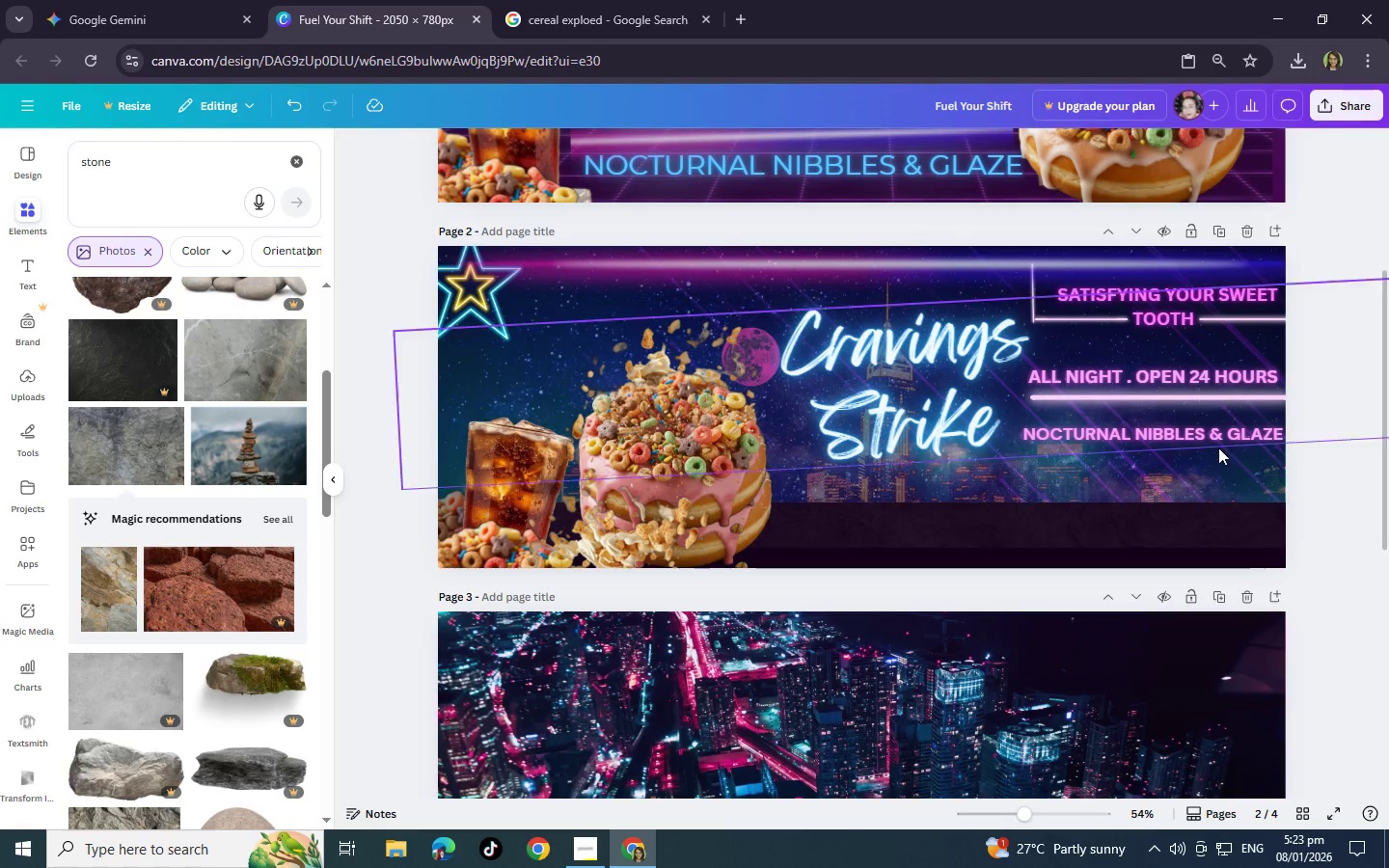 
left_click([1209, 436])
 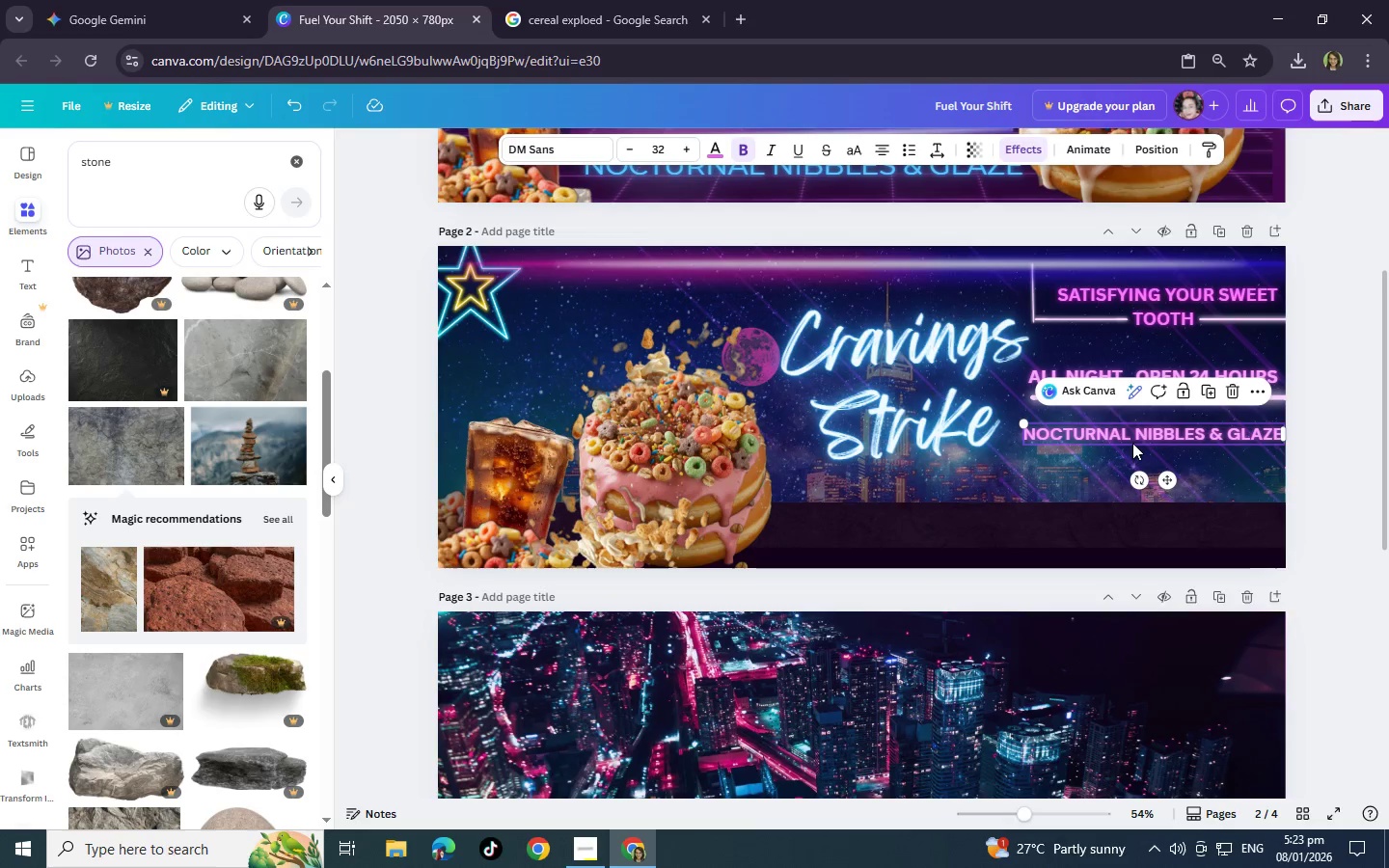 
wait(6.45)
 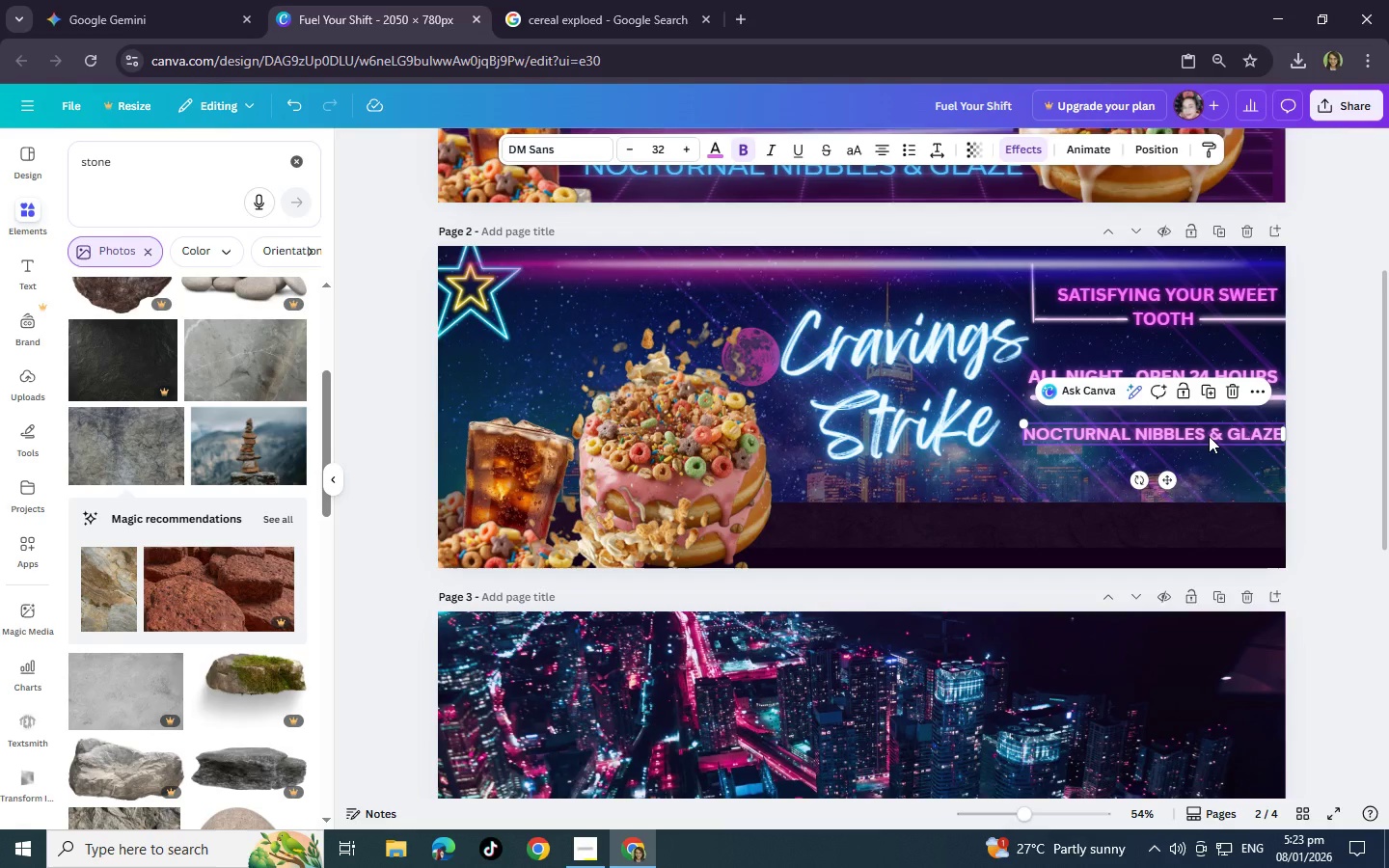 
key(ArrowLeft)
 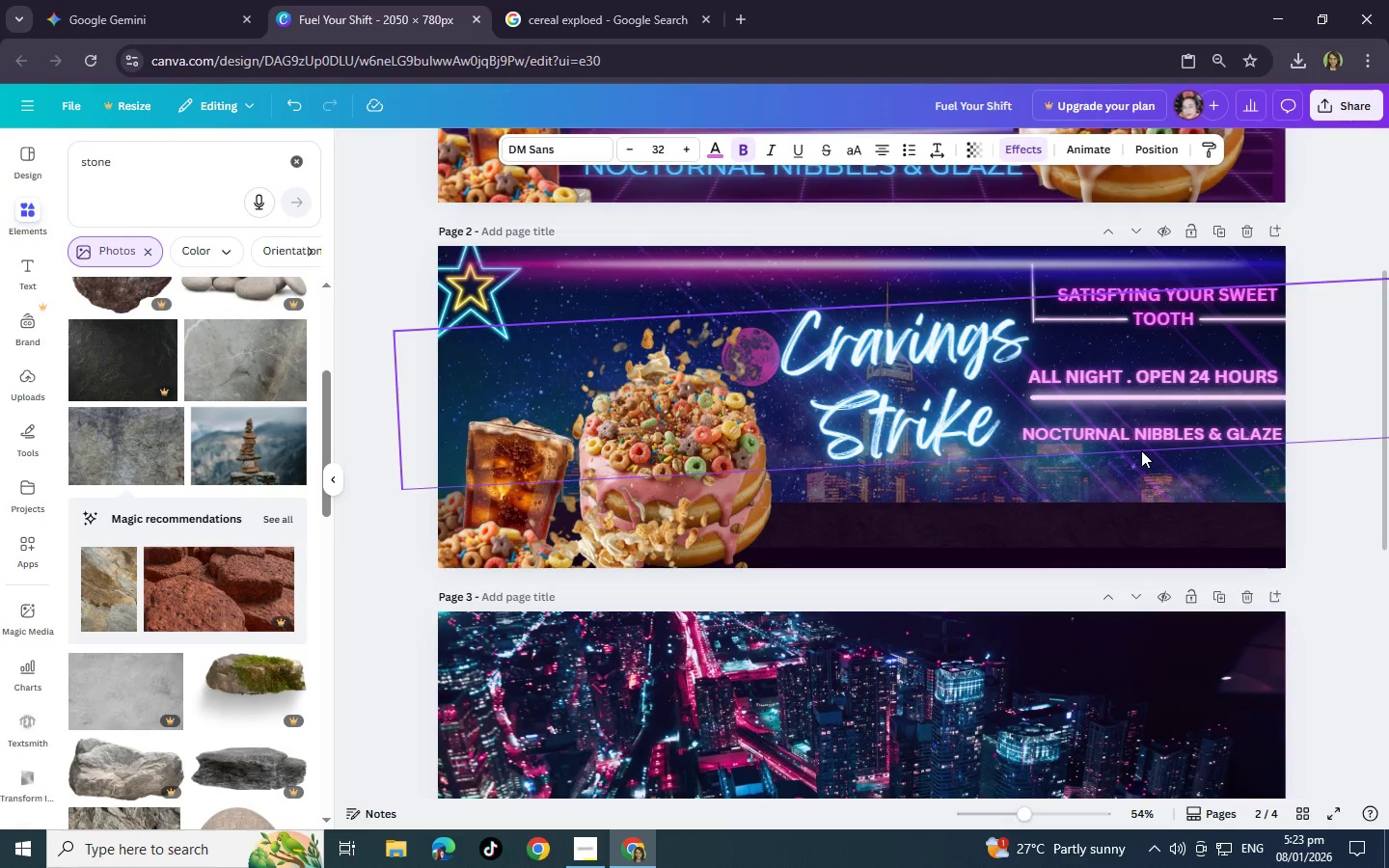 
key(ArrowLeft)
 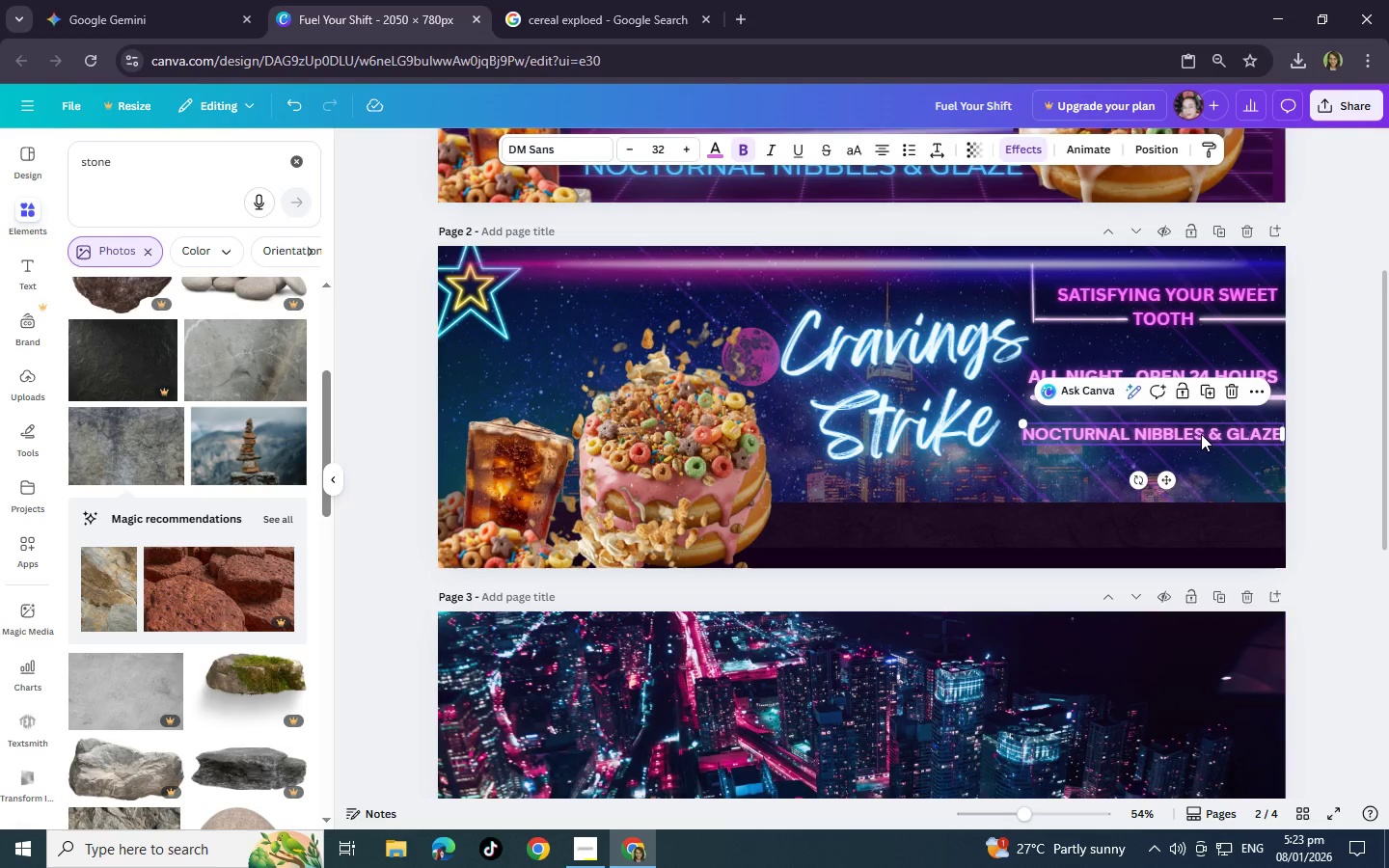 
left_click([1201, 434])
 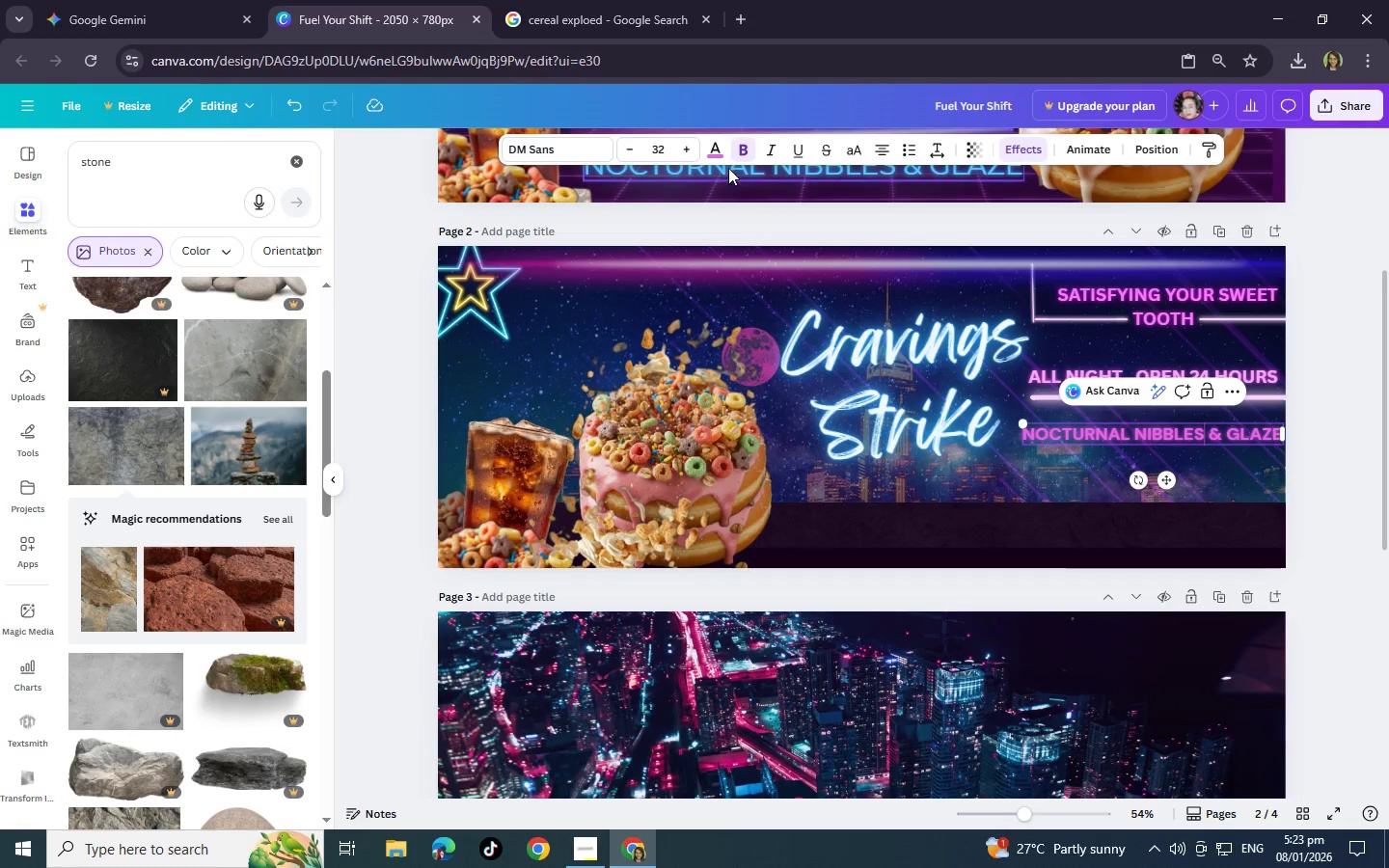 
left_click([722, 144])
 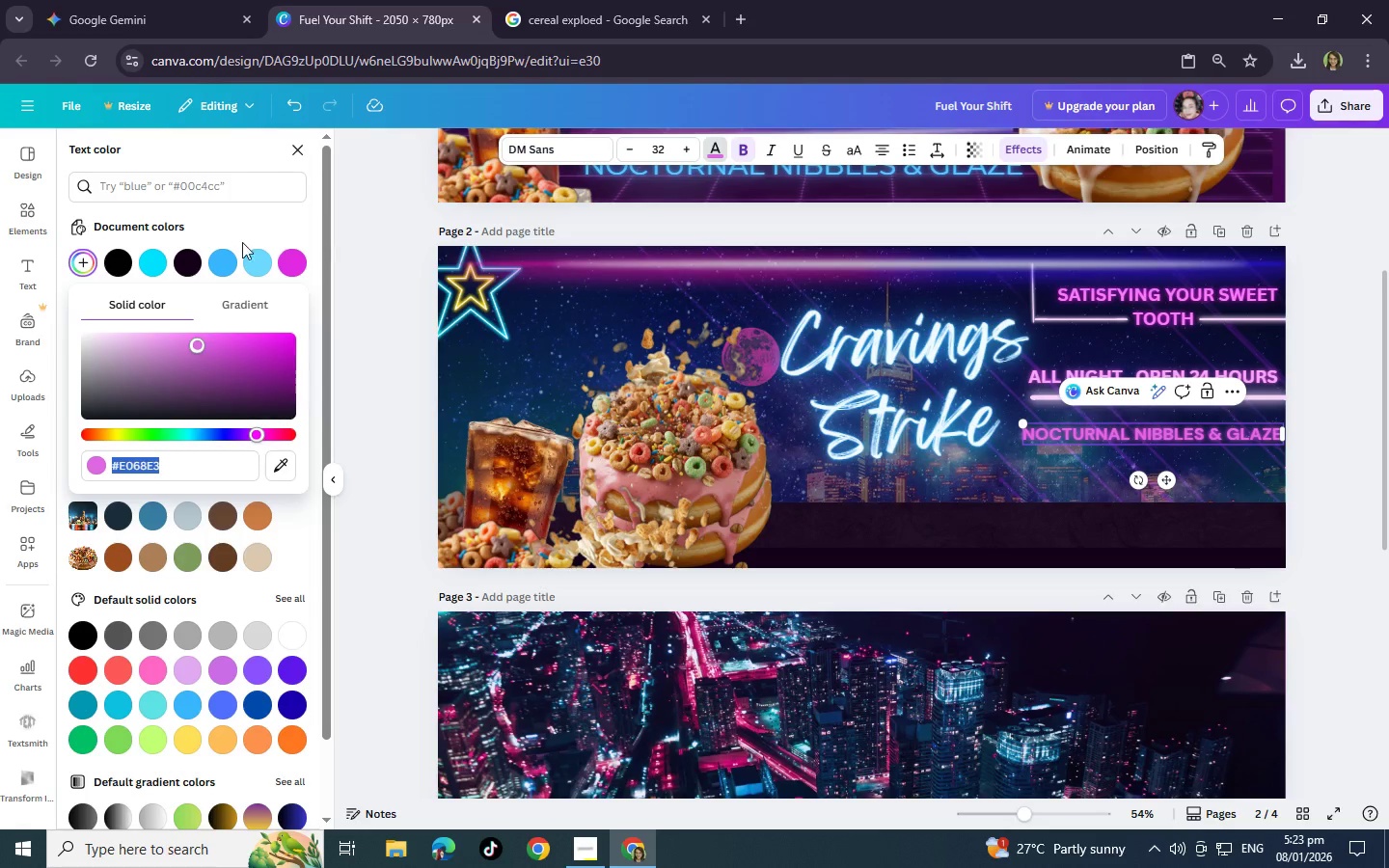 
left_click([143, 261])
 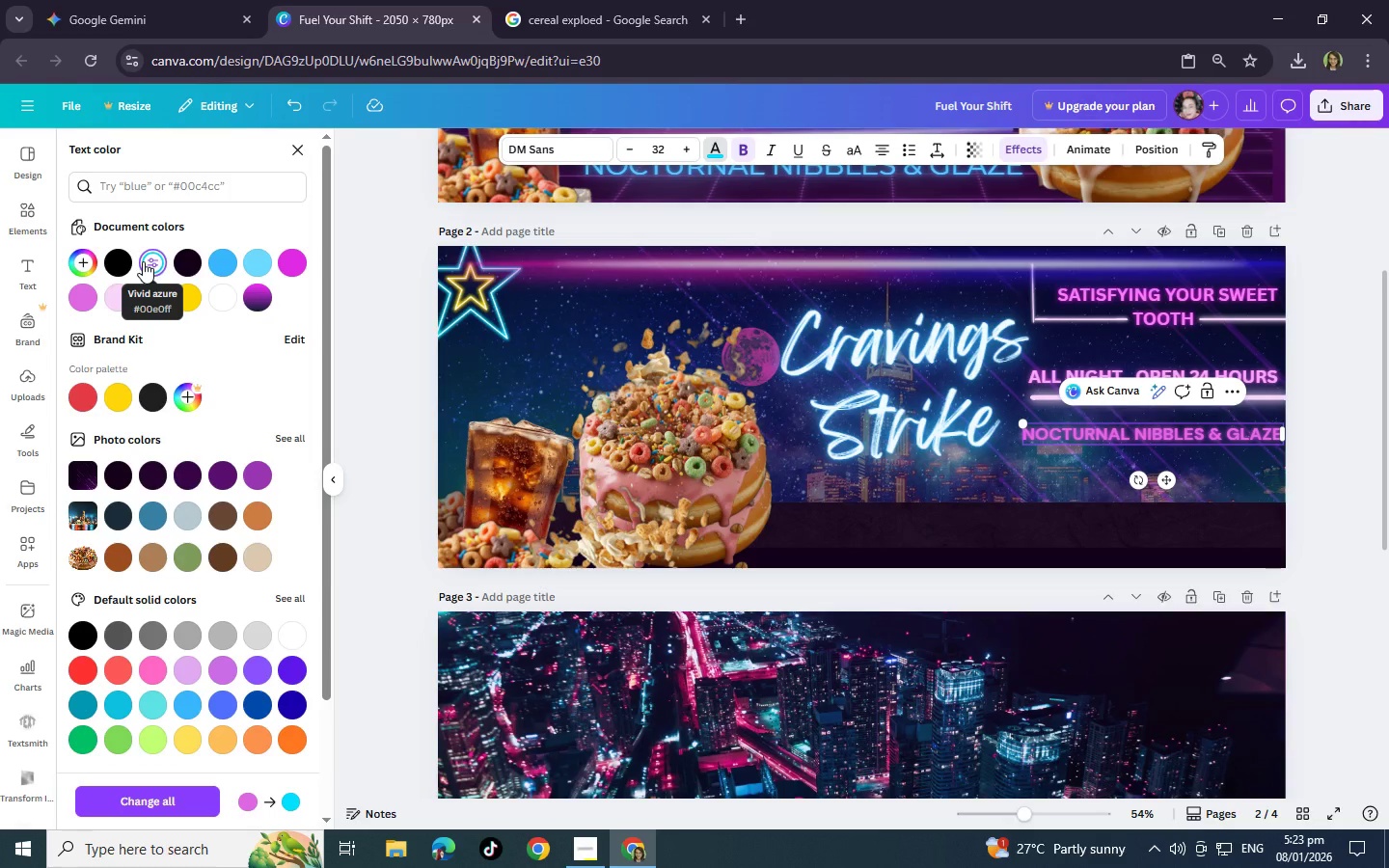 
wait(7.45)
 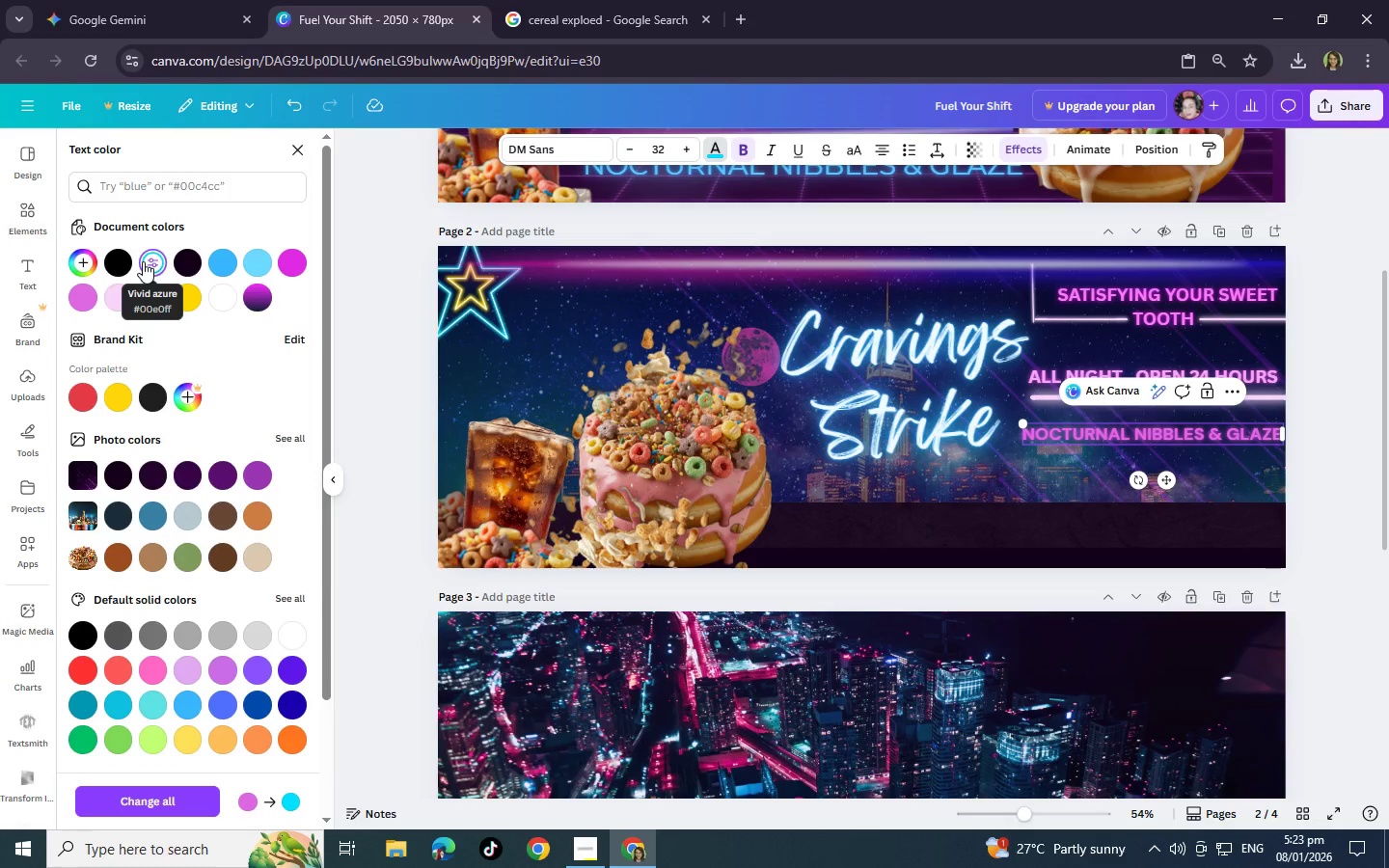 
left_click([1073, 469])
 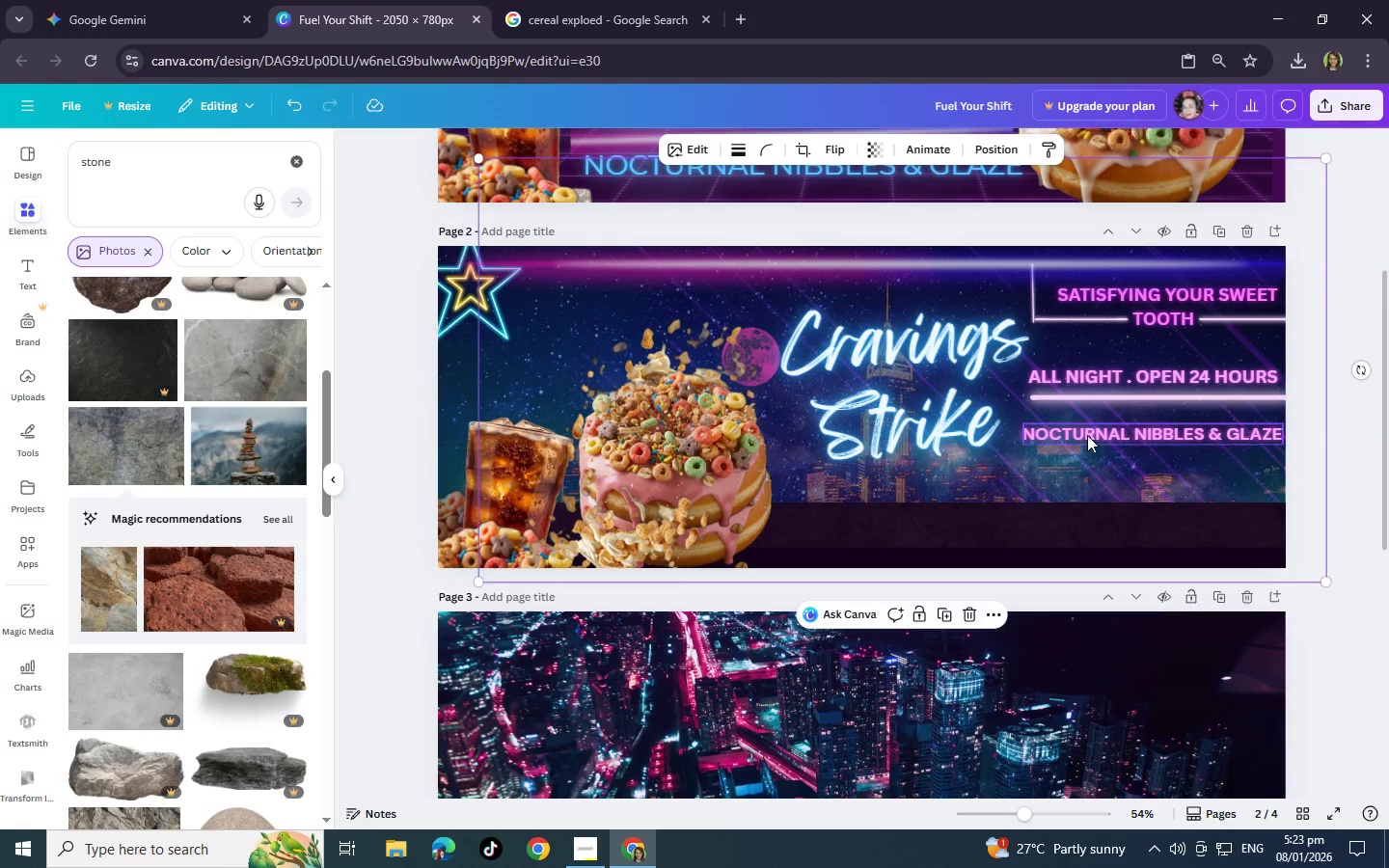 
left_click([1087, 431])
 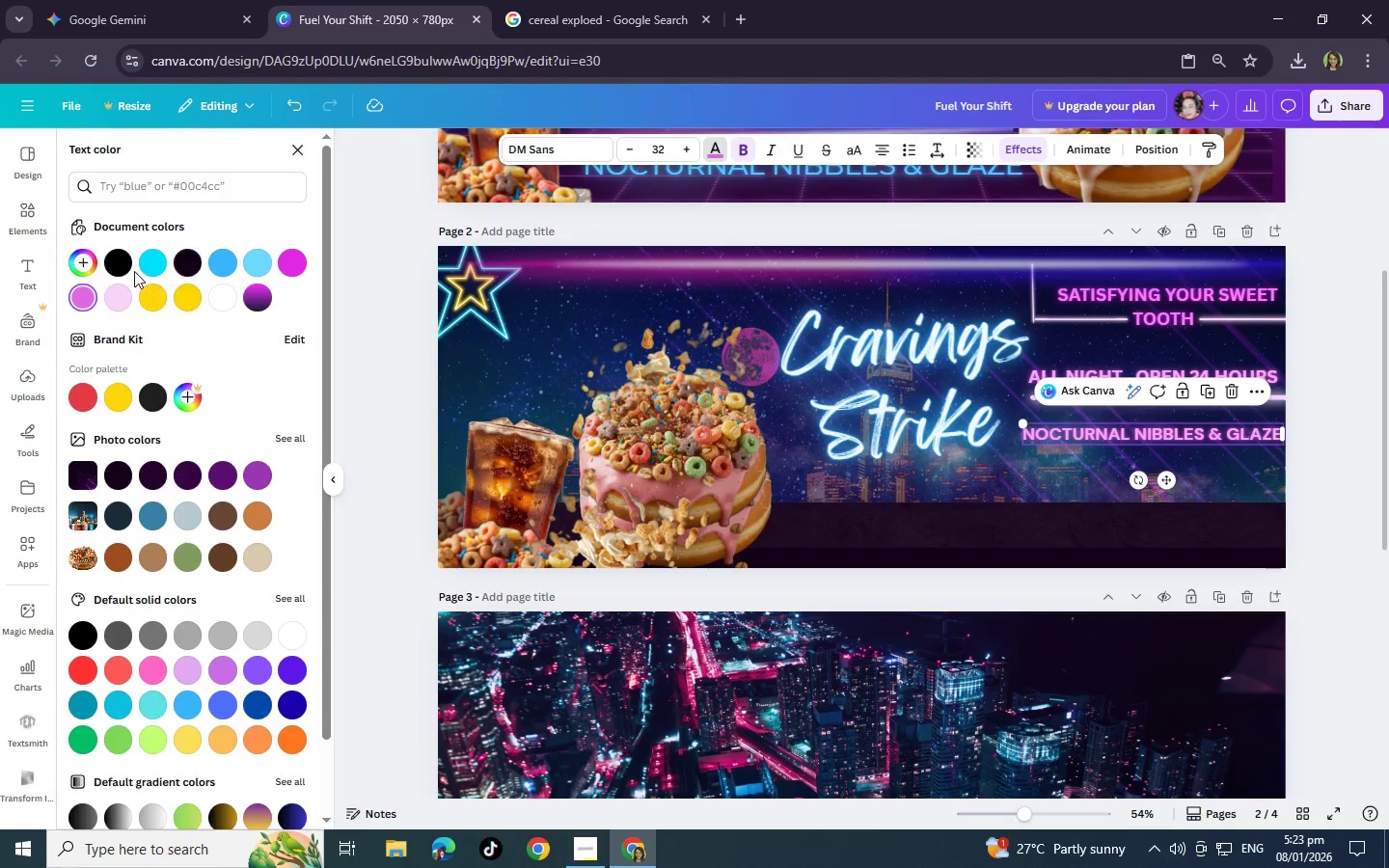 
wait(5.12)
 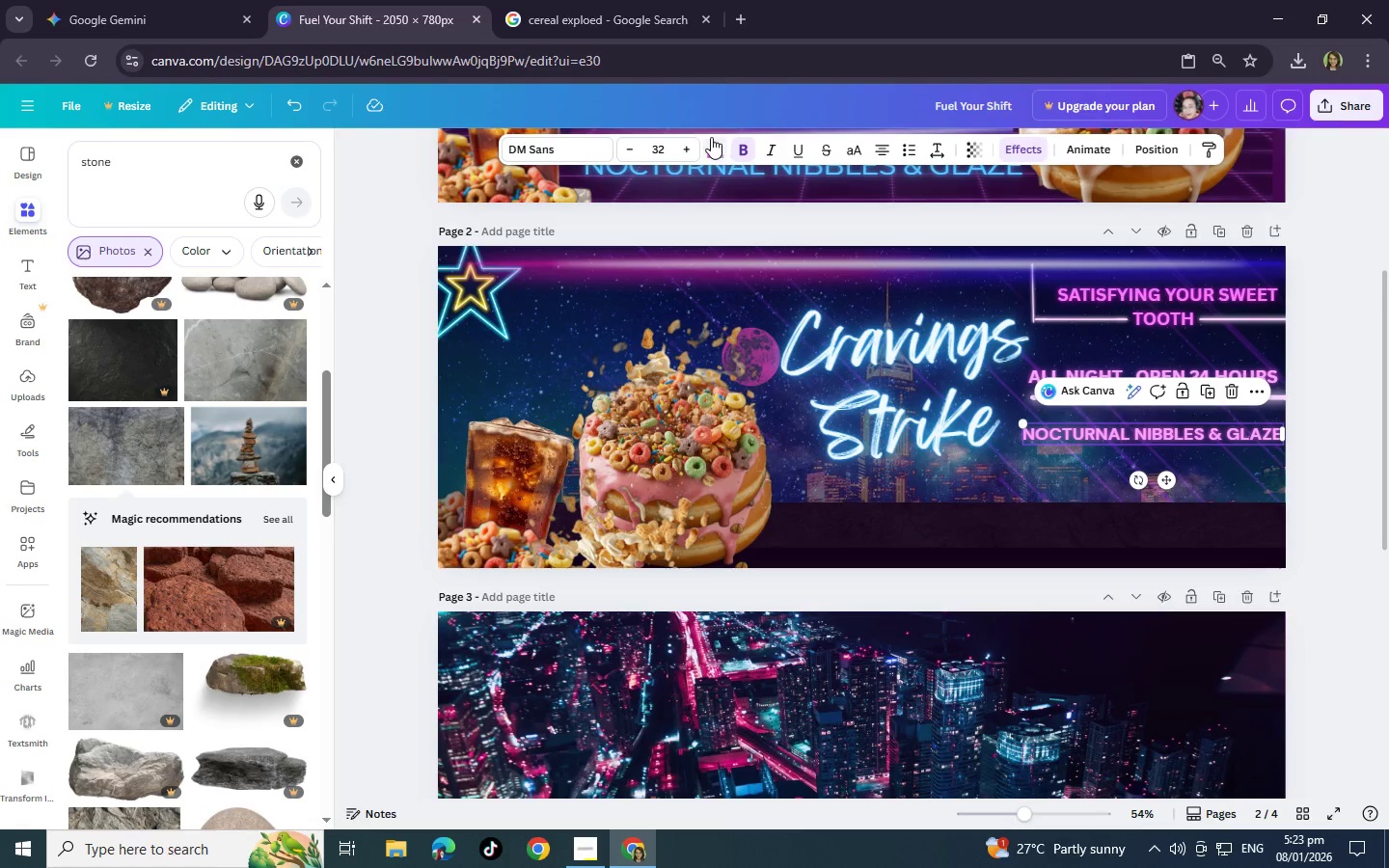 
left_click([158, 259])
 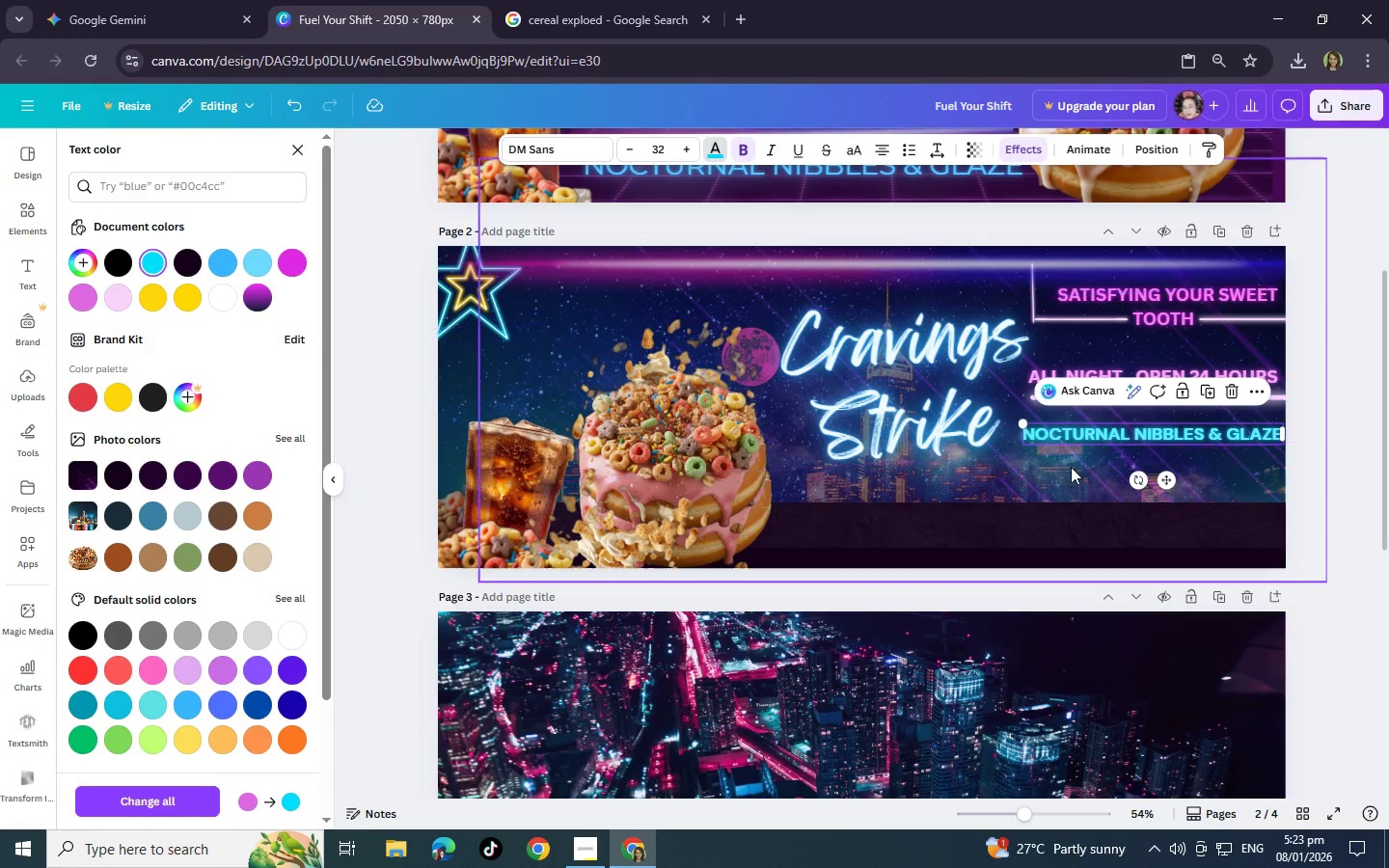 
left_click([1067, 468])
 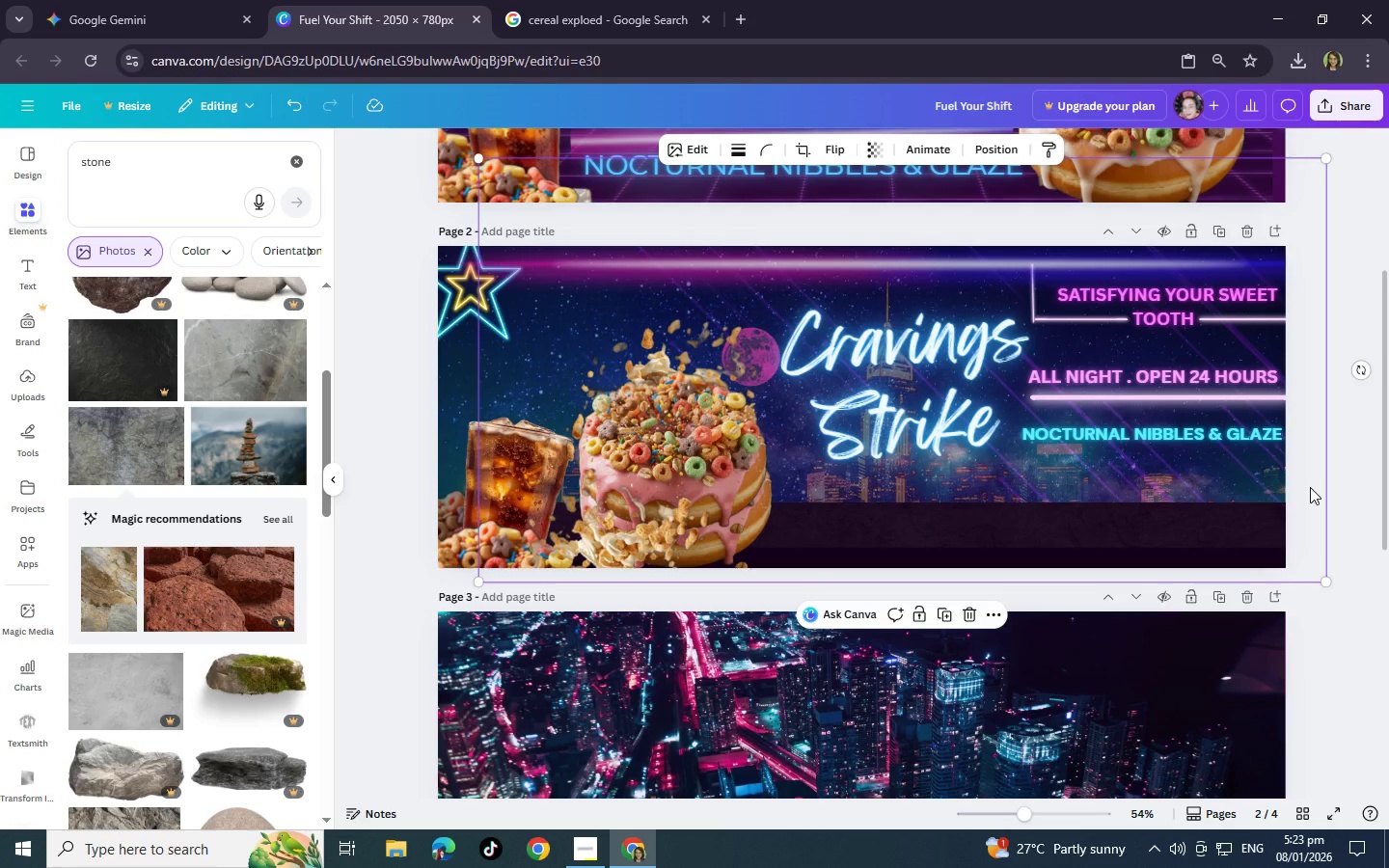 
left_click_drag(start_coordinate=[1257, 432], to_coordinate=[1248, 432])
 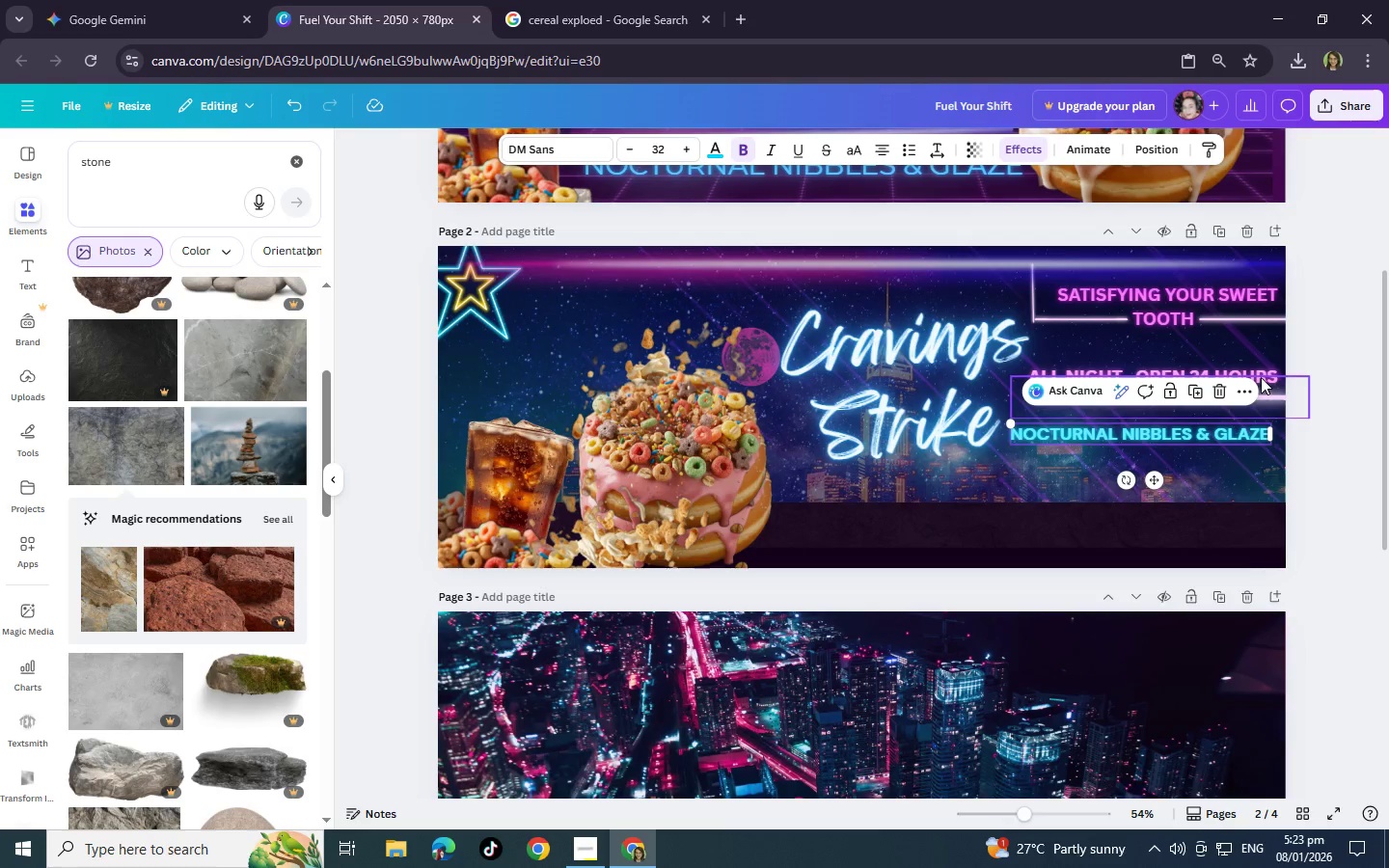 
left_click([1261, 374])
 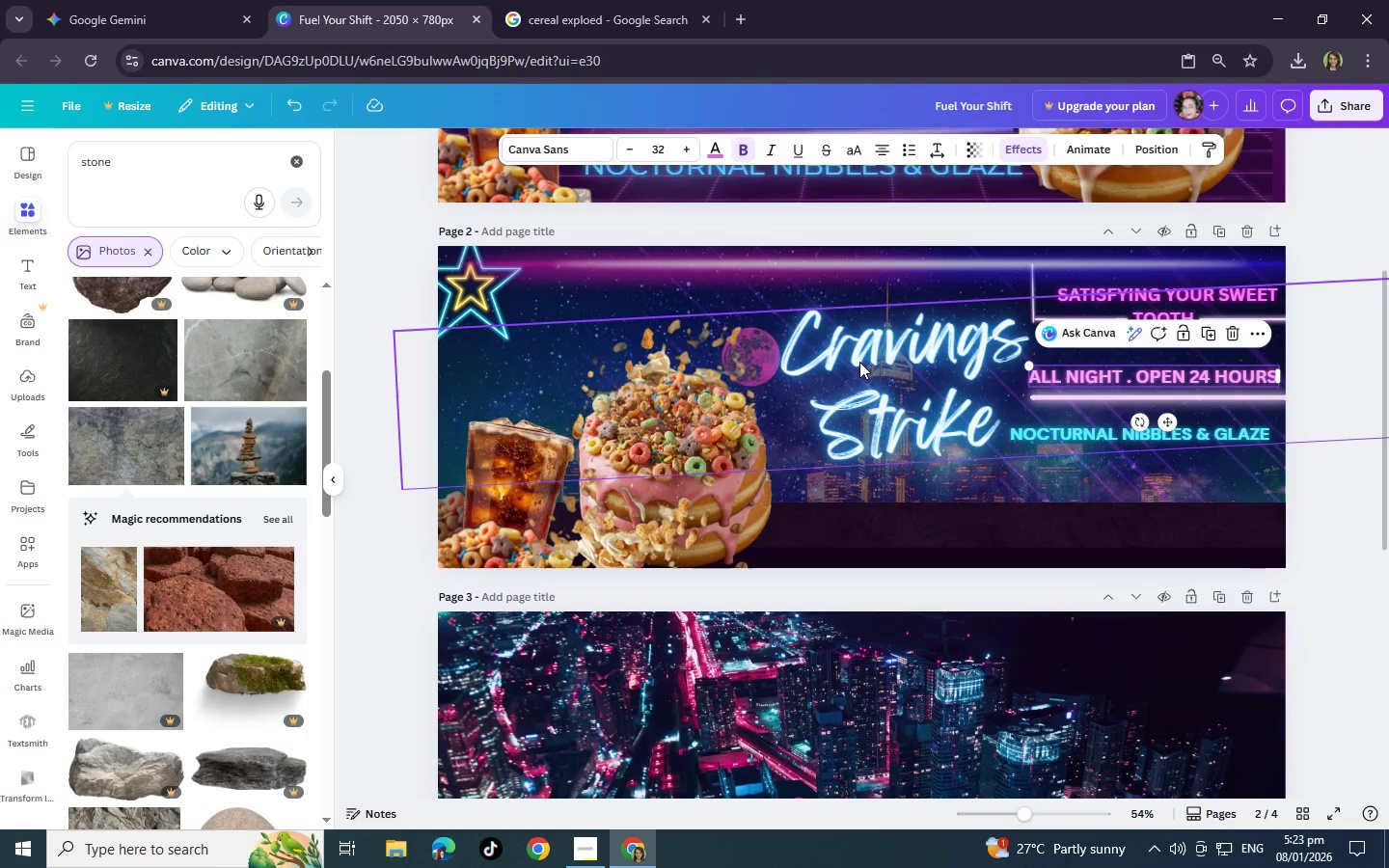 
left_click_drag(start_coordinate=[866, 367], to_coordinate=[845, 320])
 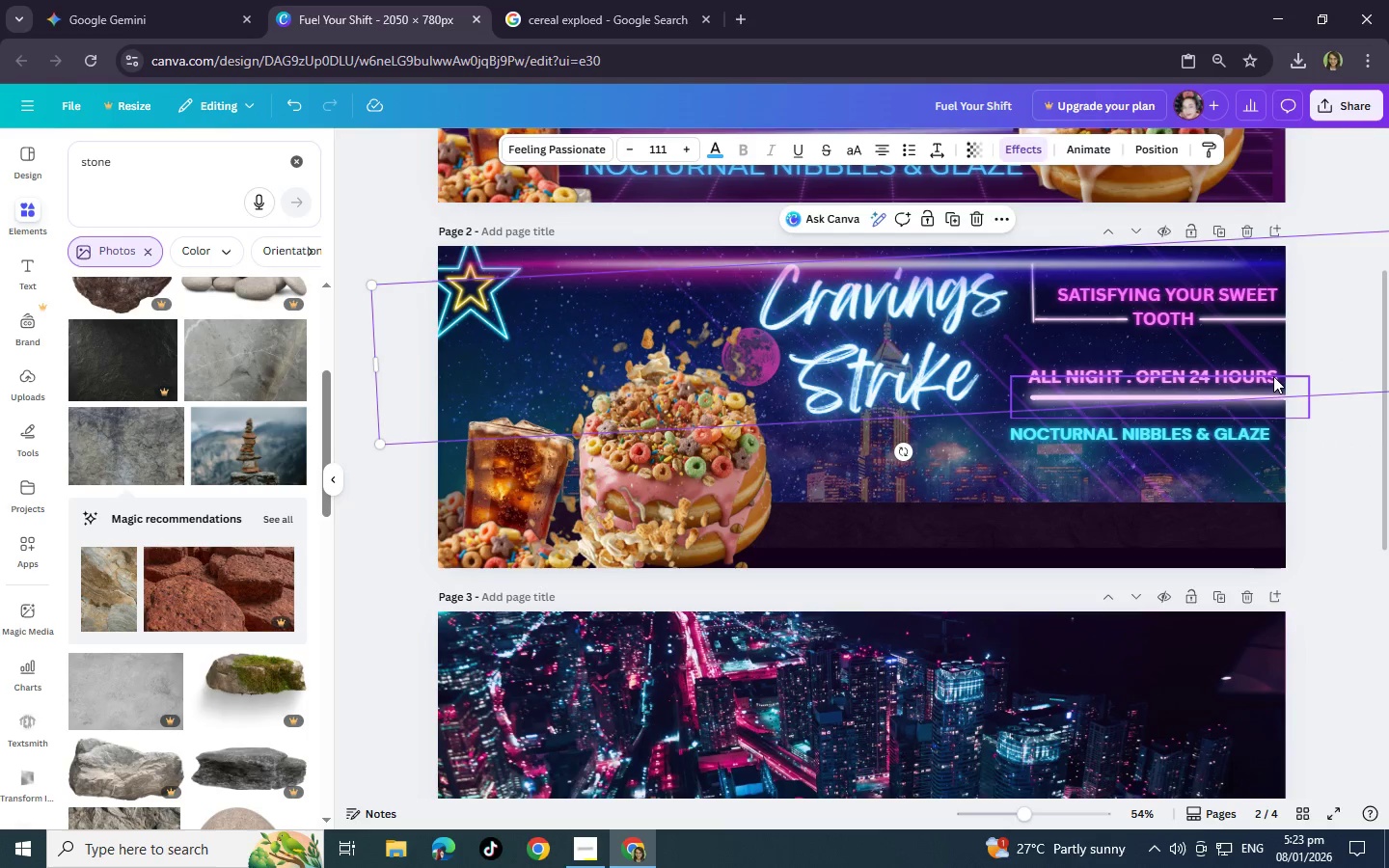 
left_click([1266, 369])
 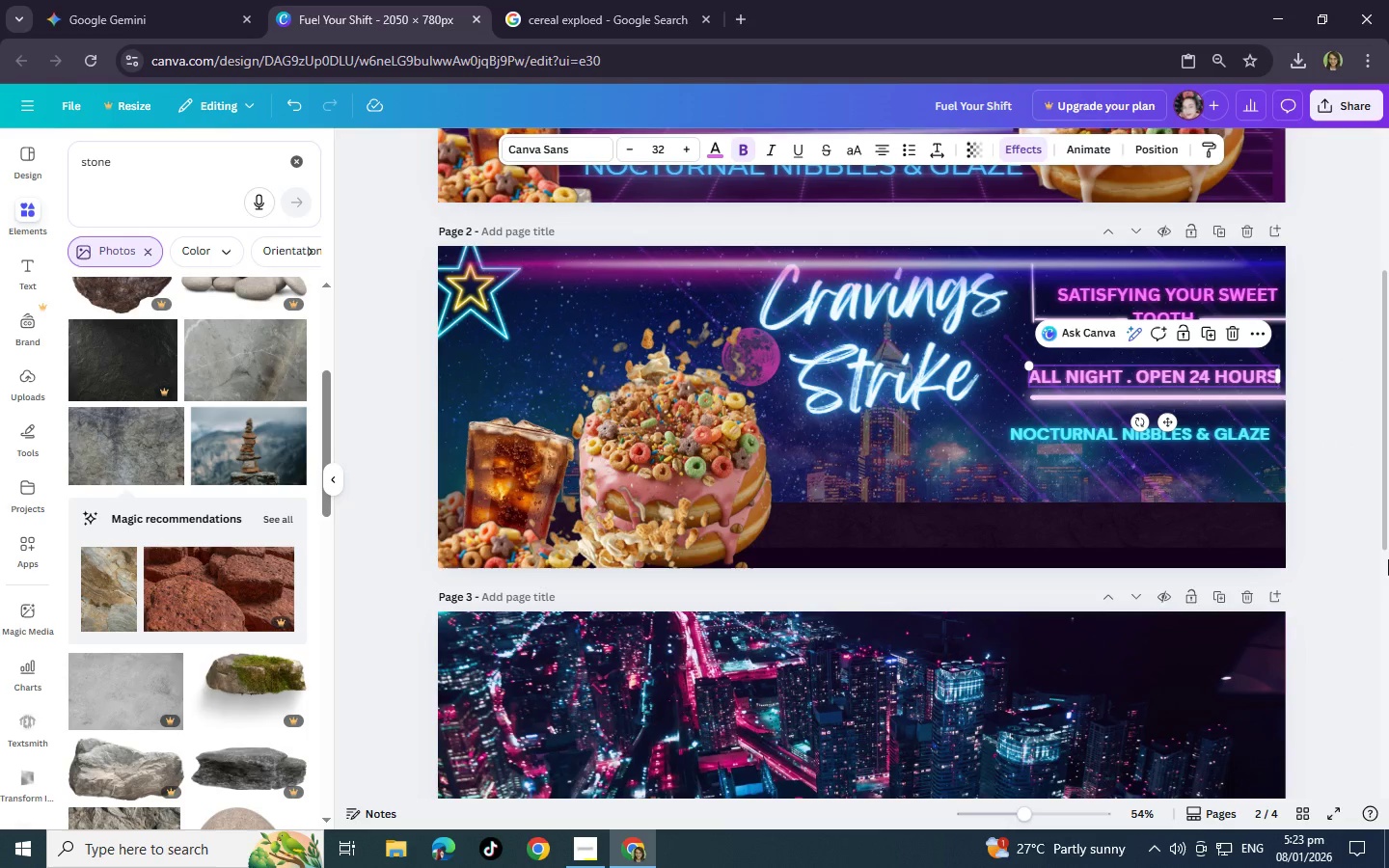 
left_click([1336, 492])
 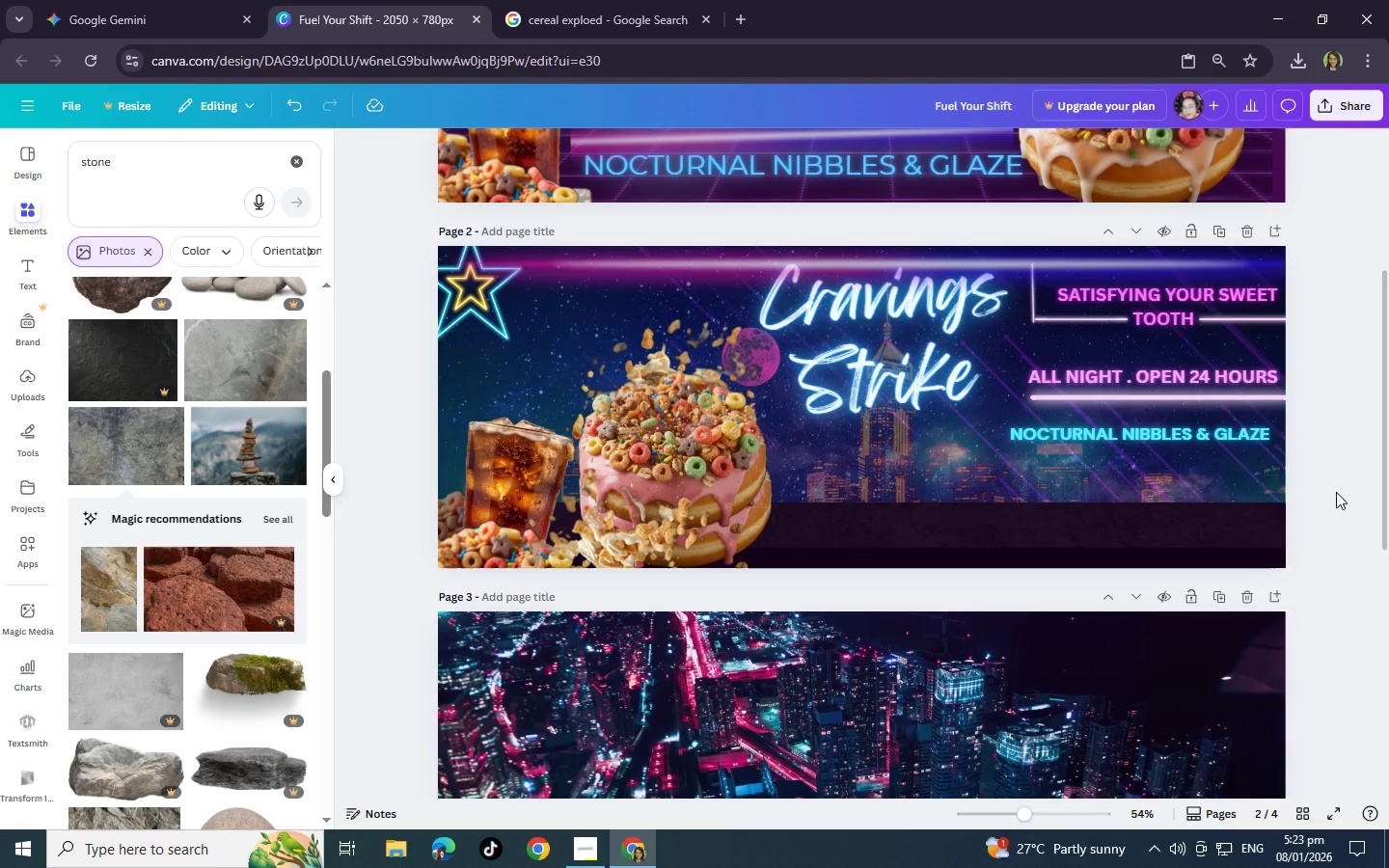 
left_click([1099, 322])
 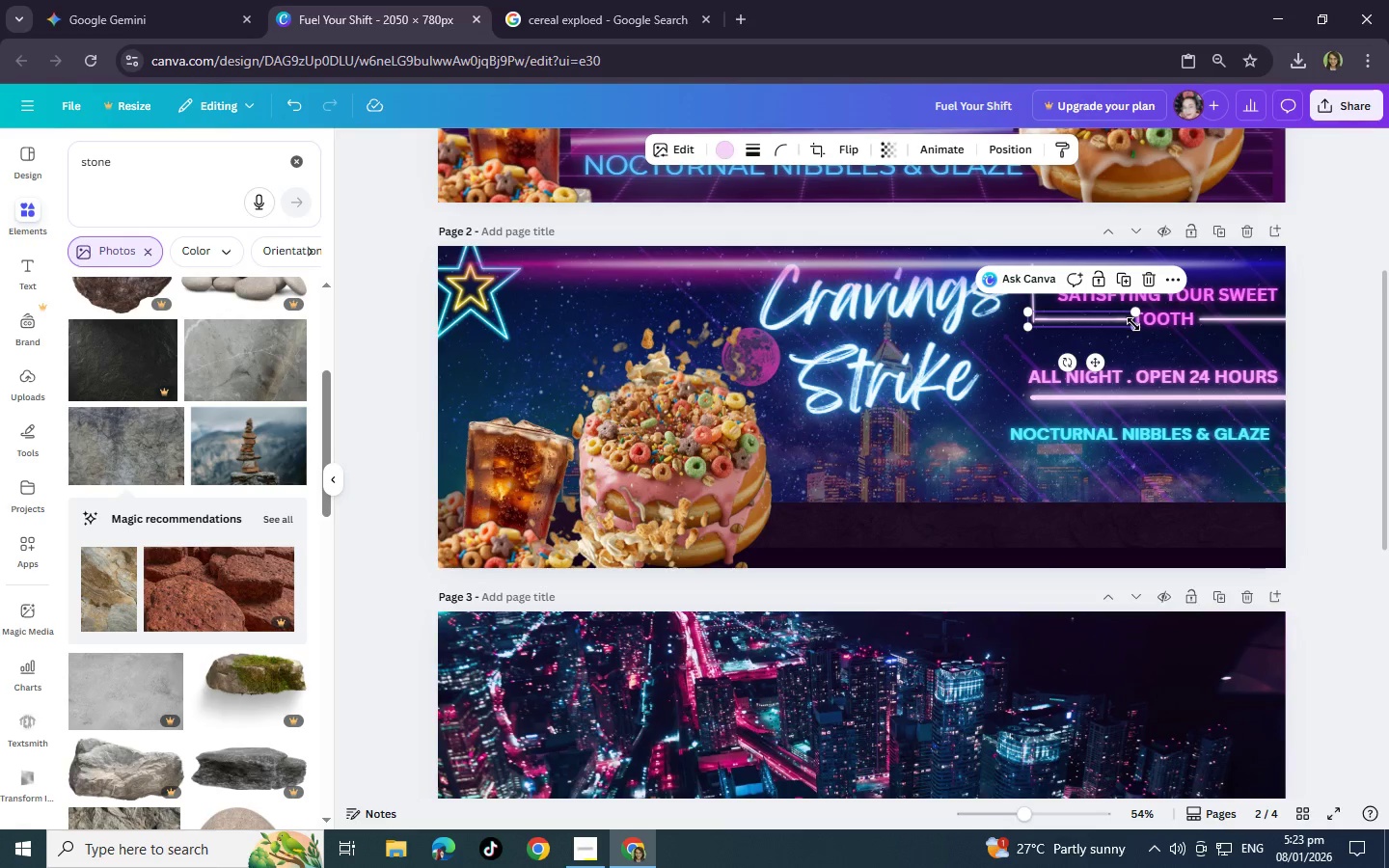 
left_click_drag(start_coordinate=[1133, 324], to_coordinate=[1128, 326])
 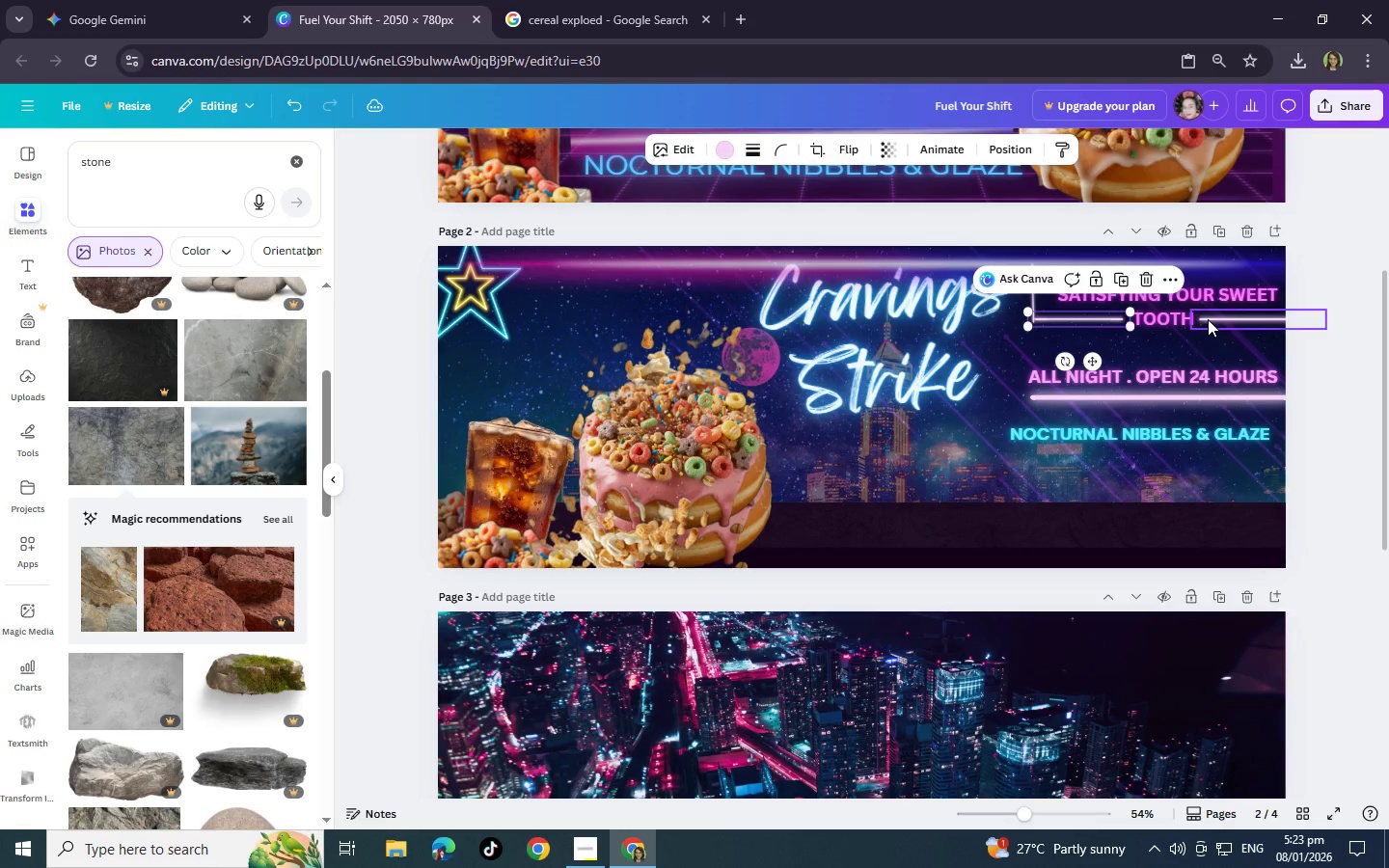 
left_click([1208, 319])
 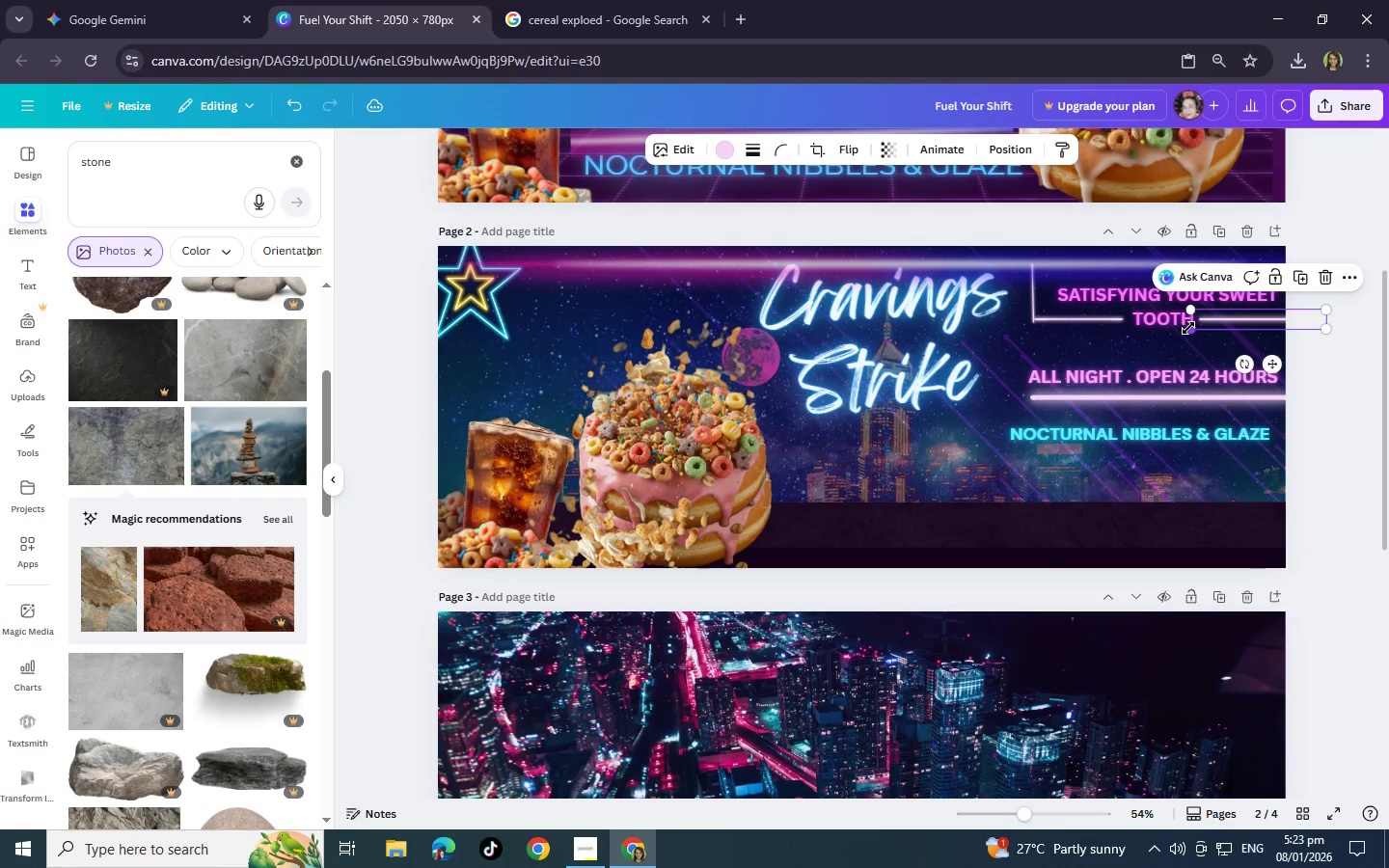 
left_click_drag(start_coordinate=[1188, 328], to_coordinate=[1197, 327])
 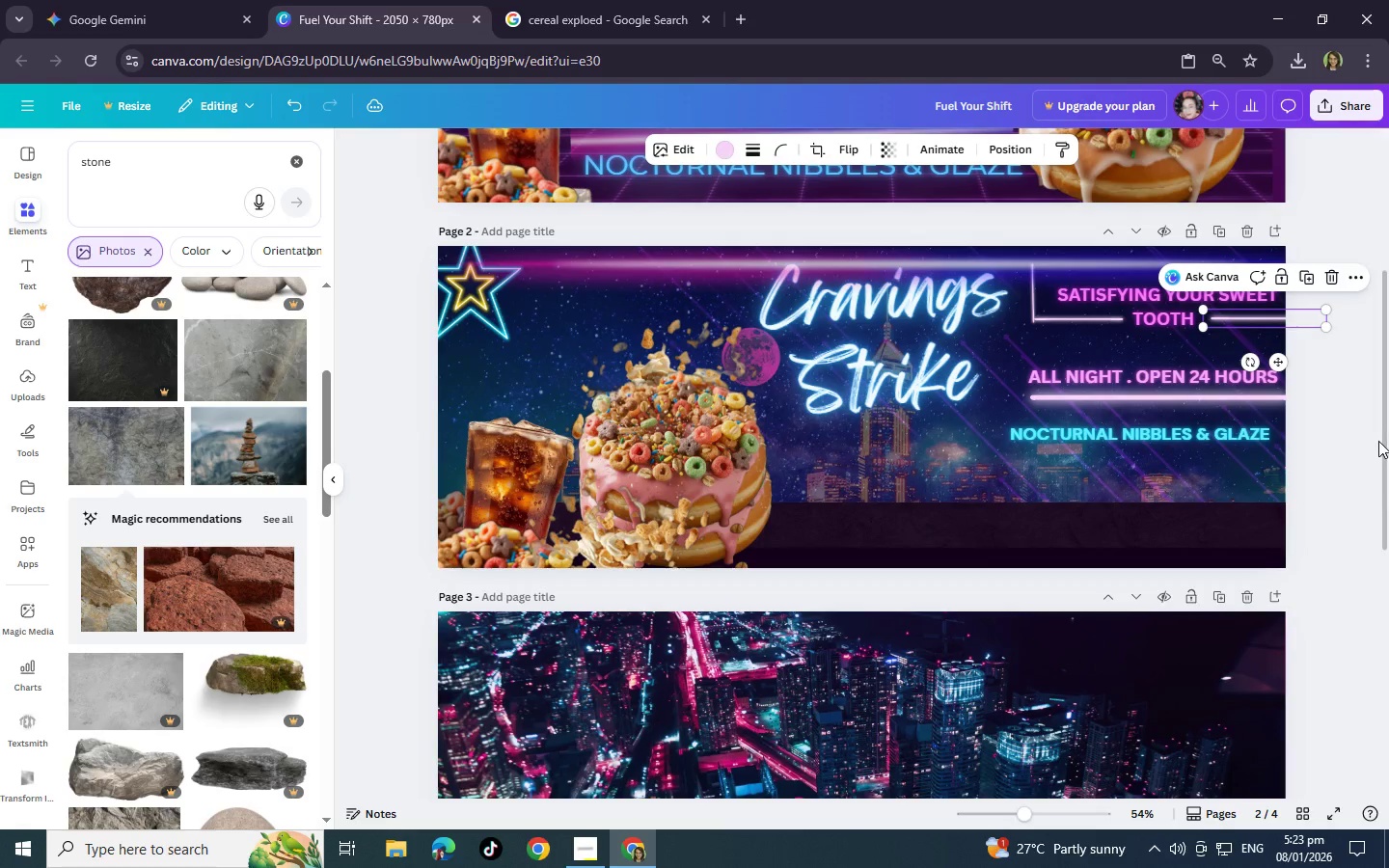 
left_click([1378, 441])
 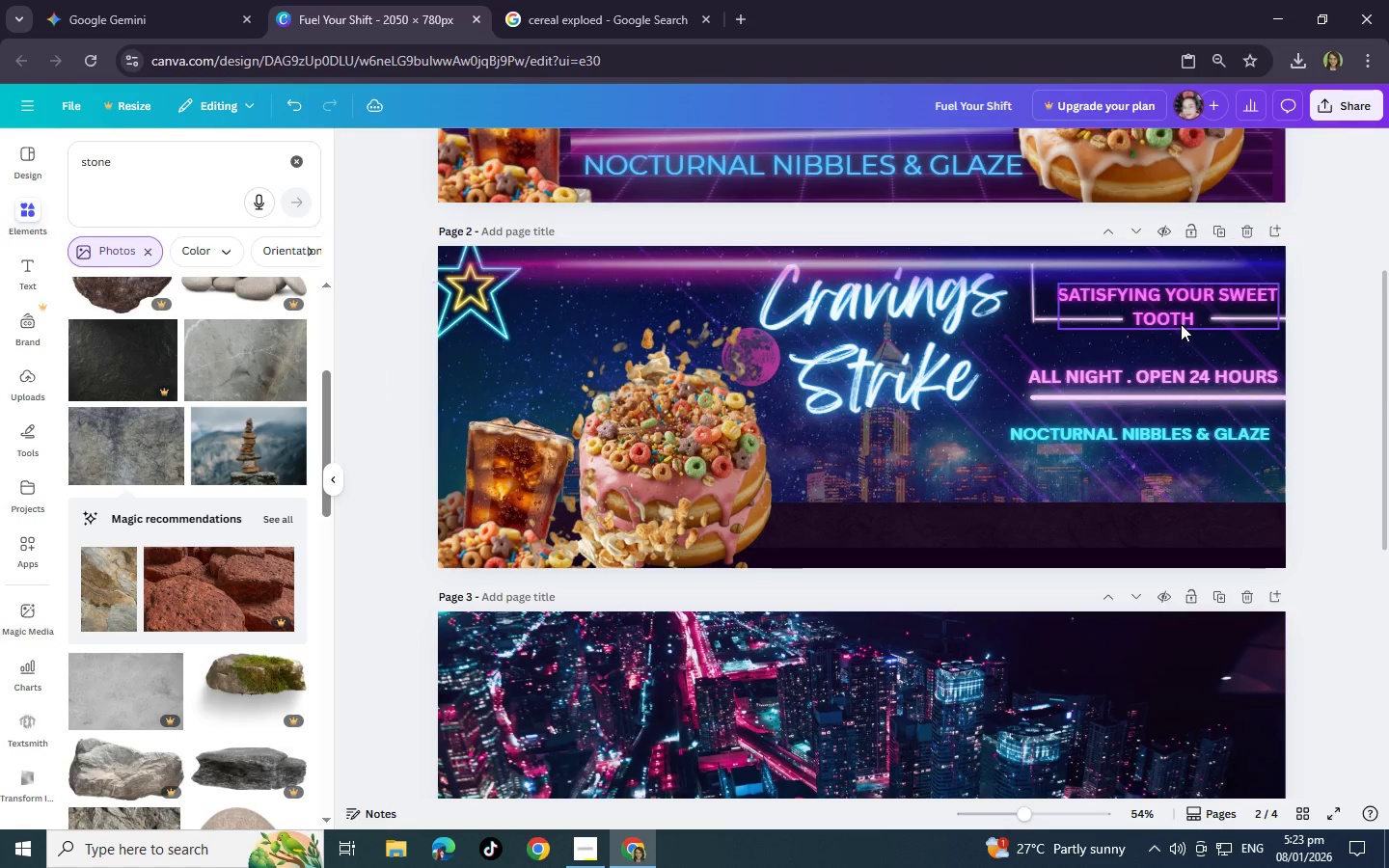 
left_click([1179, 321])
 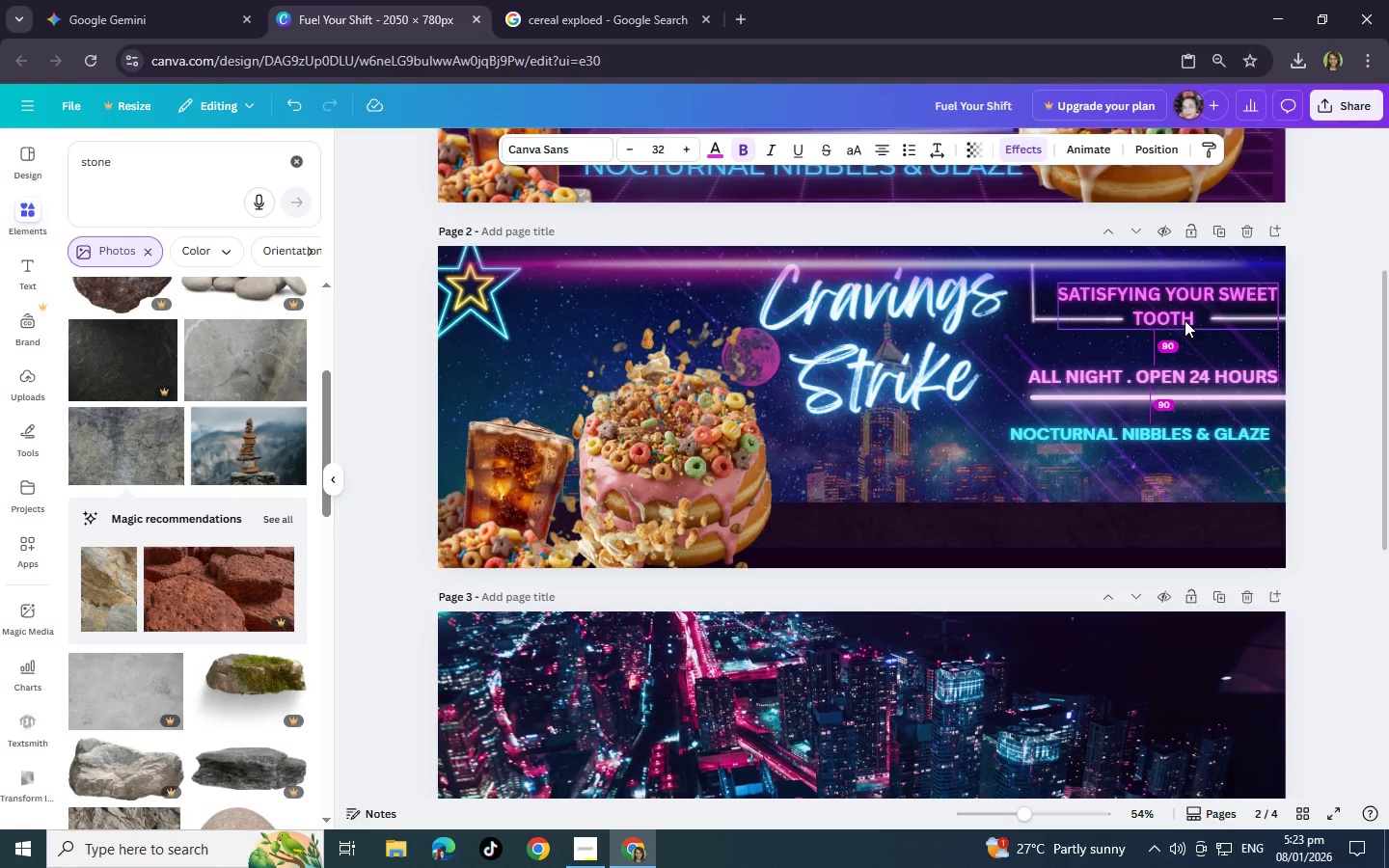 
left_click([1311, 393])
 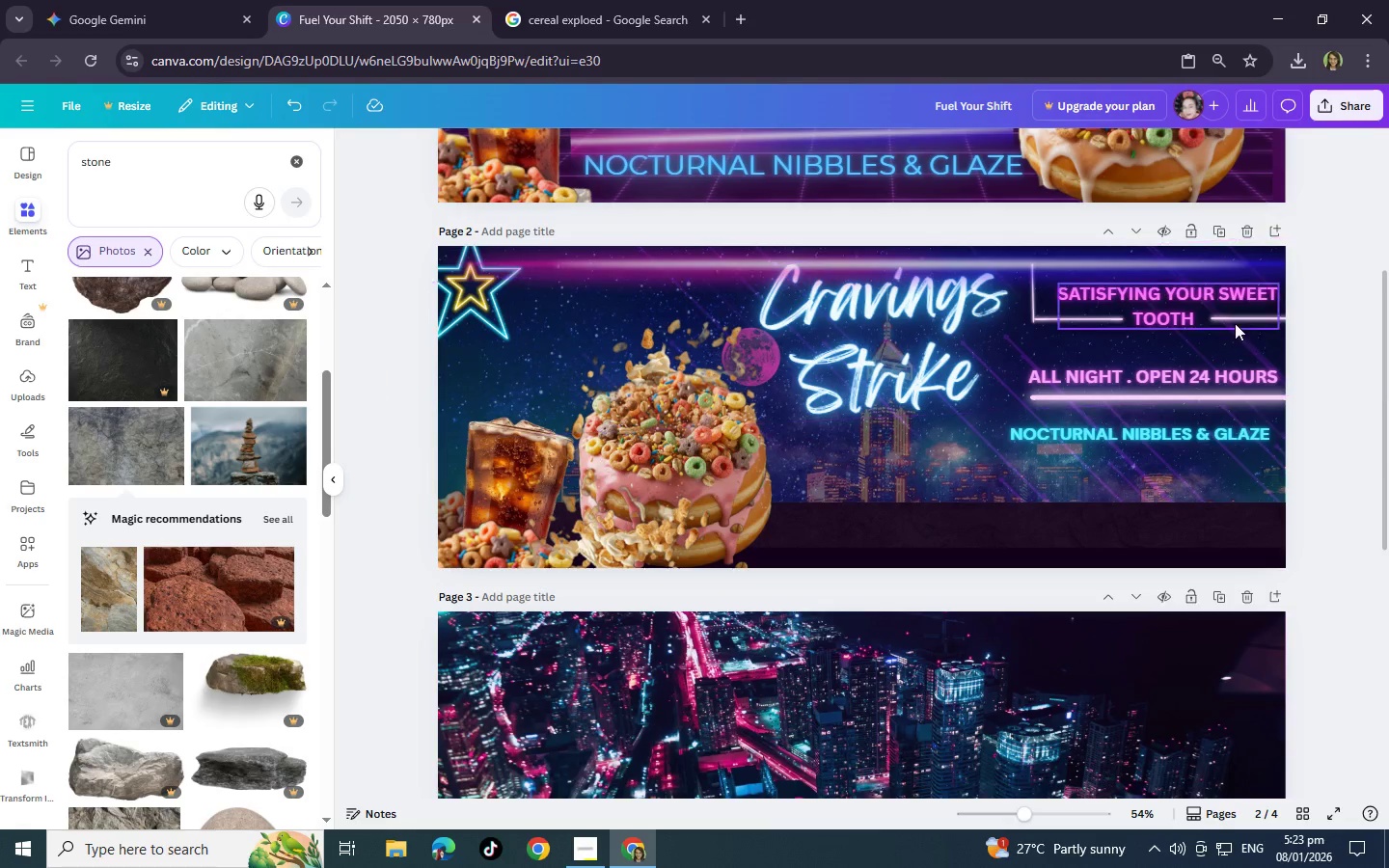 
left_click([1232, 321])
 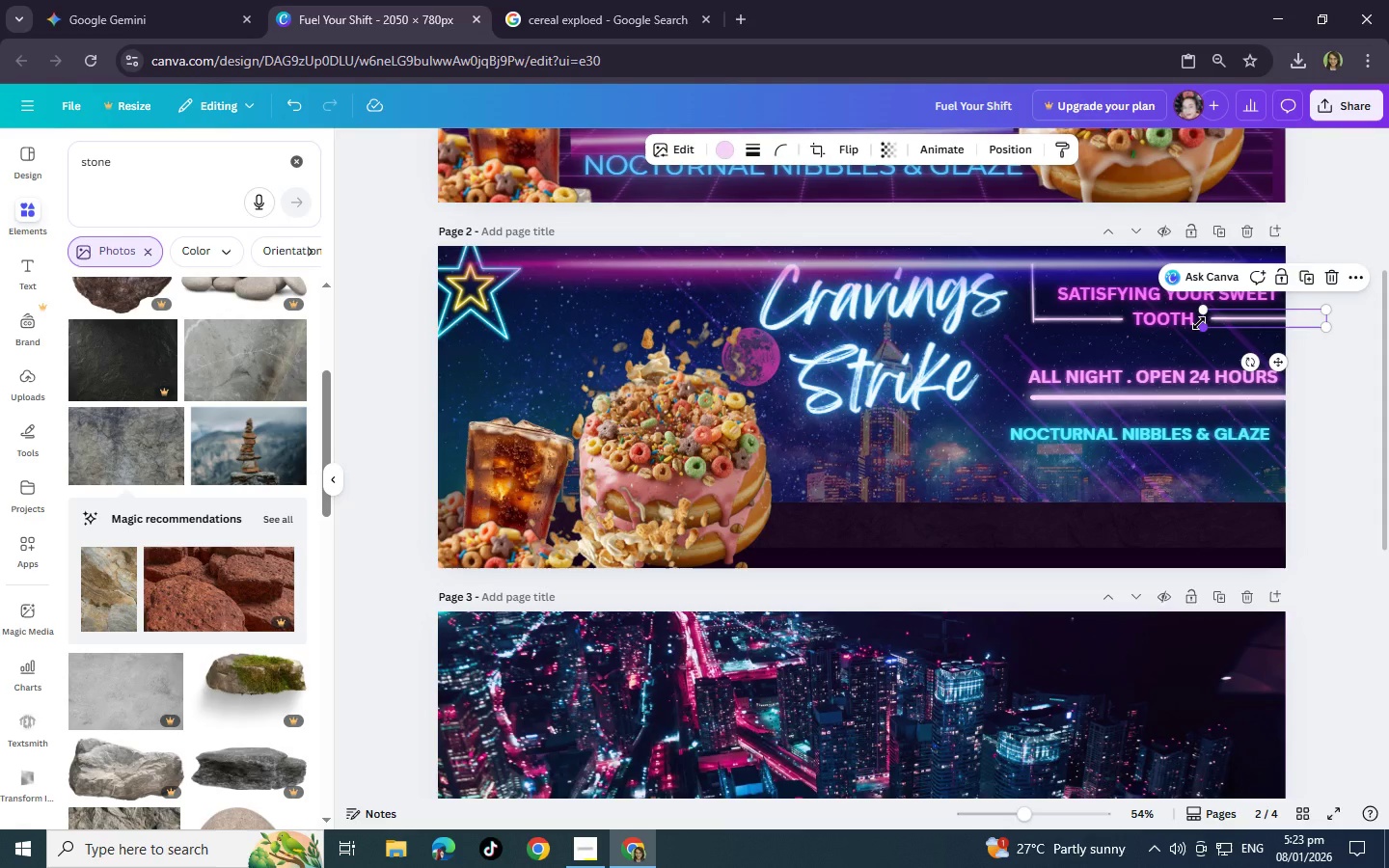 
left_click_drag(start_coordinate=[1199, 323], to_coordinate=[1194, 325])
 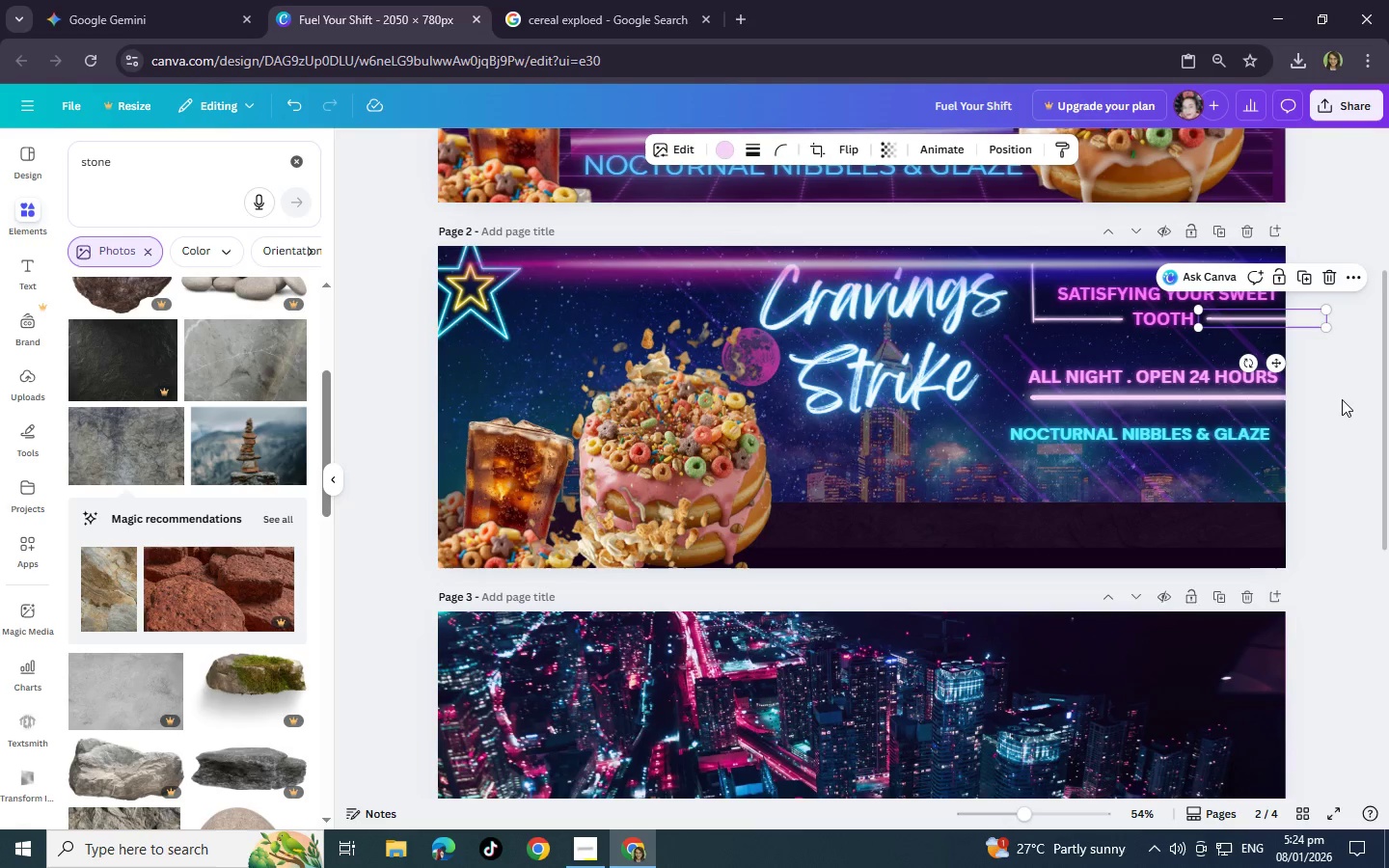 
left_click([1342, 399])
 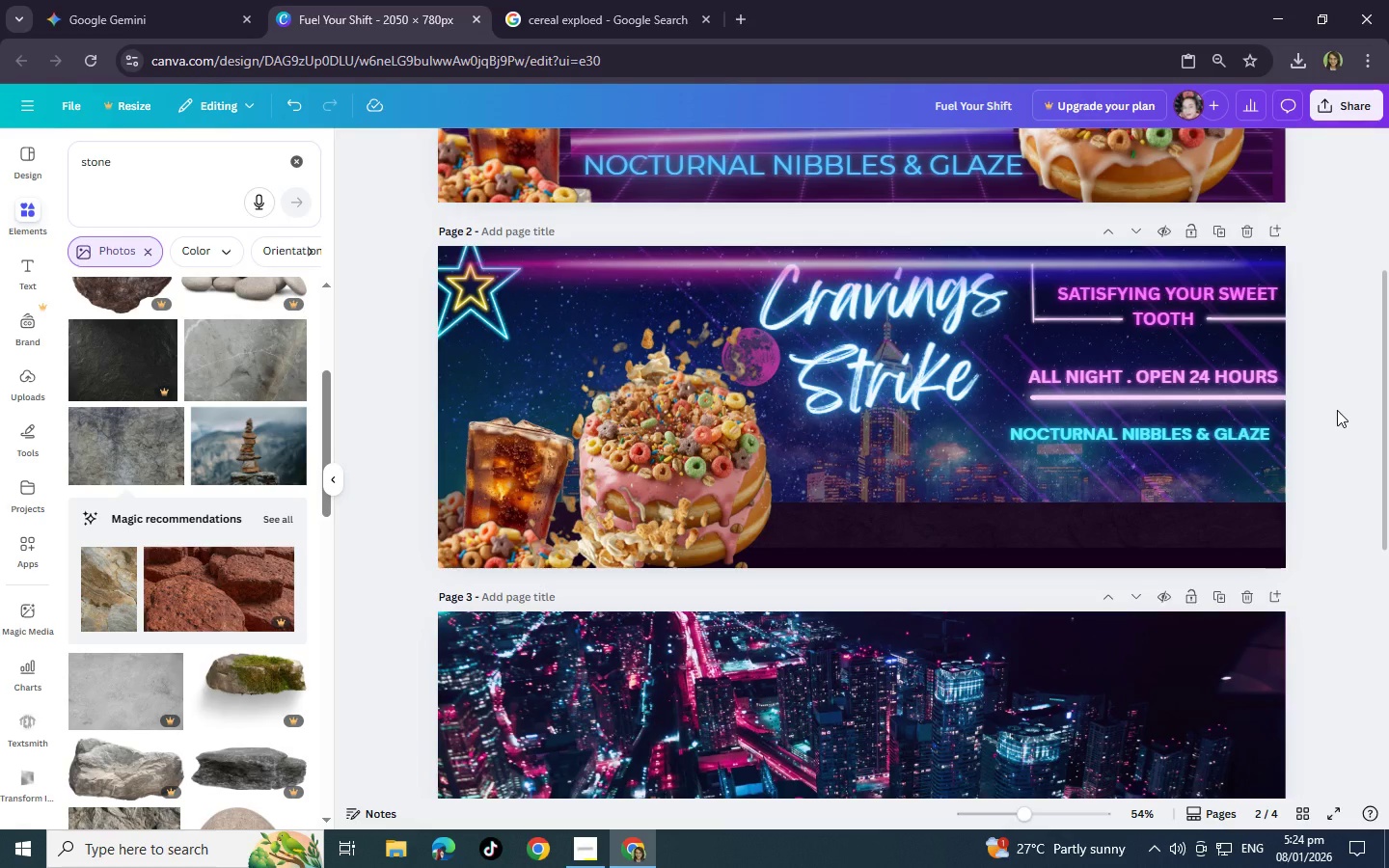 
wait(16.36)
 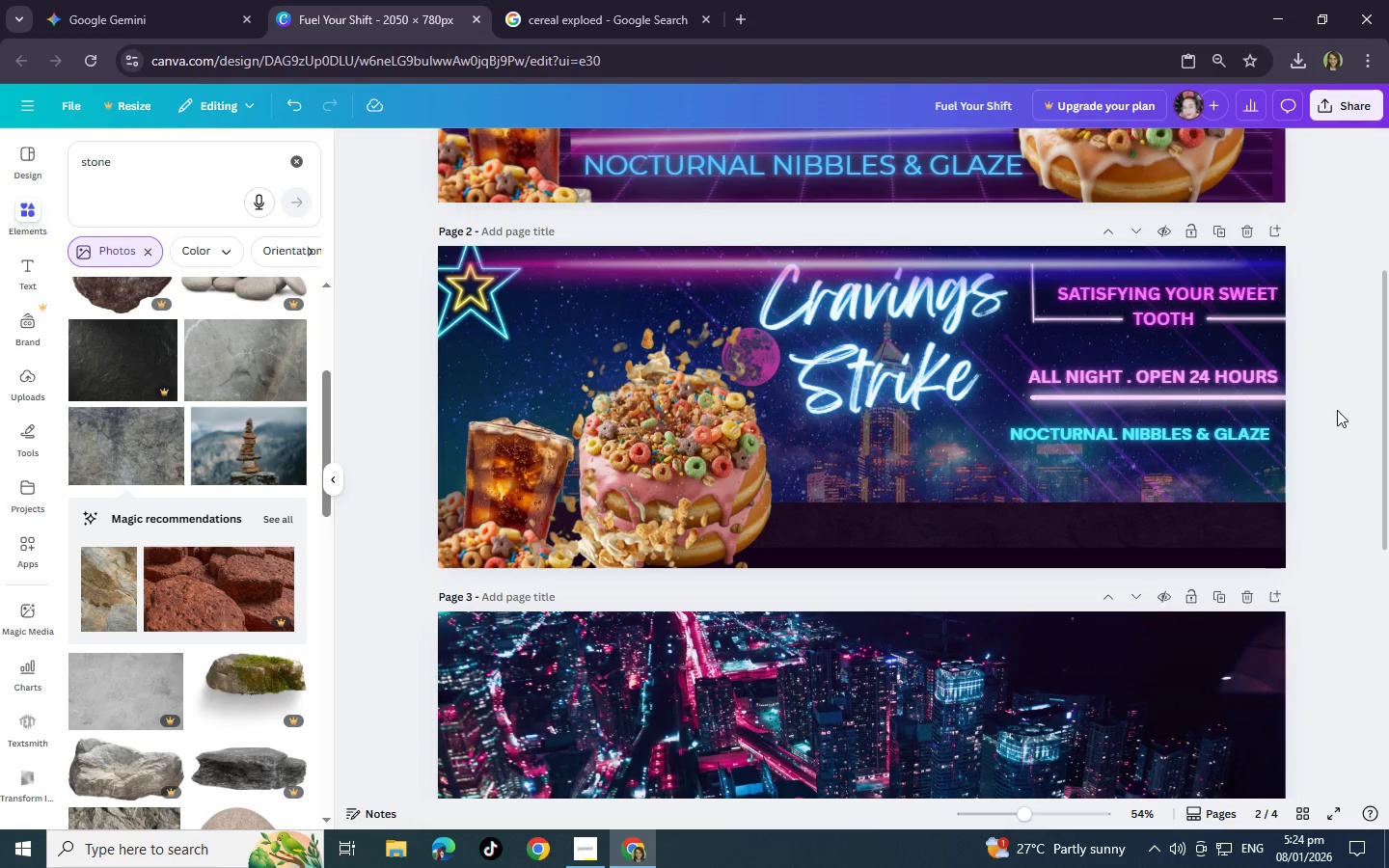 
left_click([1238, 430])
 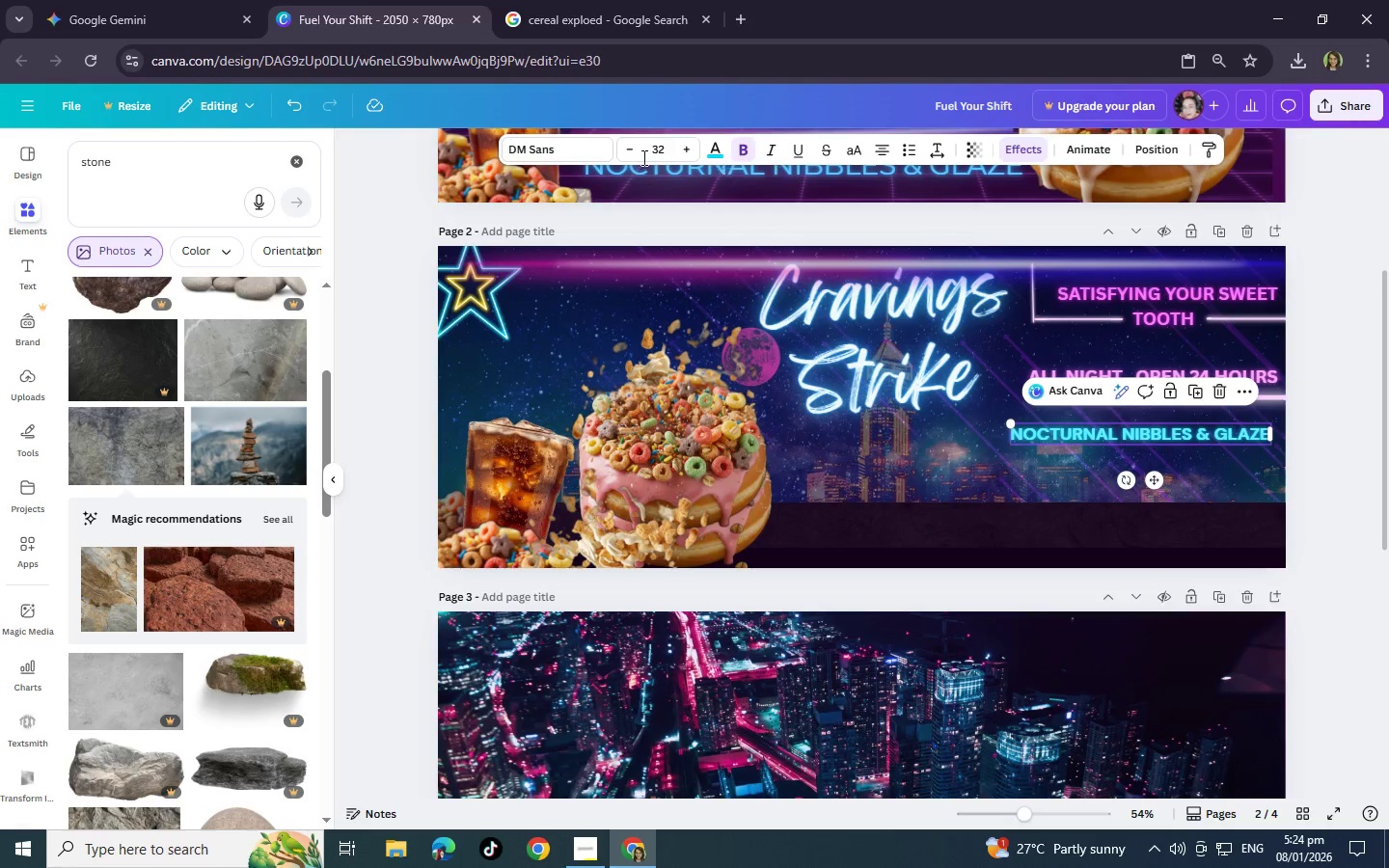 
left_click([572, 154])
 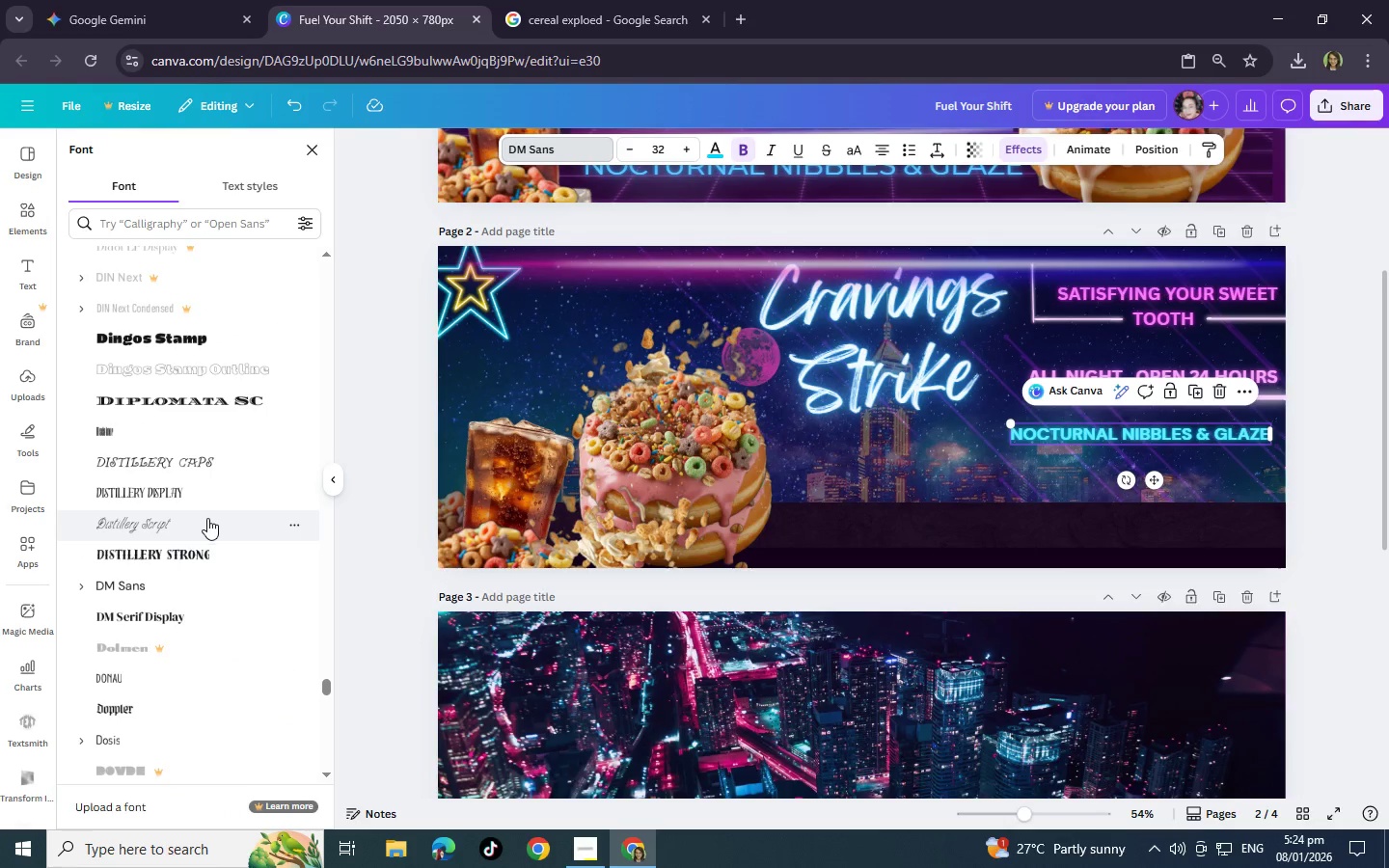 
scroll: coordinate [207, 518], scroll_direction: up, amount: 3.0
 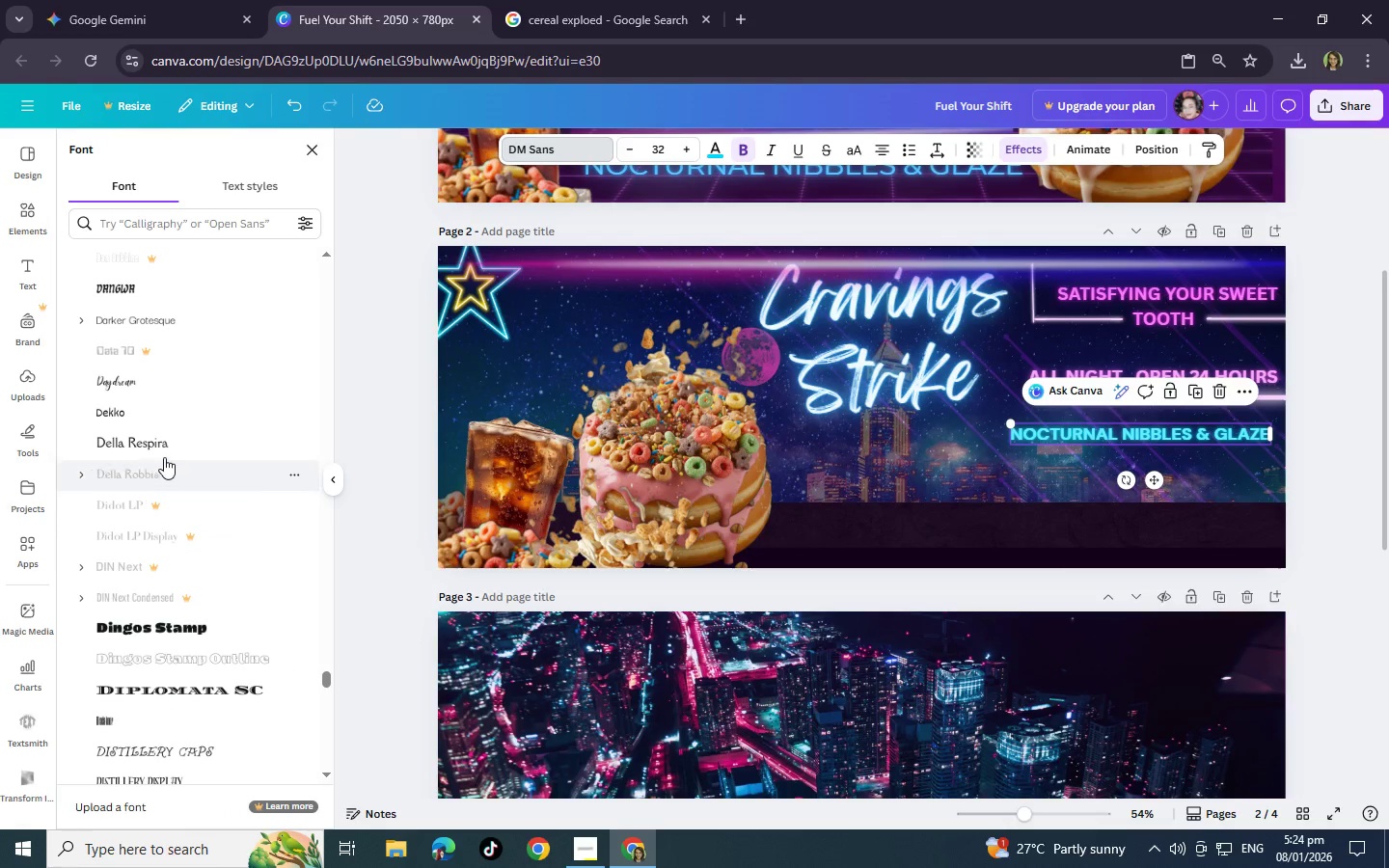 
left_click([162, 445])
 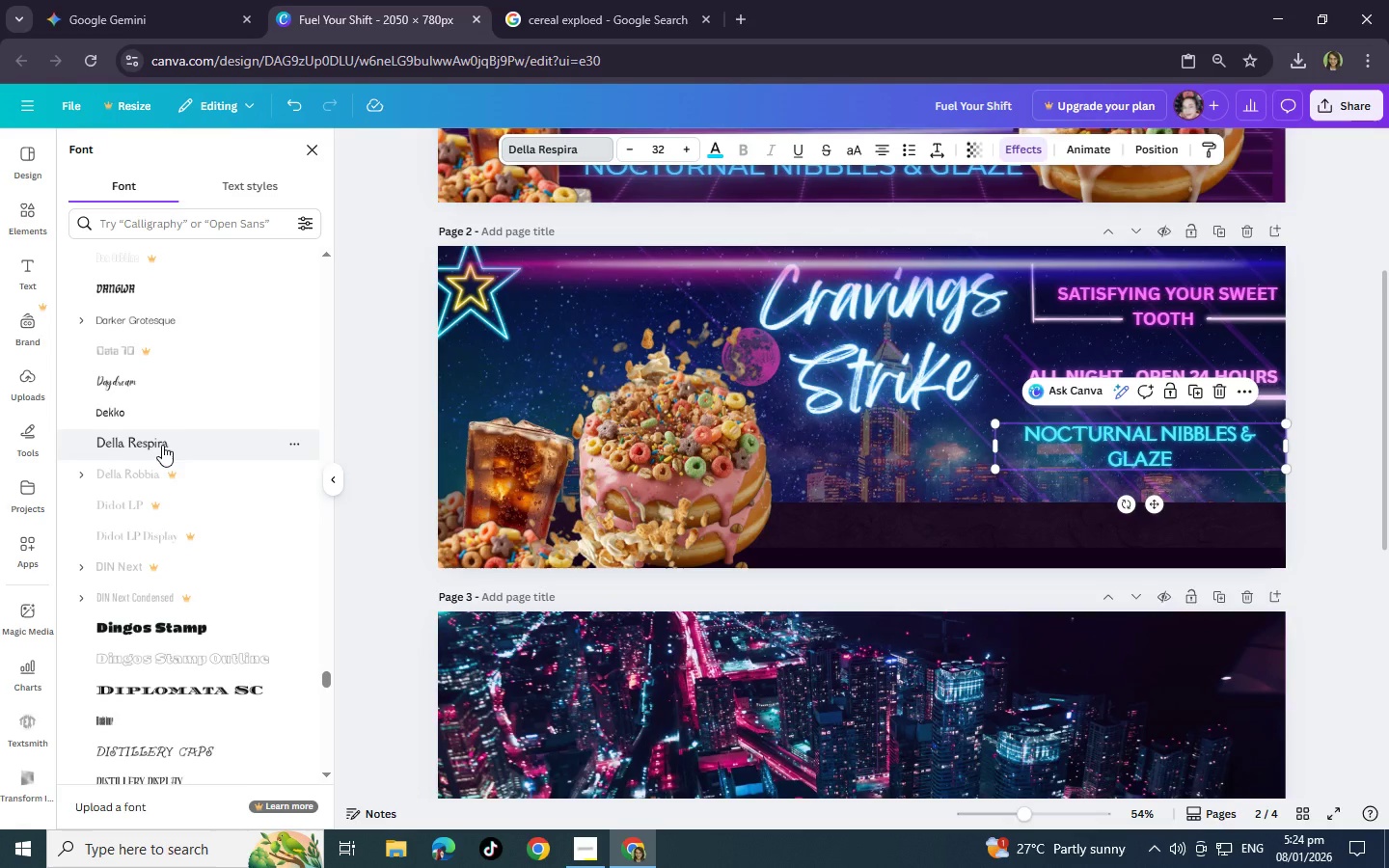 
wait(7.47)
 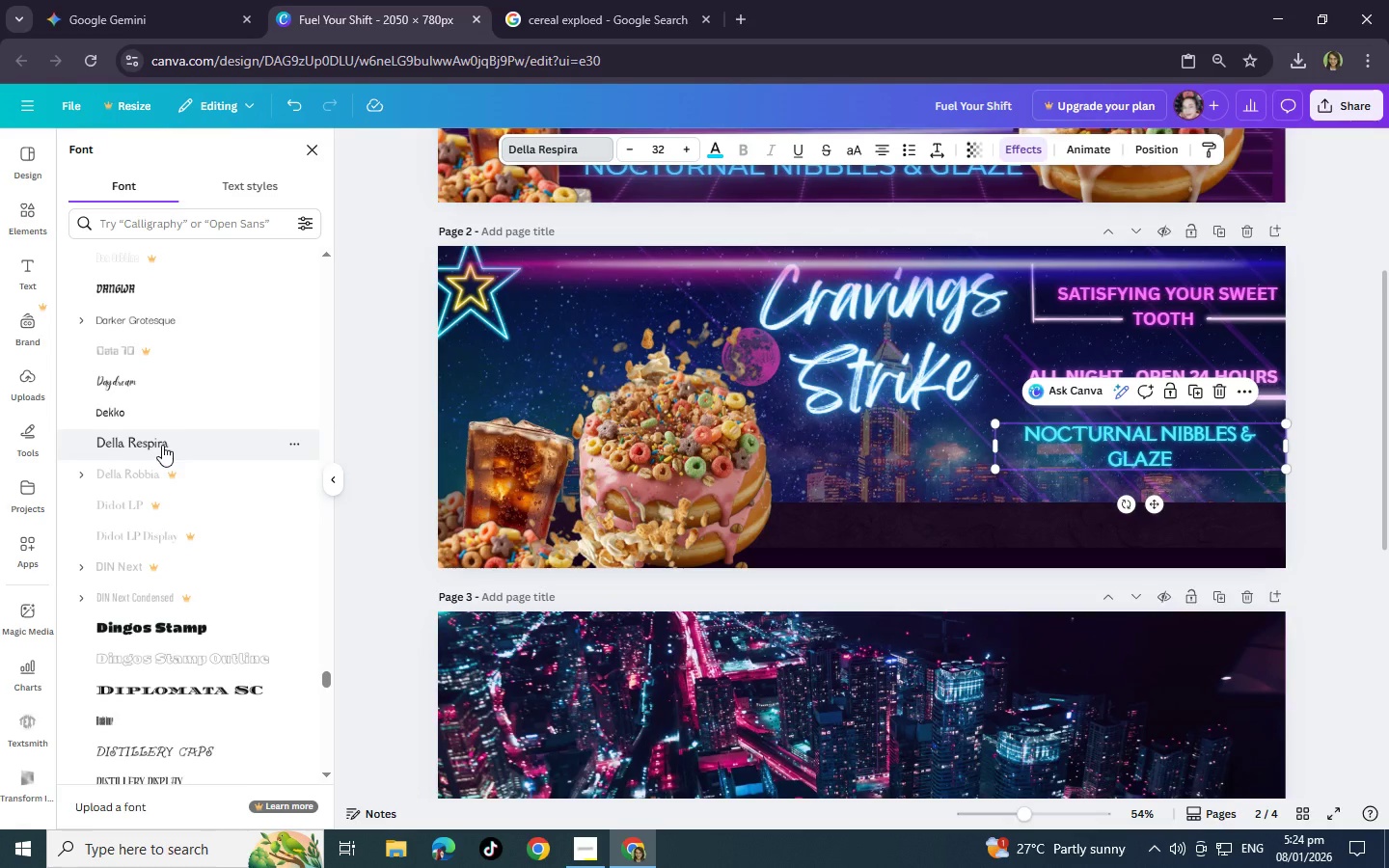 
scroll: coordinate [162, 445], scroll_direction: up, amount: 2.0
 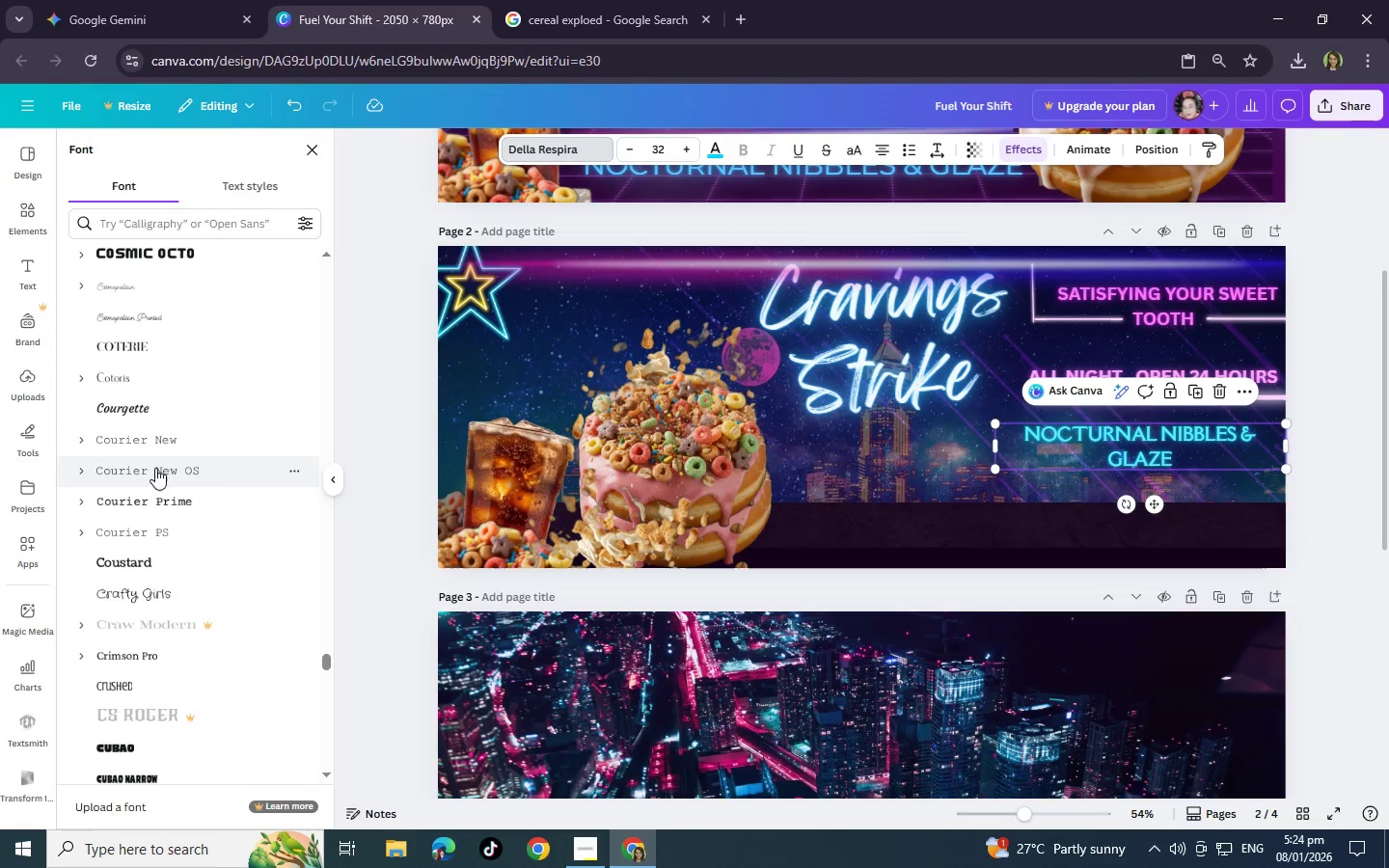 
left_click([160, 498])
 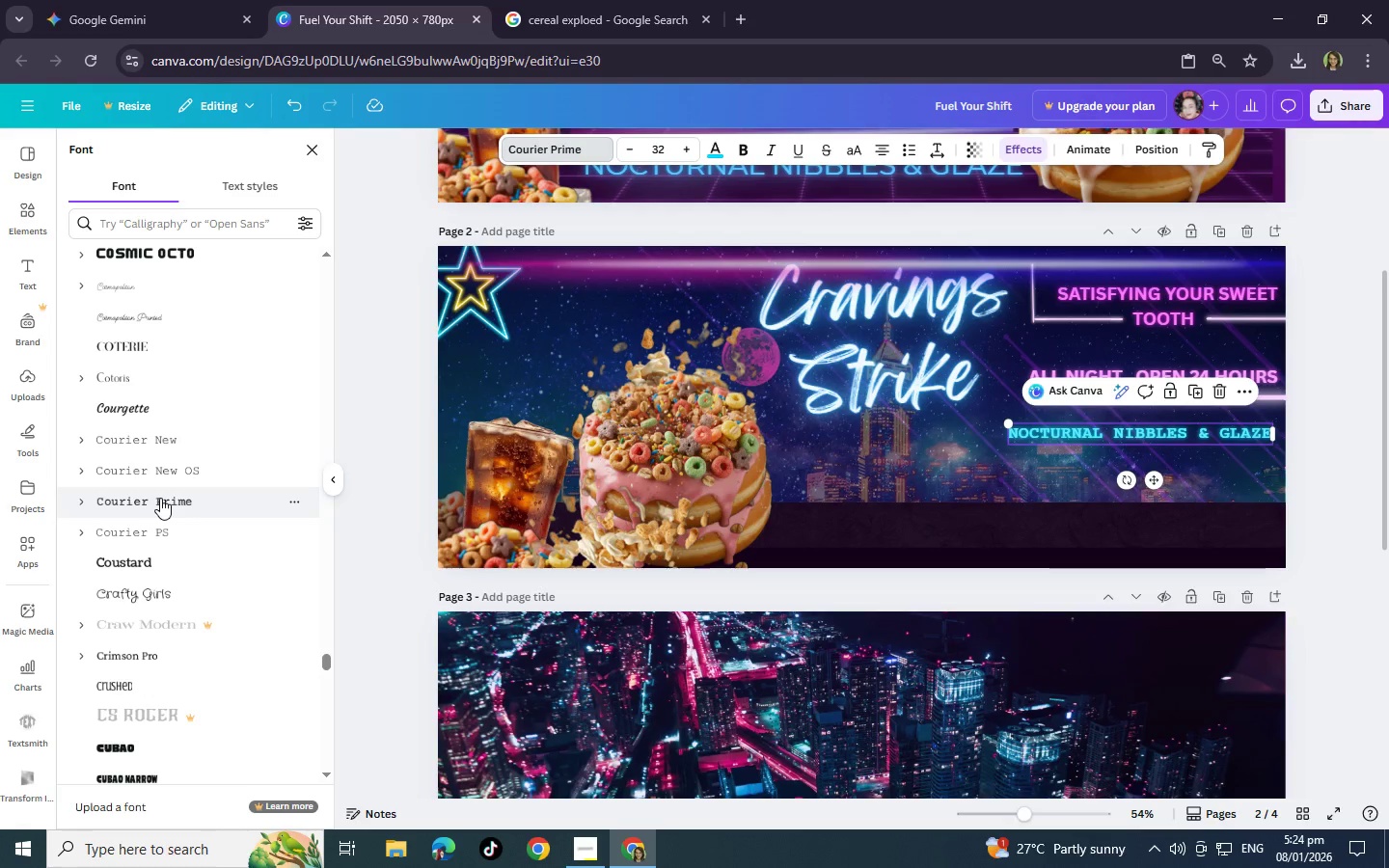 
scroll: coordinate [160, 498], scroll_direction: up, amount: 5.0
 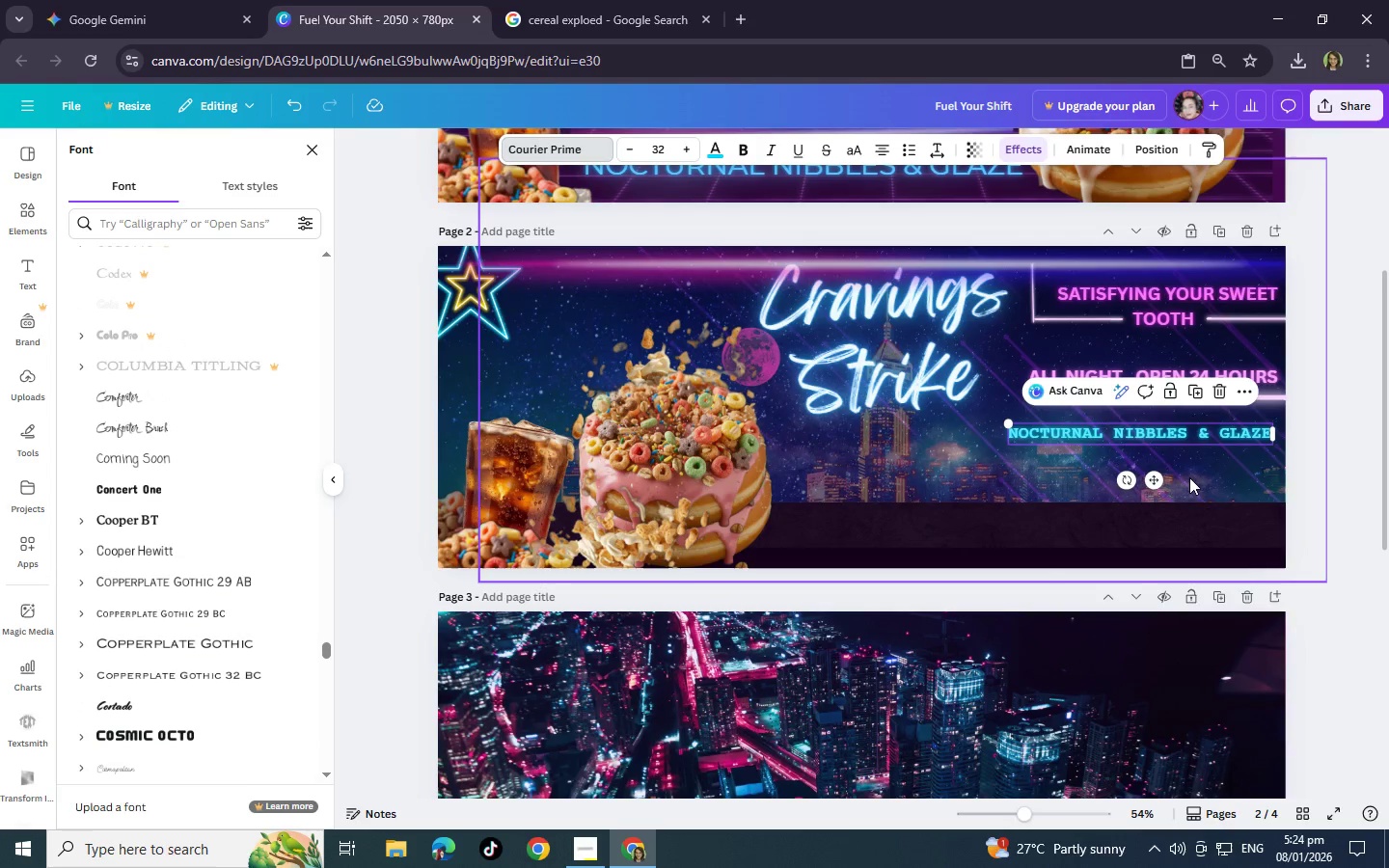 
left_click([1231, 483])
 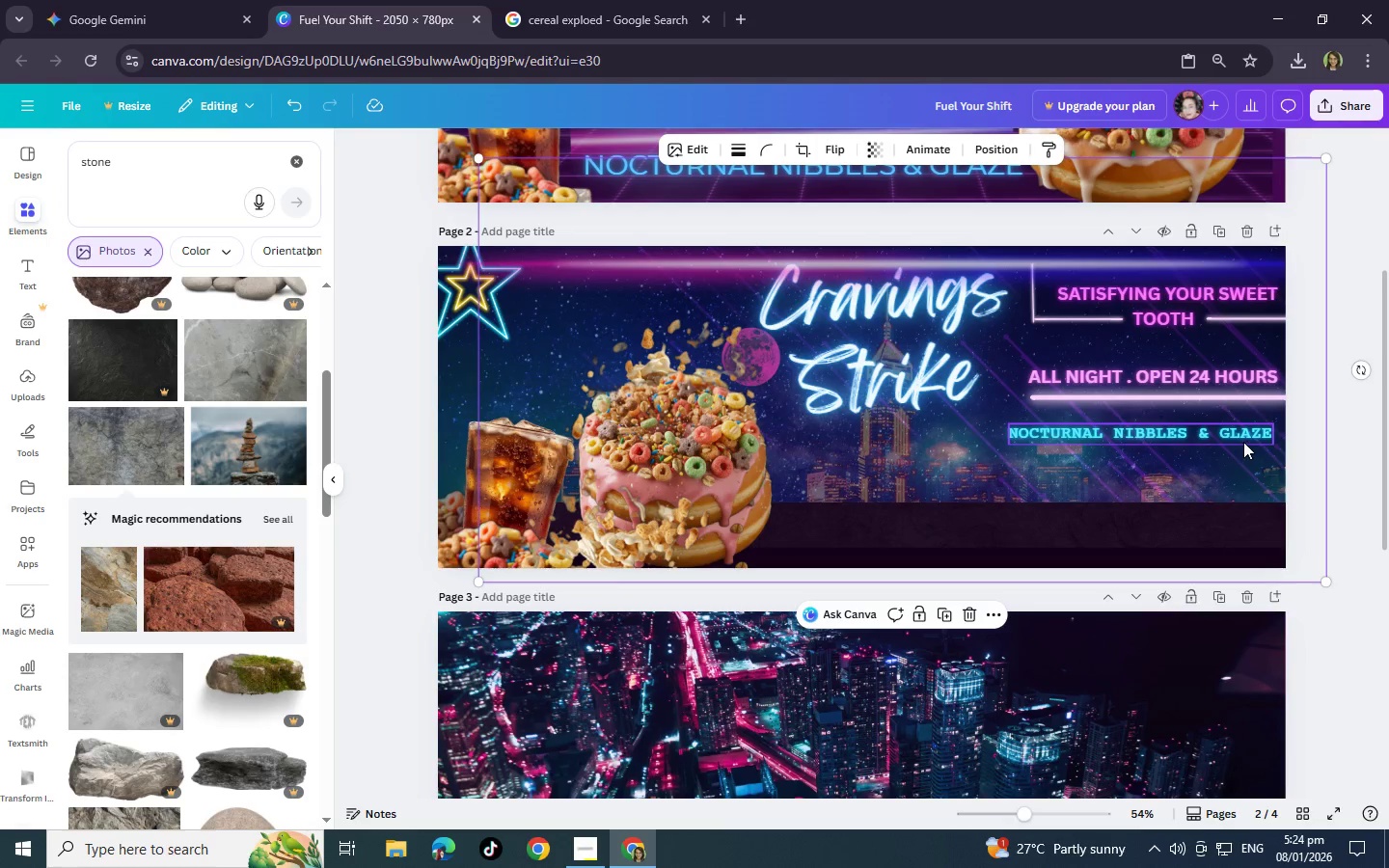 
left_click_drag(start_coordinate=[1243, 442], to_coordinate=[1253, 434])
 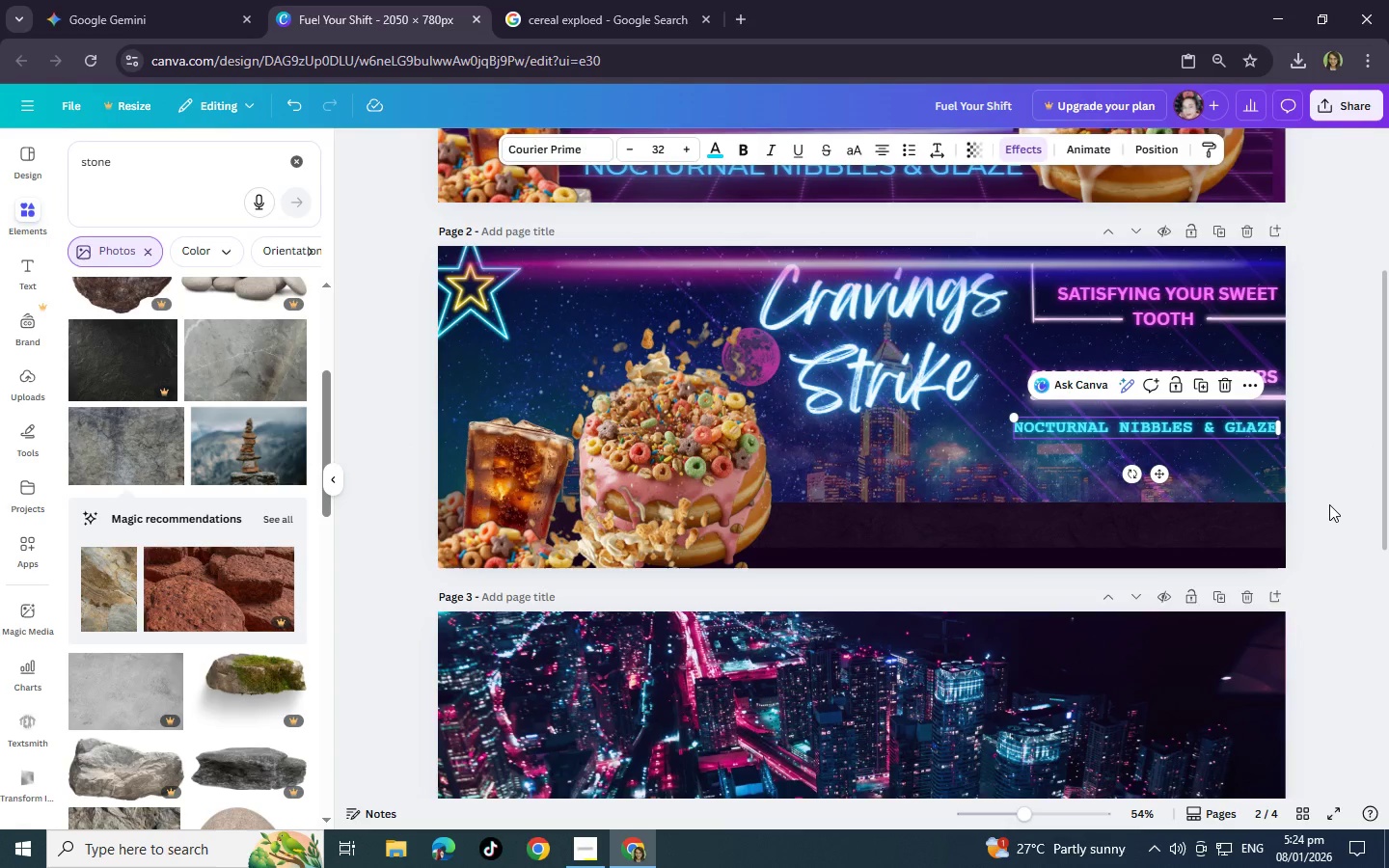 
left_click([1329, 504])
 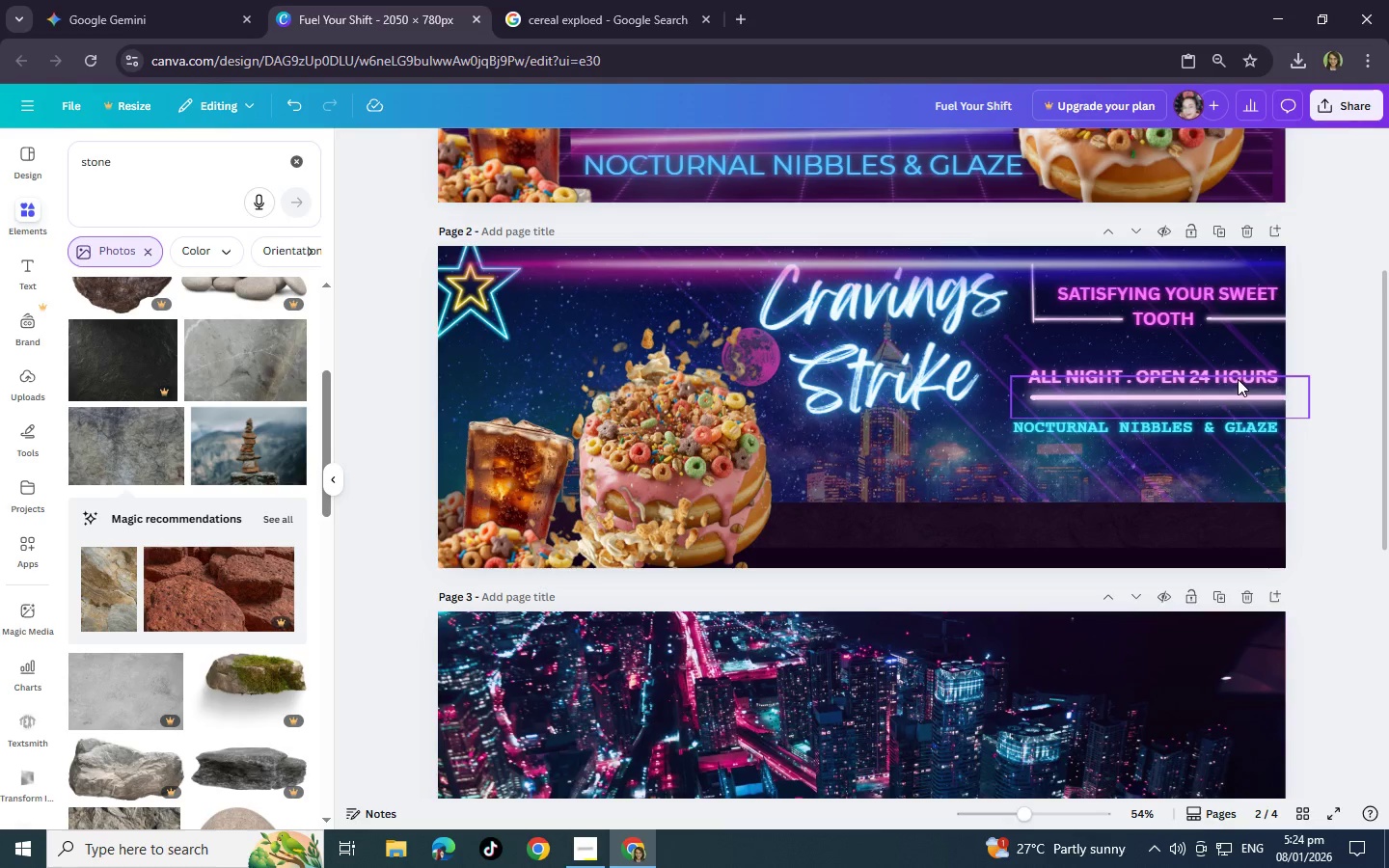 
left_click([1235, 376])
 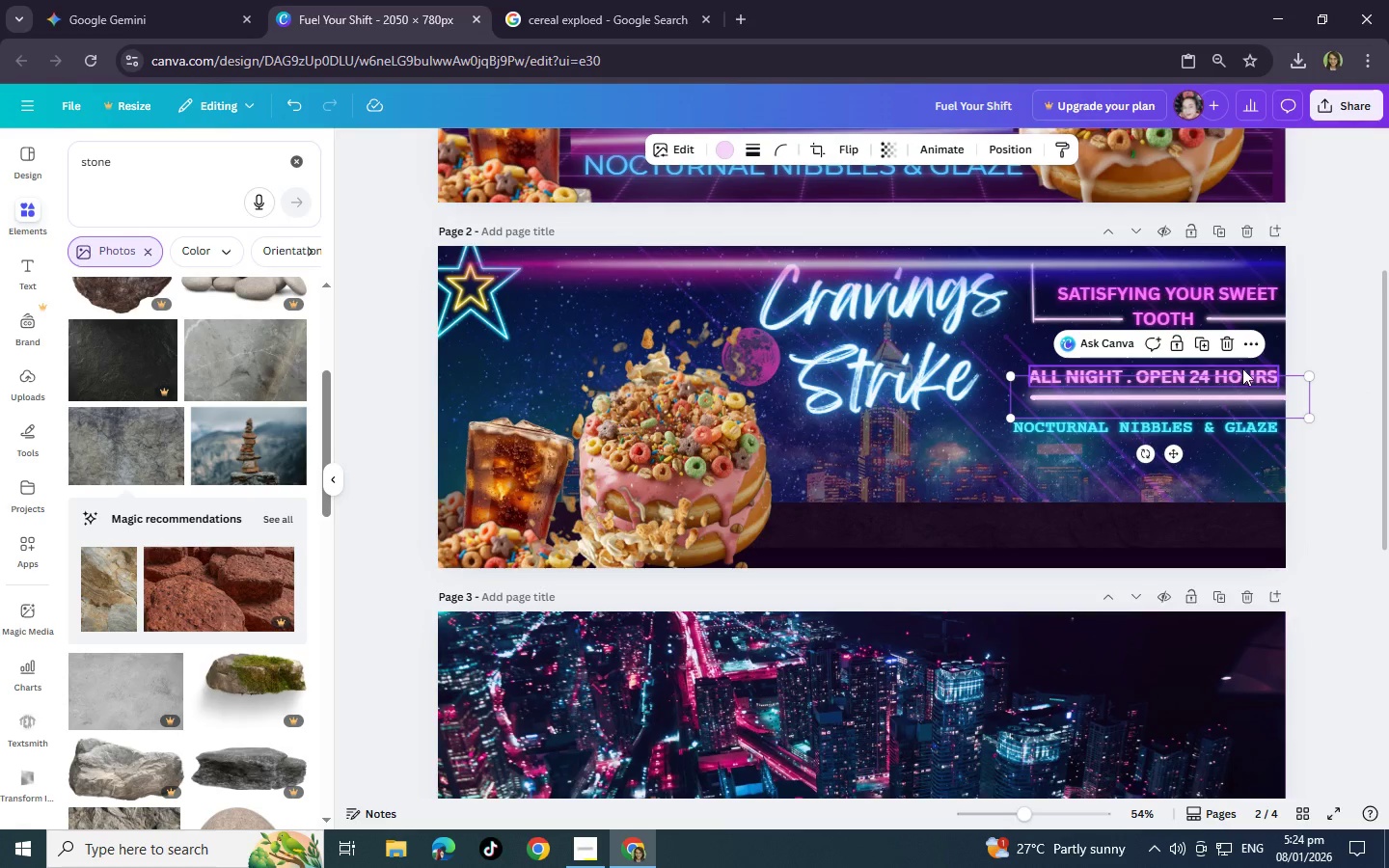 
left_click([1242, 368])
 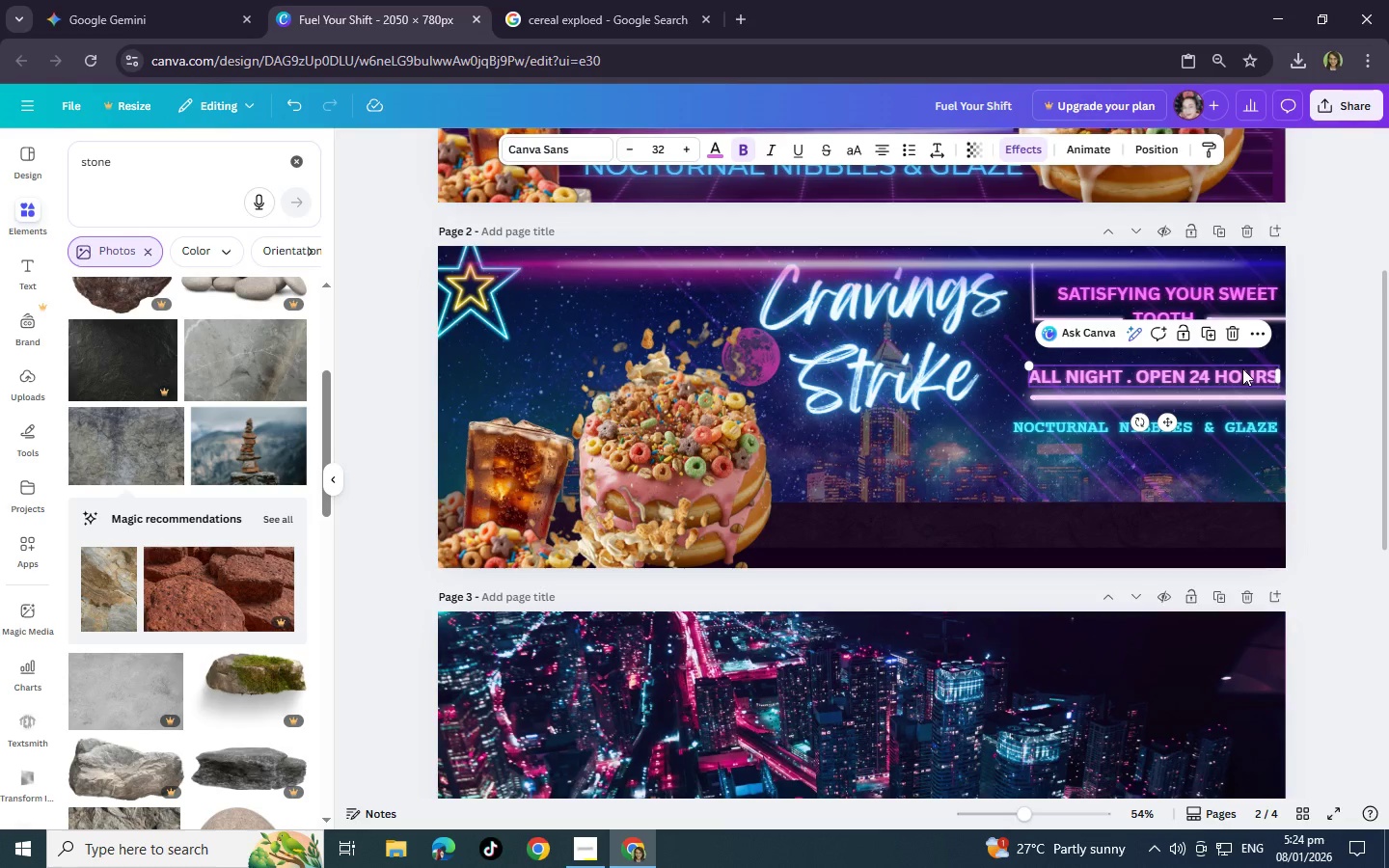 
left_click_drag(start_coordinate=[1242, 368], to_coordinate=[1234, 369])
 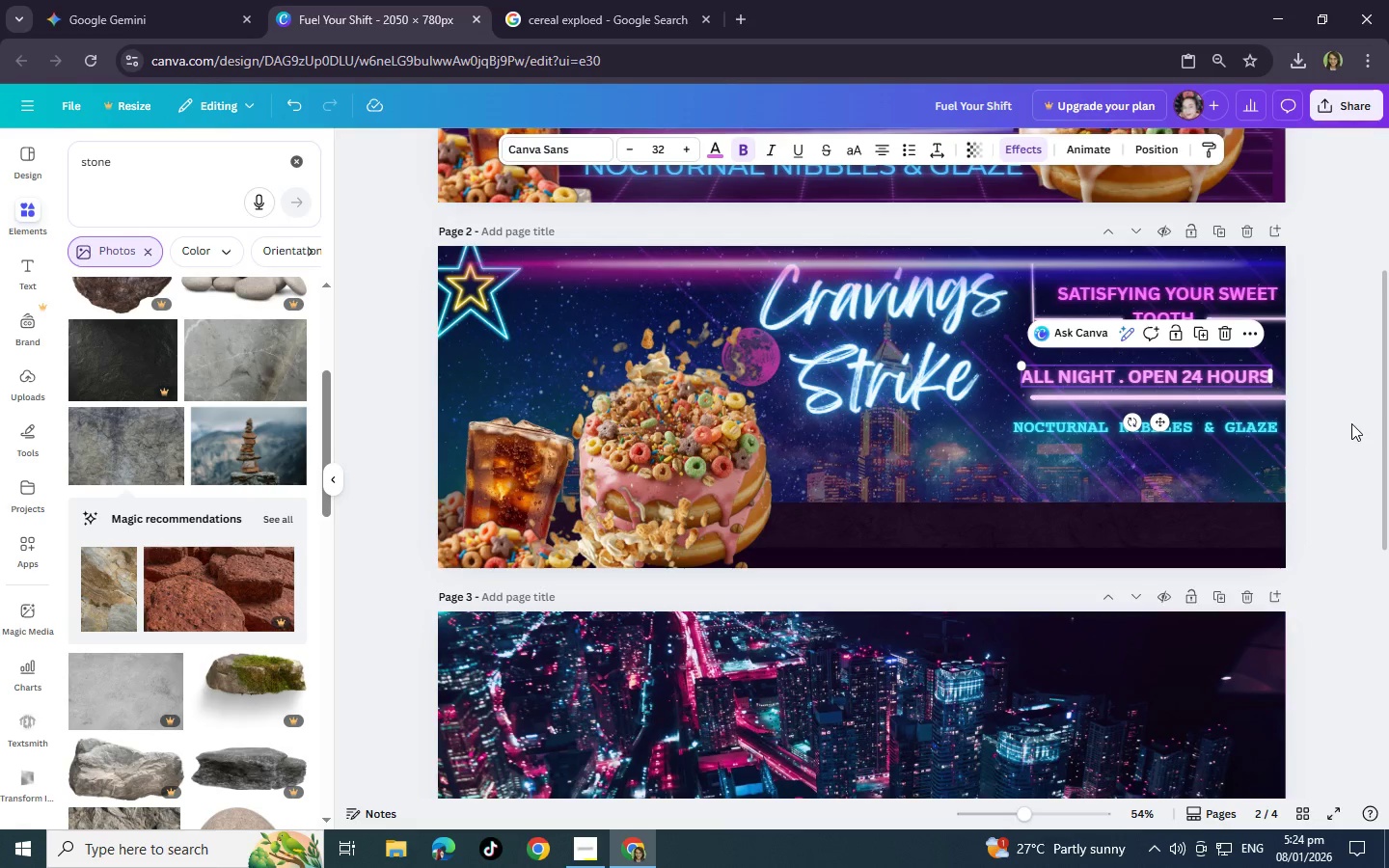 
left_click([1351, 423])
 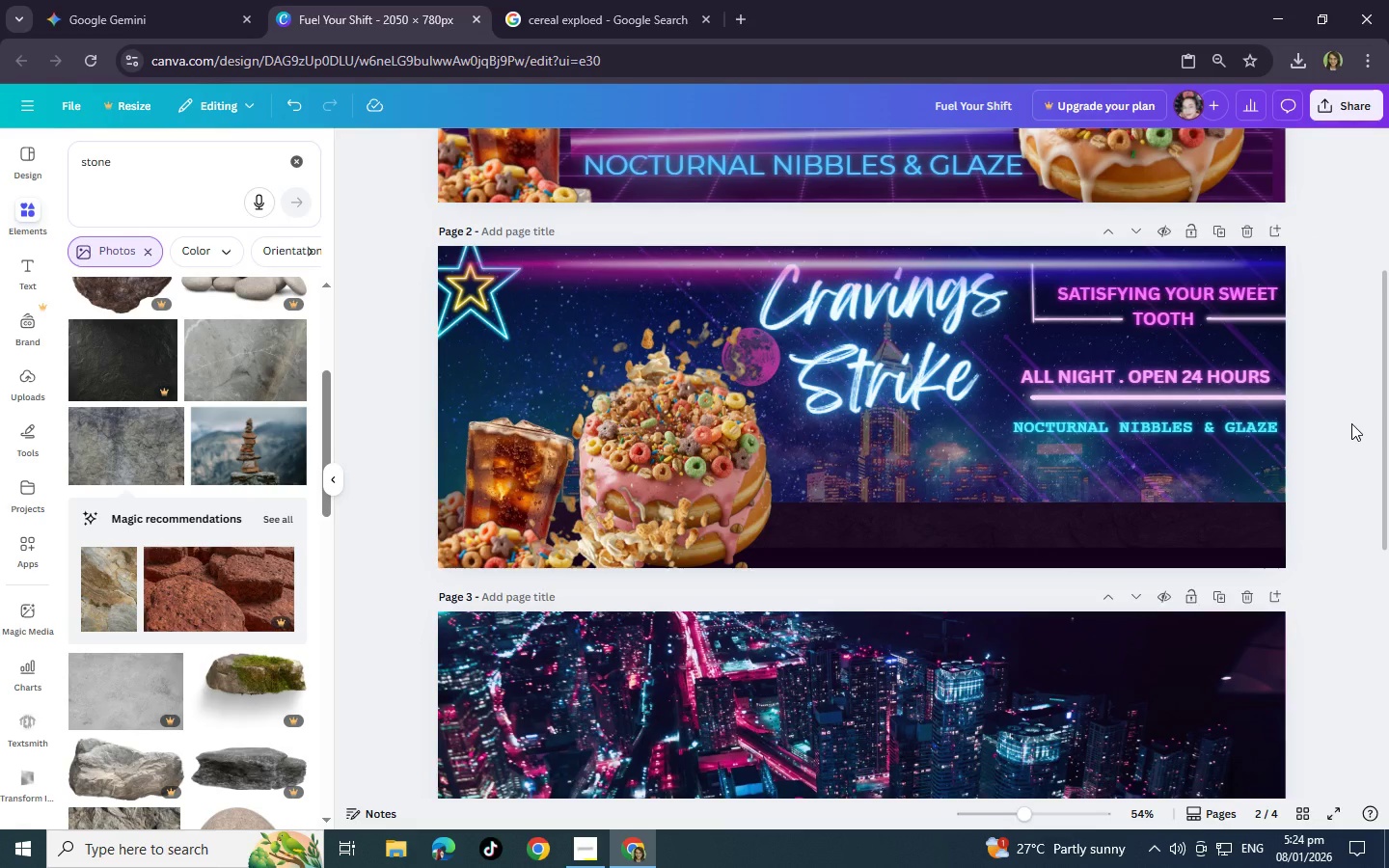 
wait(7.83)
 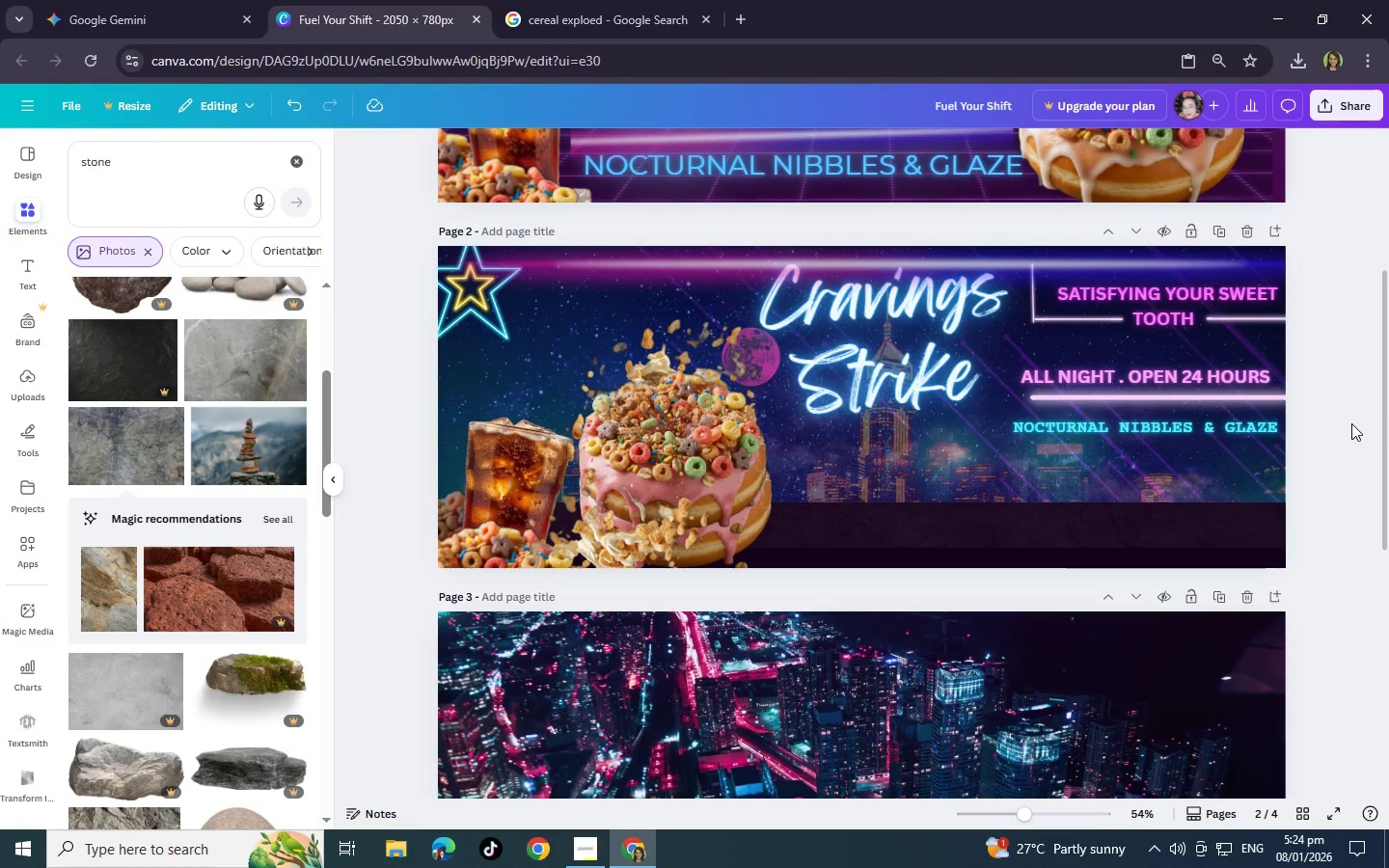 
left_click([1260, 431])
 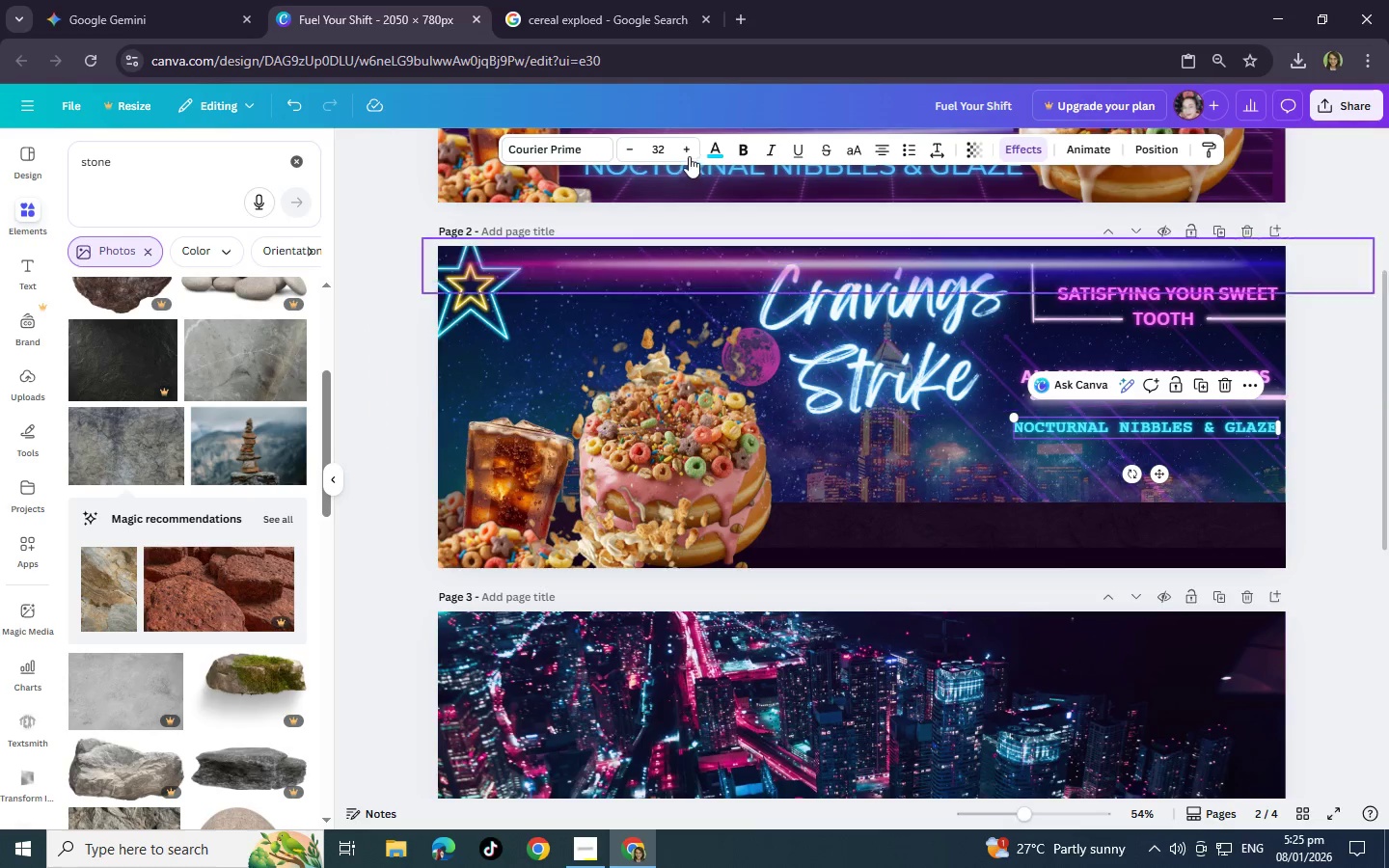 
left_click([679, 150])
 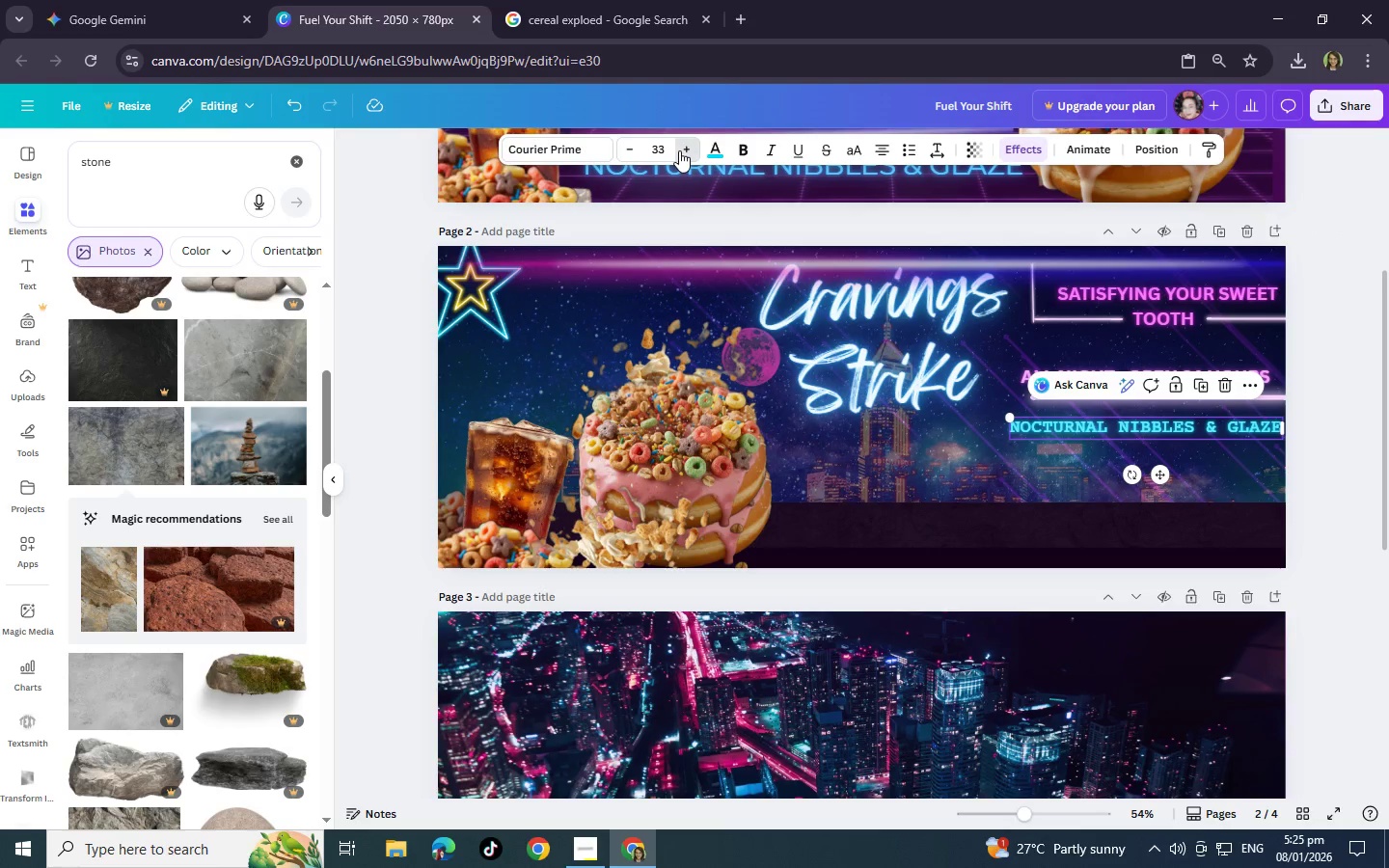 
double_click([679, 150])
 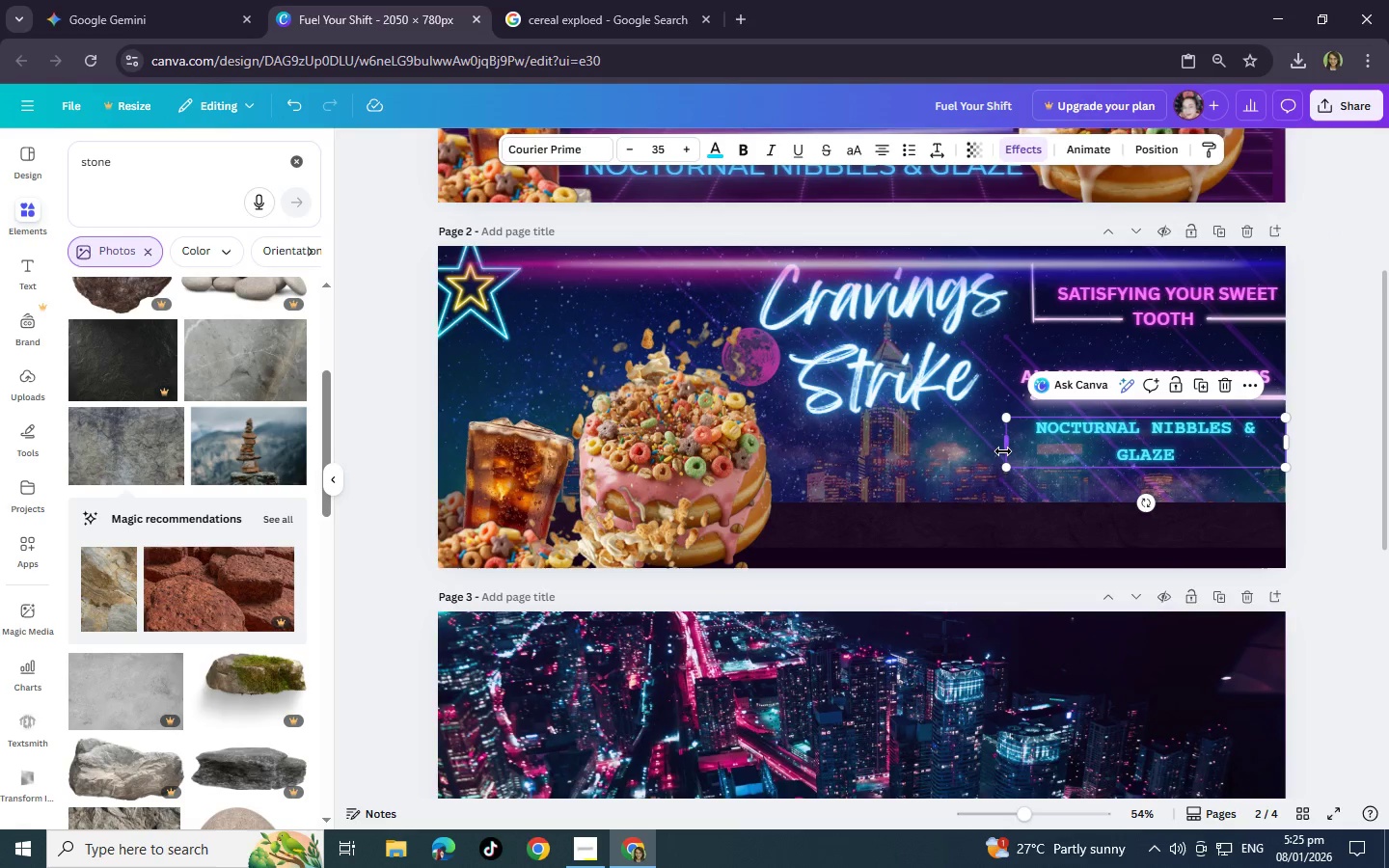 
left_click_drag(start_coordinate=[1004, 448], to_coordinate=[960, 448])
 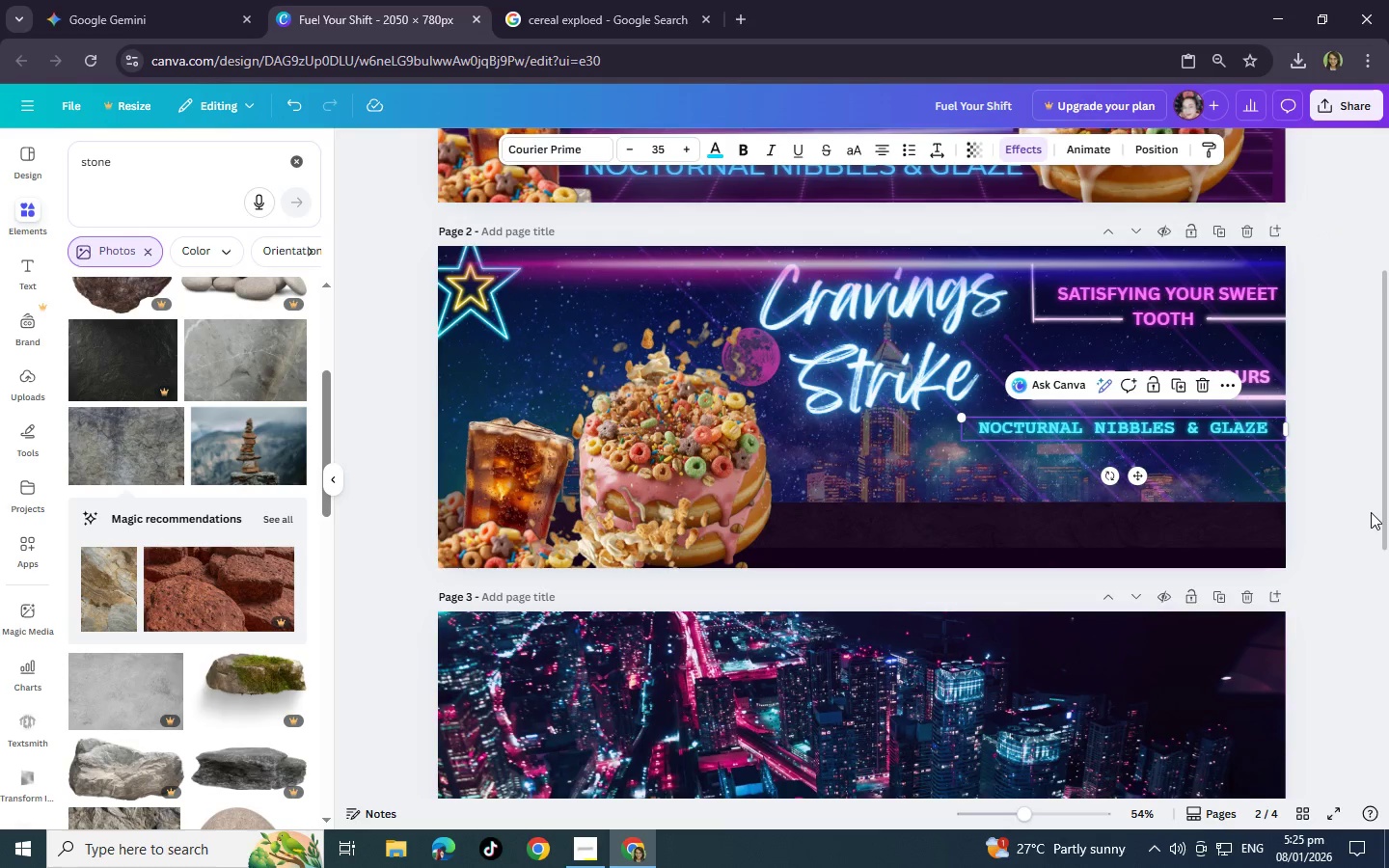 
left_click([1371, 512])
 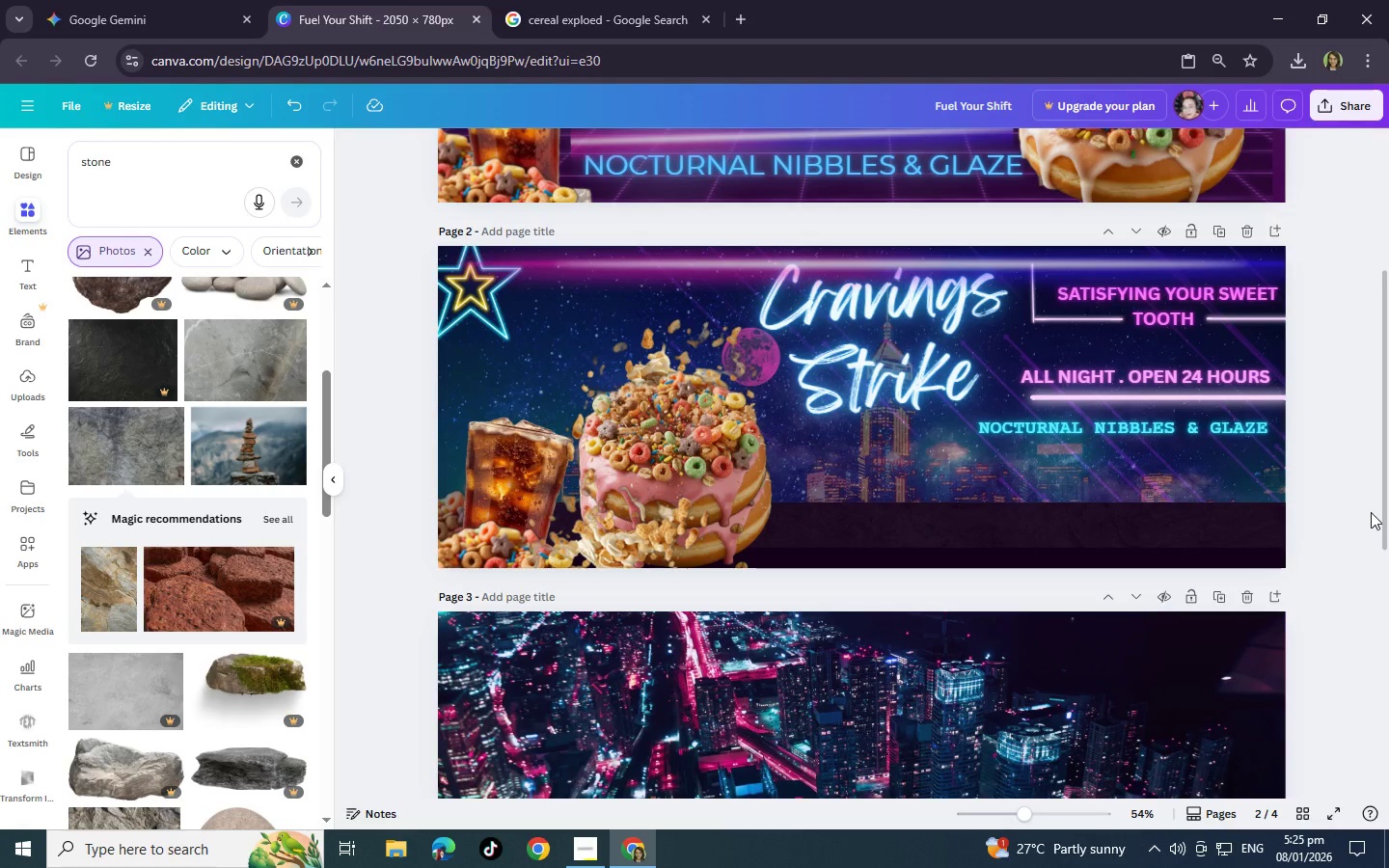 
wait(9.47)
 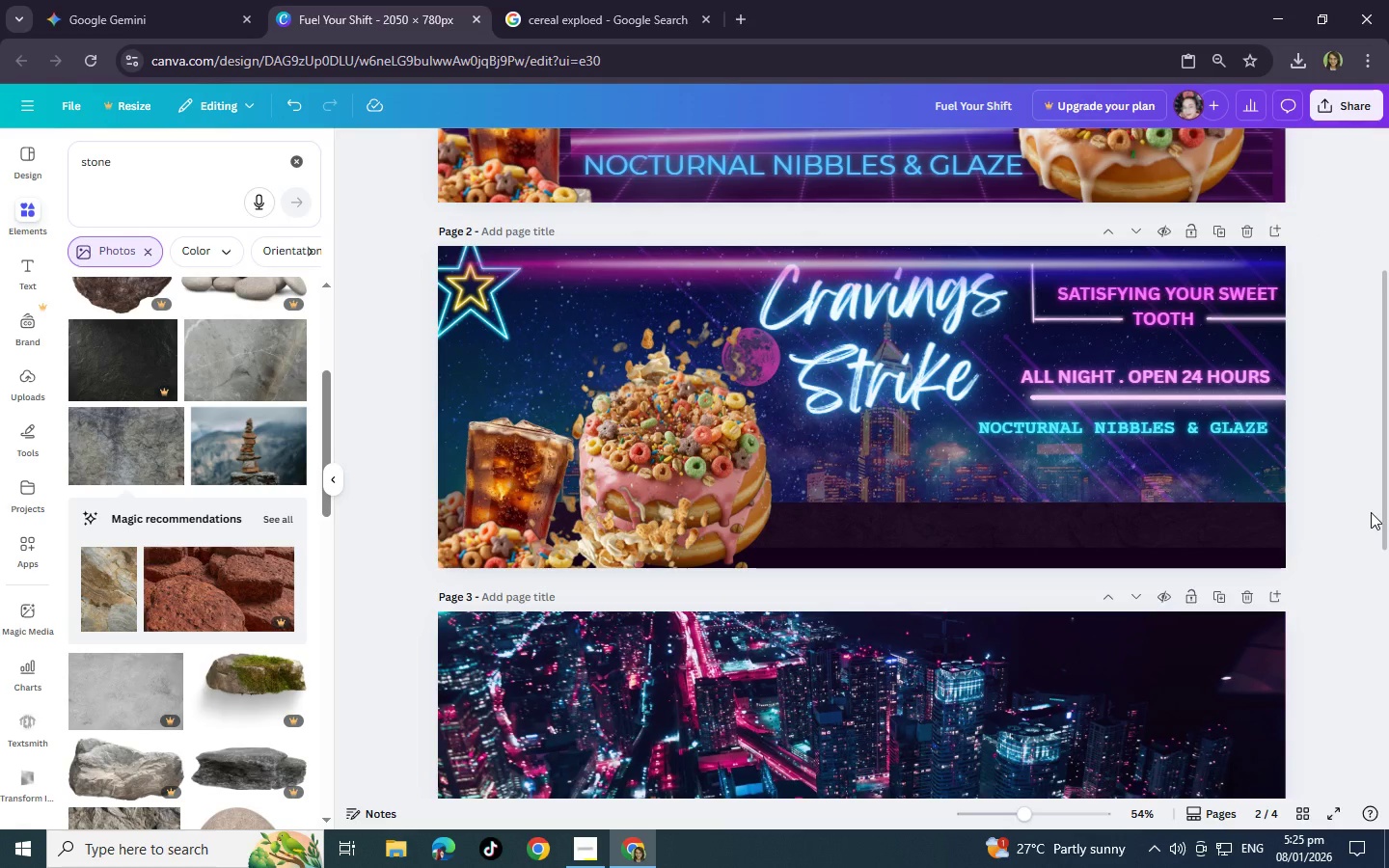 
scroll: coordinate [1123, 625], scroll_direction: down, amount: 2.0
 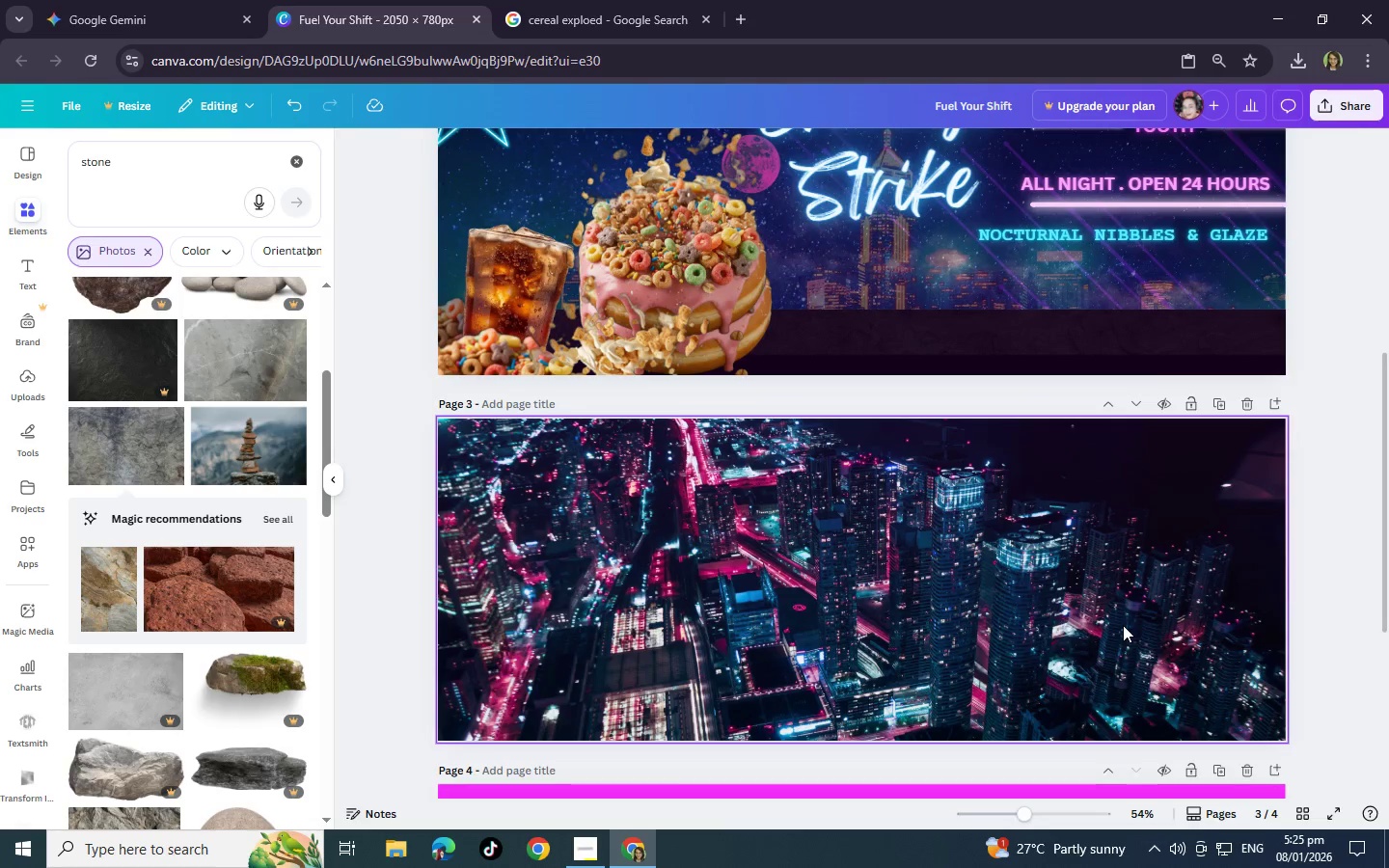 
scroll: coordinate [1123, 625], scroll_direction: up, amount: 2.0
 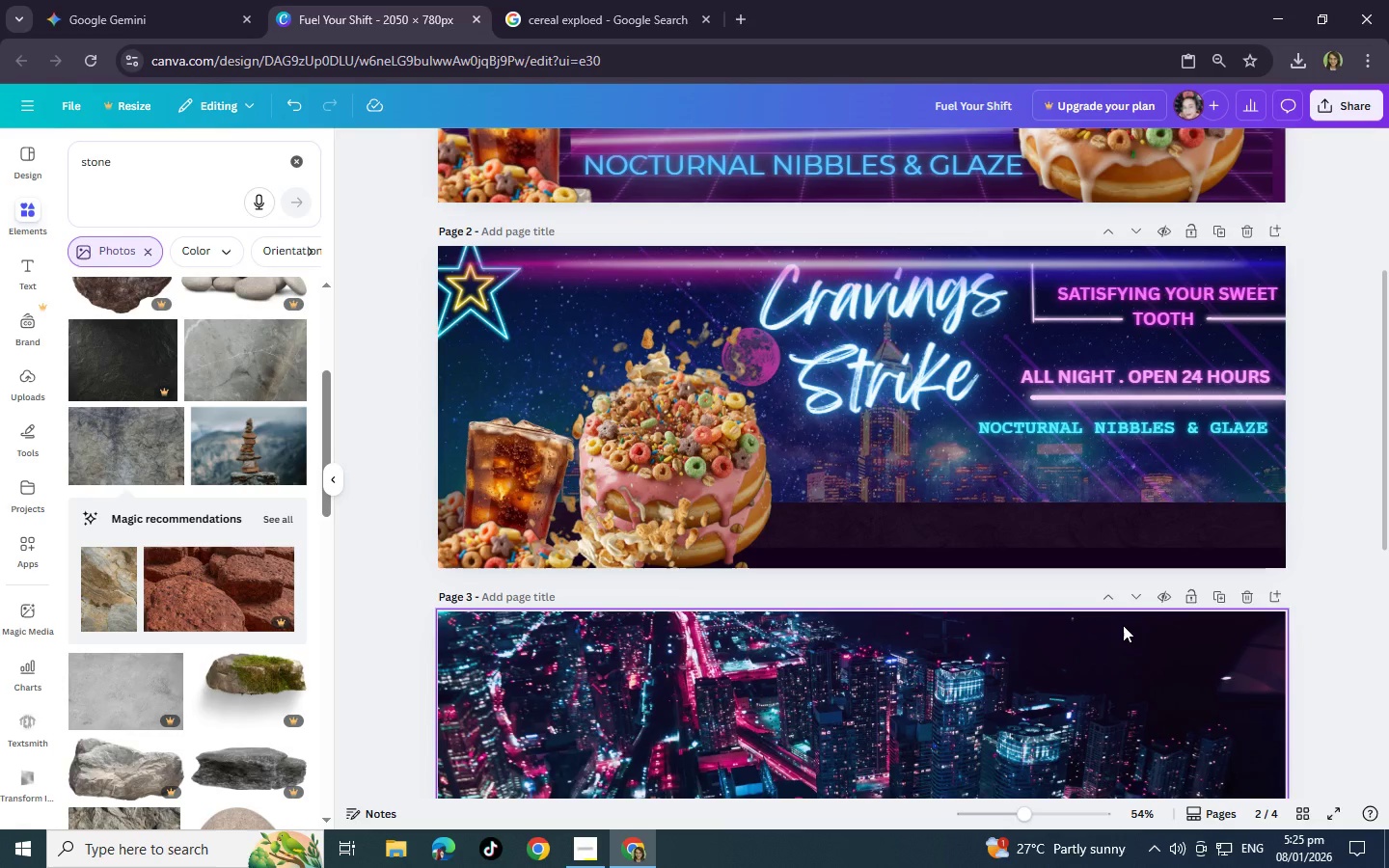 
scroll: coordinate [1123, 625], scroll_direction: down, amount: 3.0
 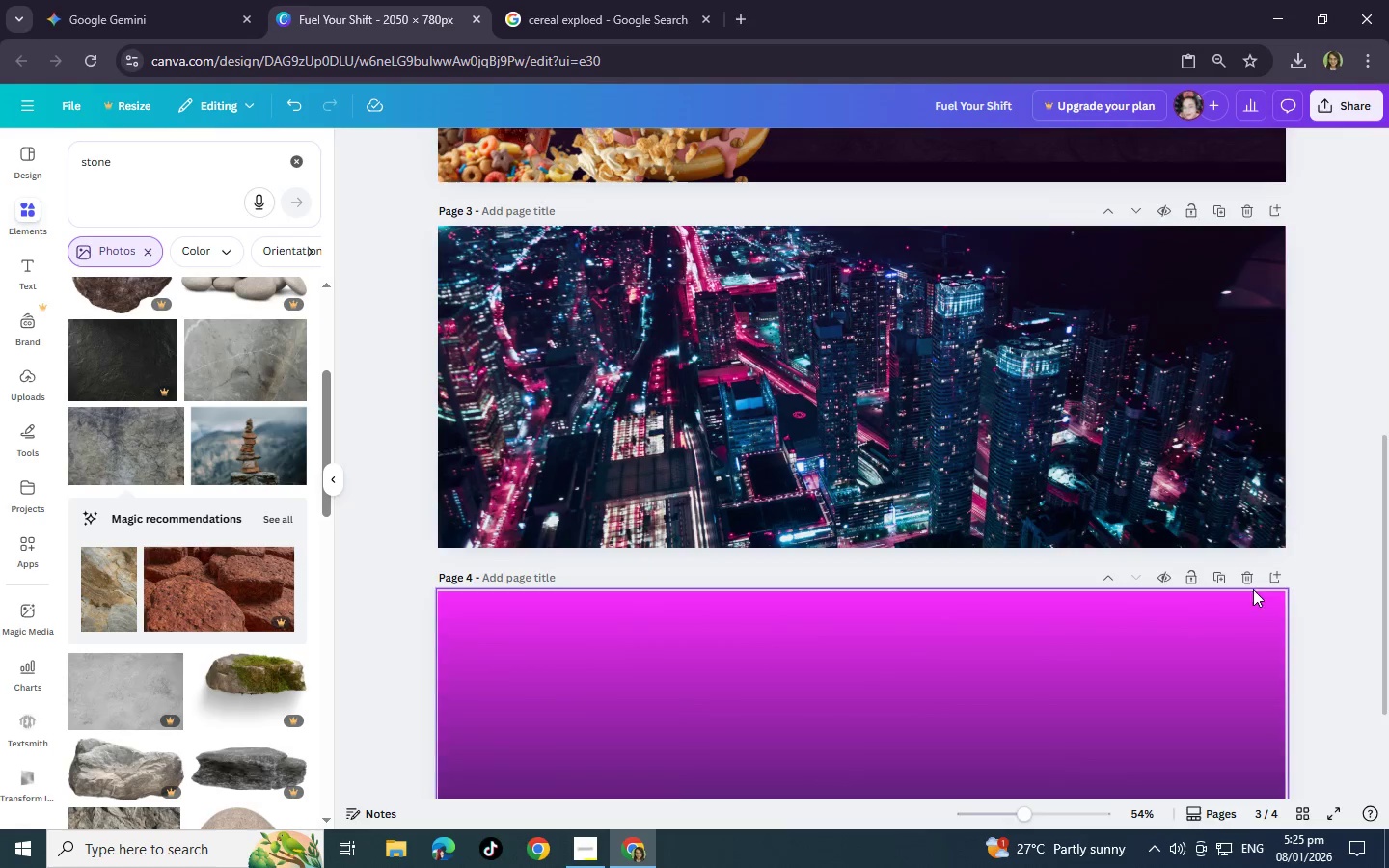 
left_click([1246, 581])
 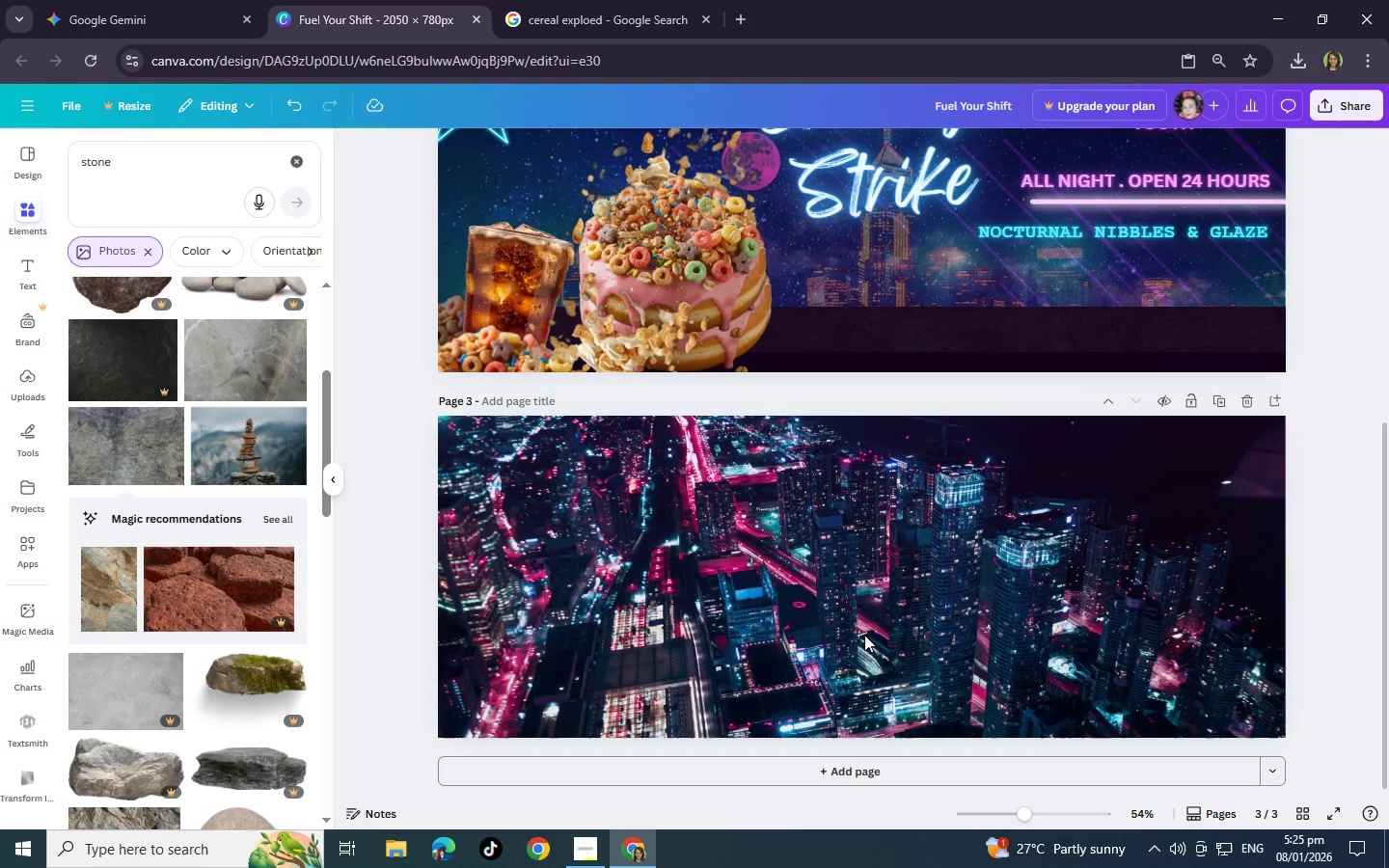 
scroll: coordinate [864, 635], scroll_direction: up, amount: 1.0
 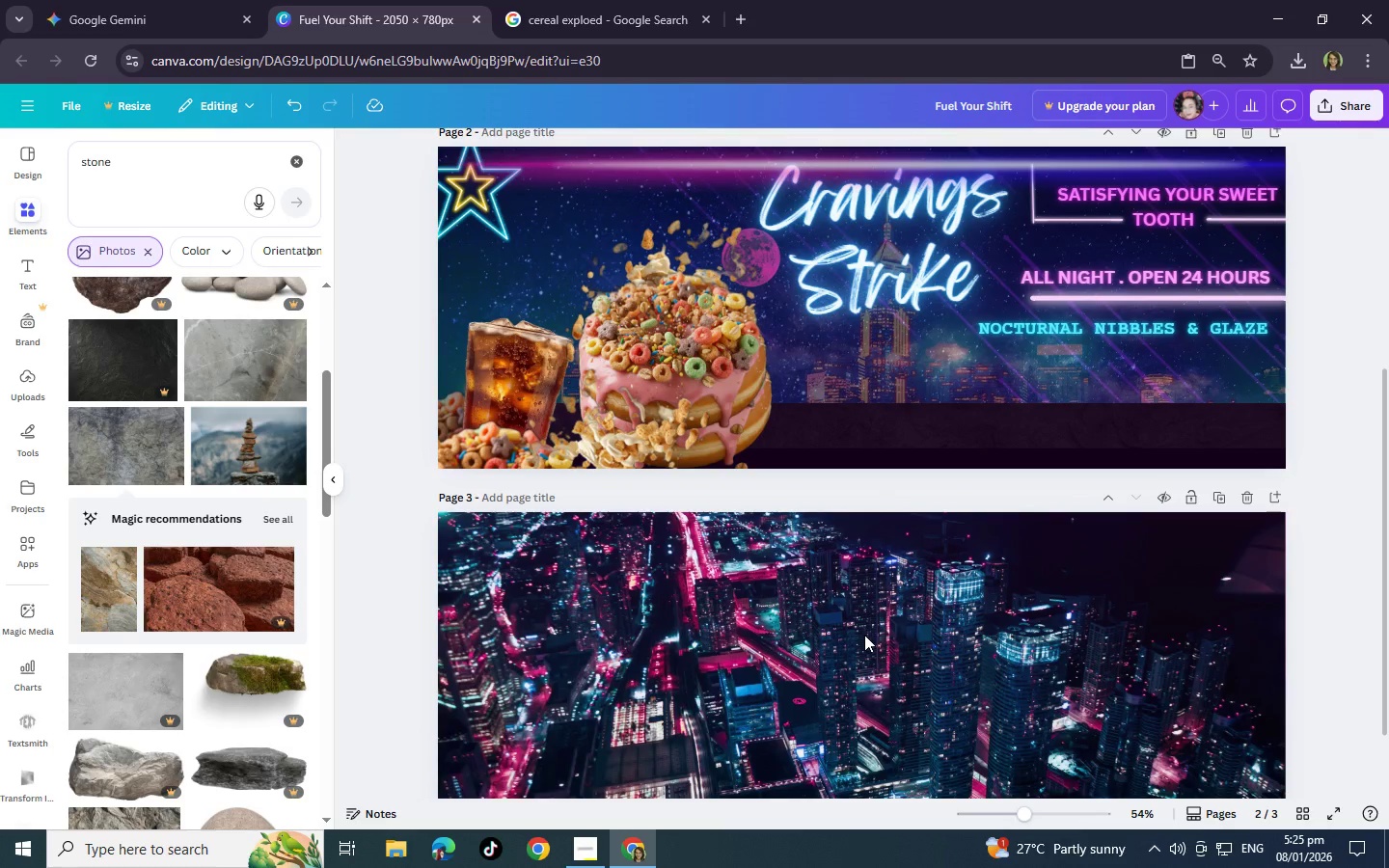 
scroll: coordinate [864, 635], scroll_direction: down, amount: 1.0
 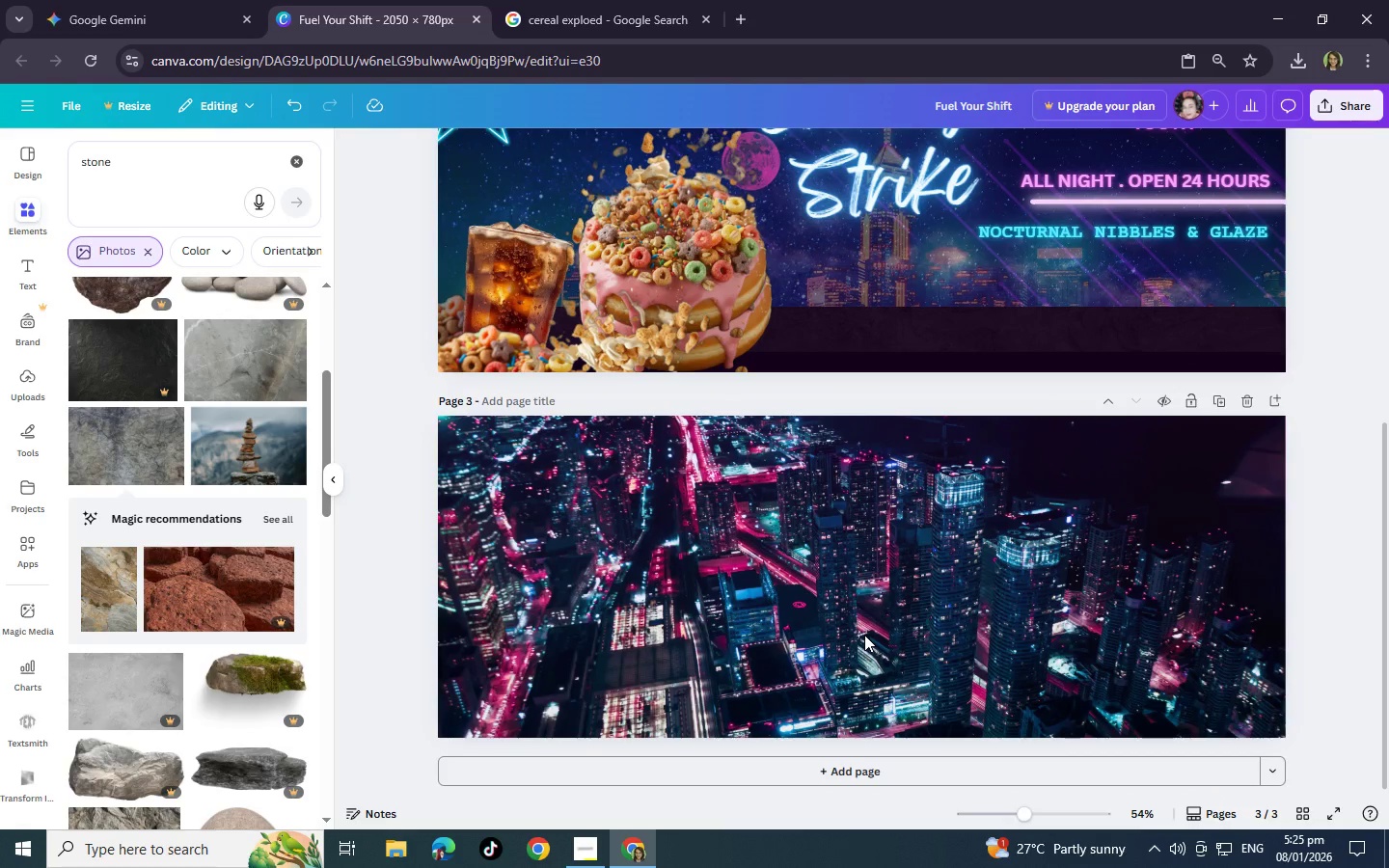 
wait(5.67)
 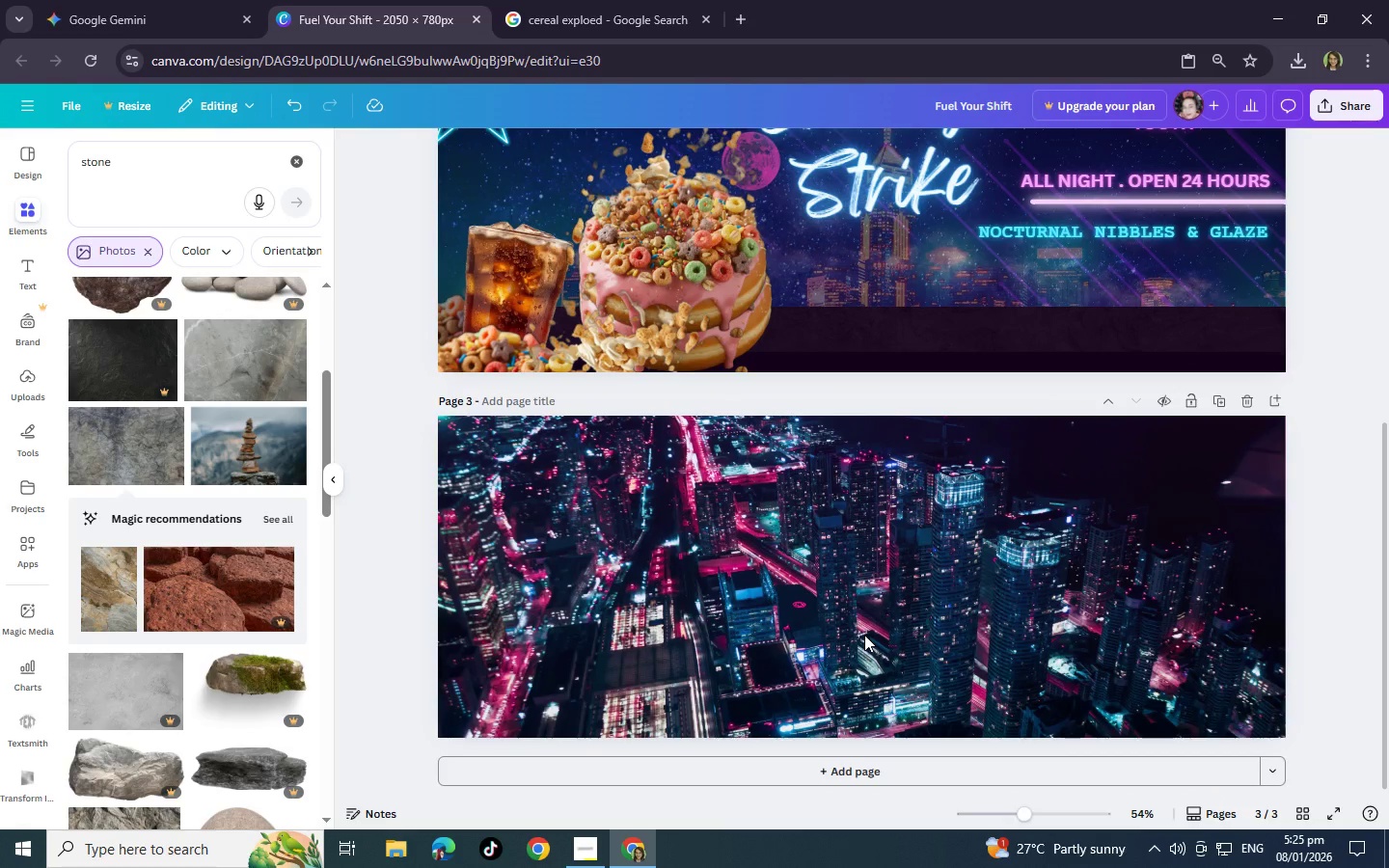 
scroll: coordinate [864, 635], scroll_direction: up, amount: 2.0
 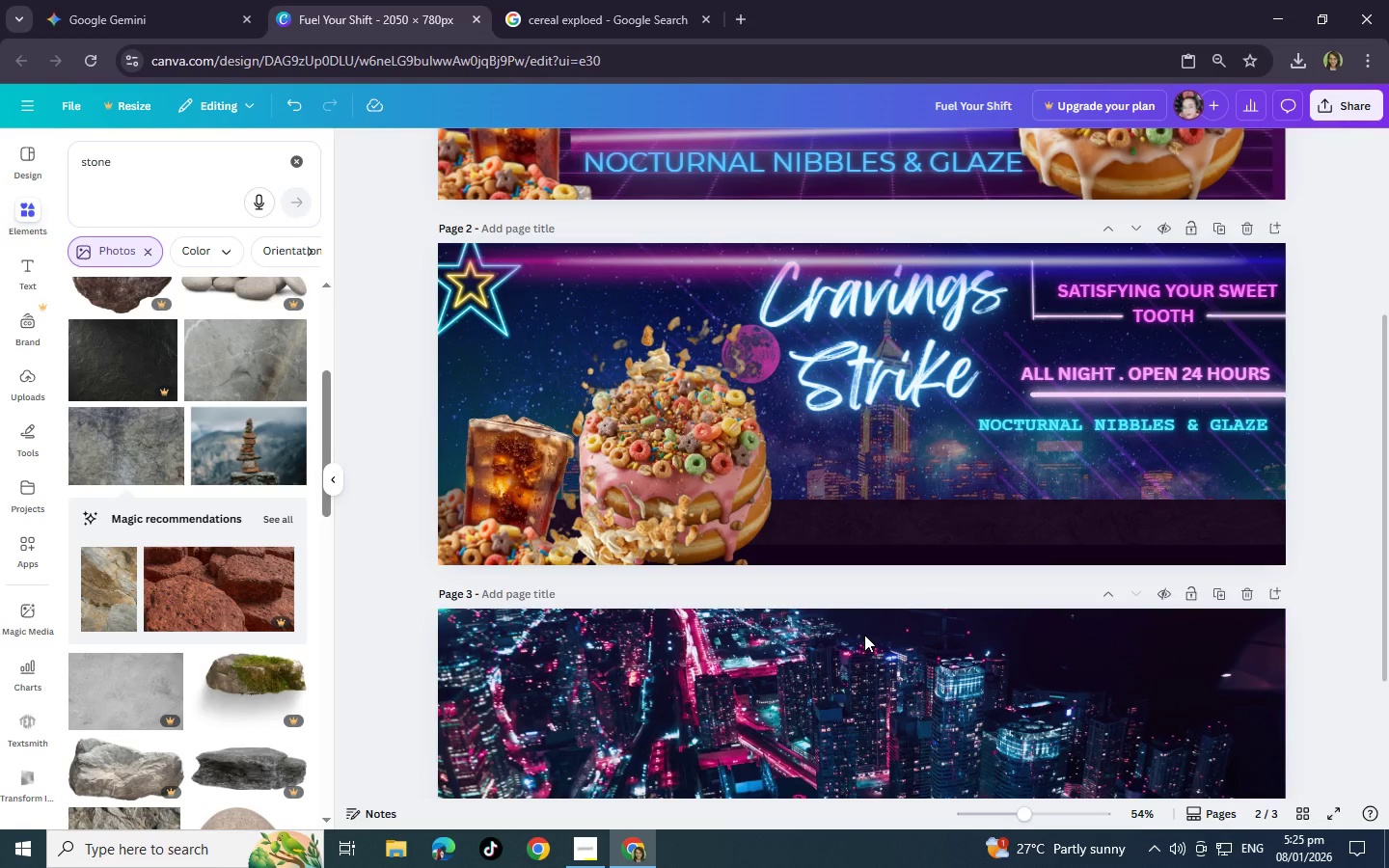 
scroll: coordinate [864, 635], scroll_direction: down, amount: 2.0
 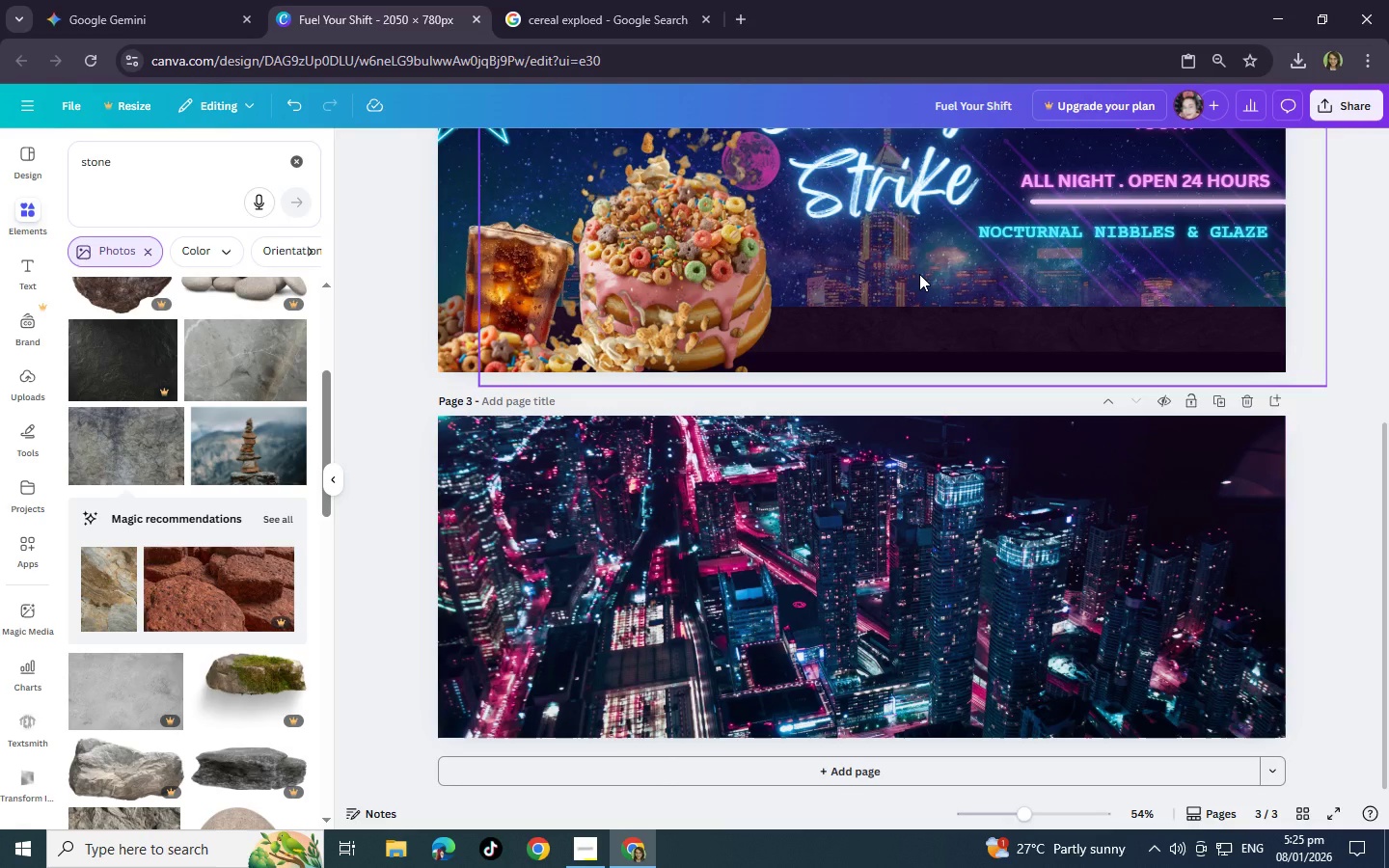 
scroll: coordinate [919, 274], scroll_direction: up, amount: 2.0
 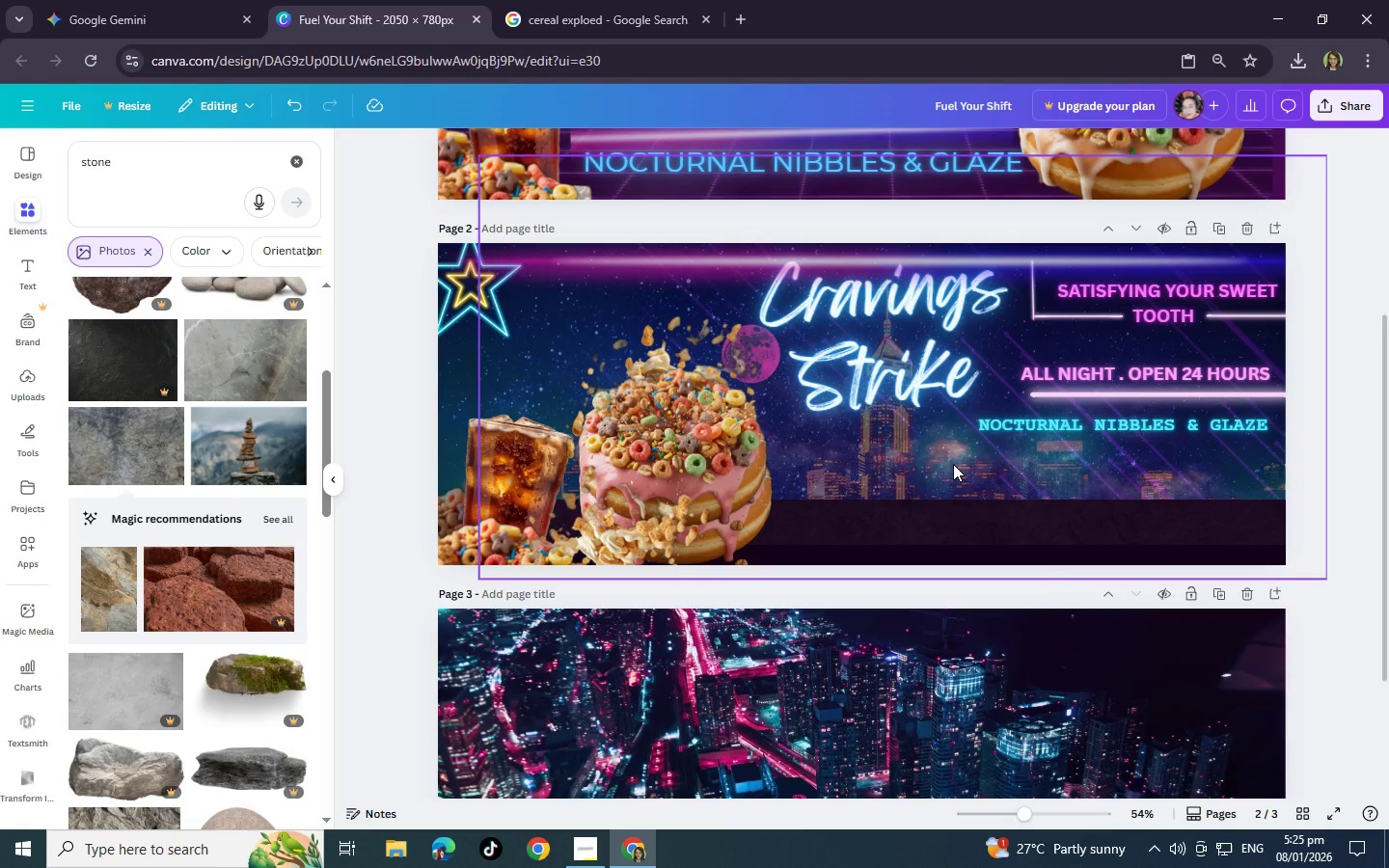 
left_click([953, 464])
 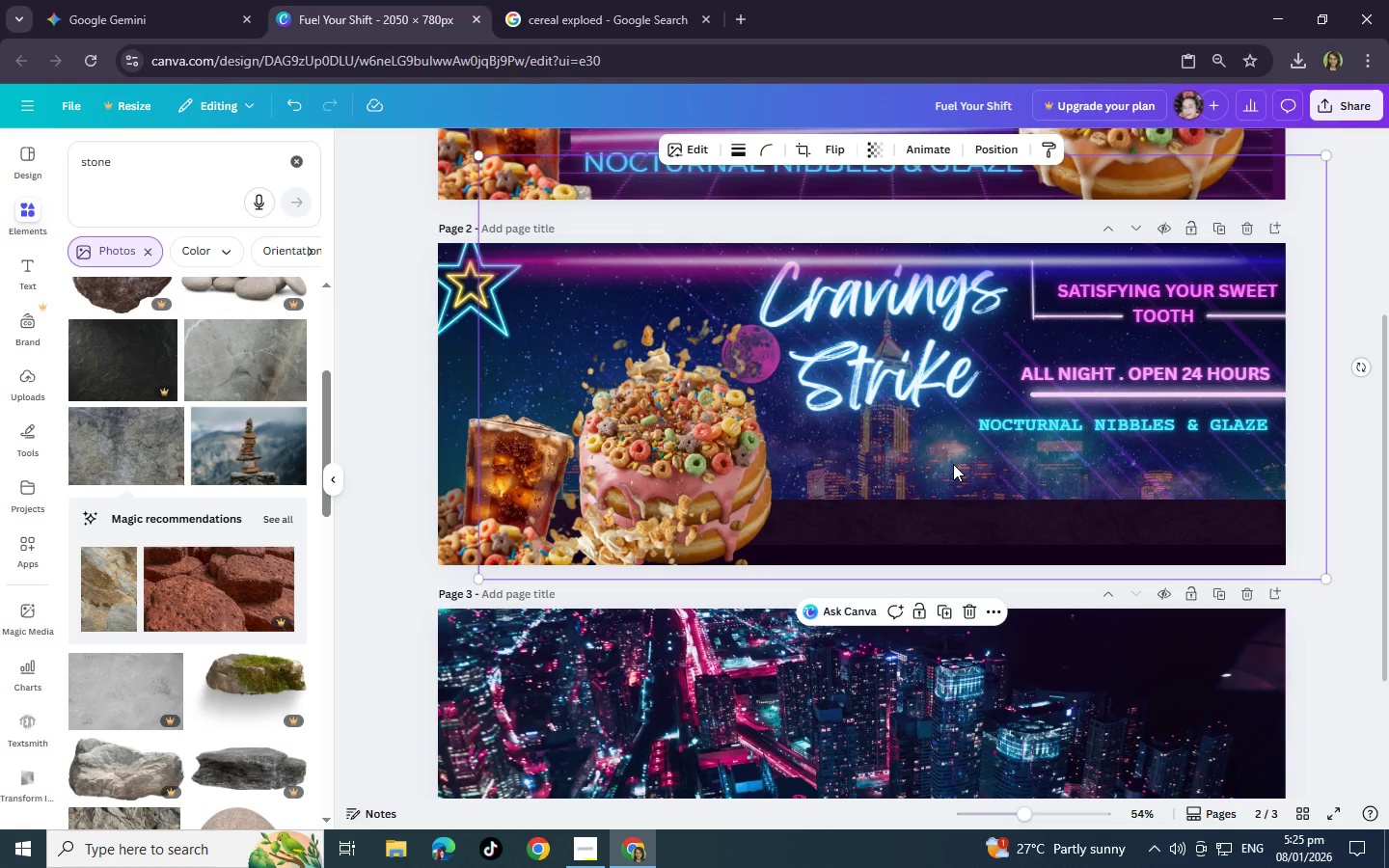 
left_click_drag(start_coordinate=[953, 464], to_coordinate=[910, 494])
 